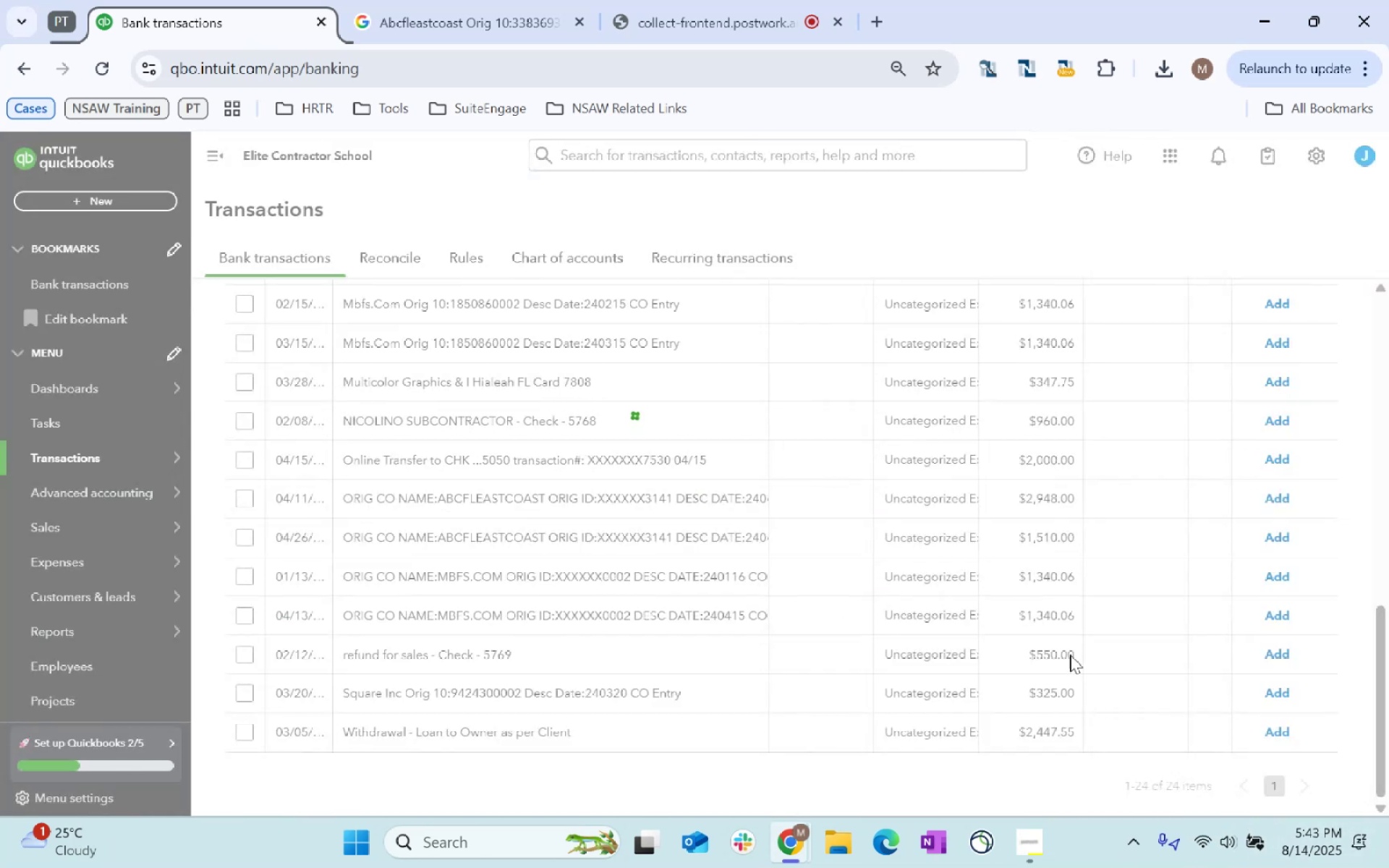 
left_click([242, 695])
 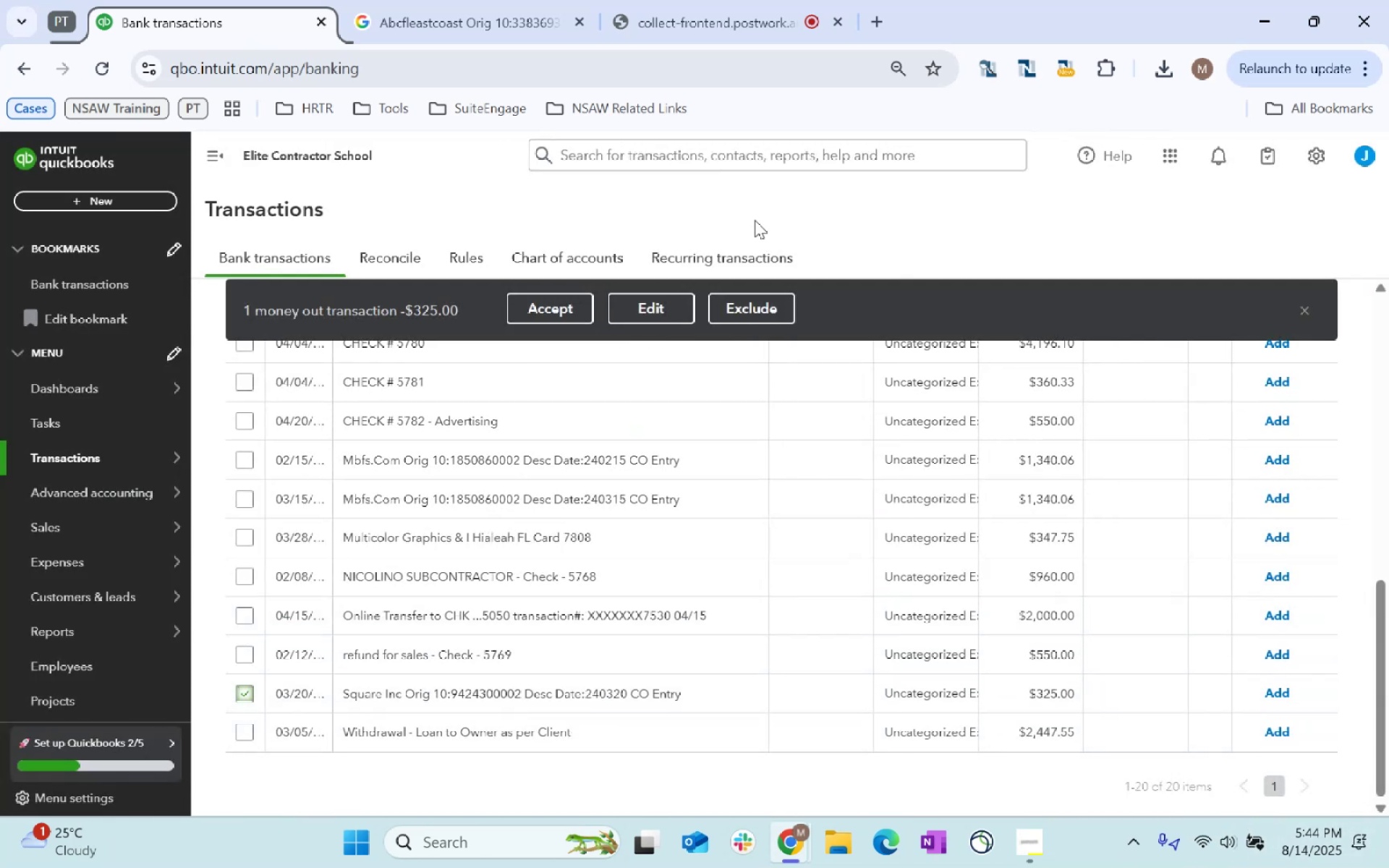 
left_click([657, 304])
 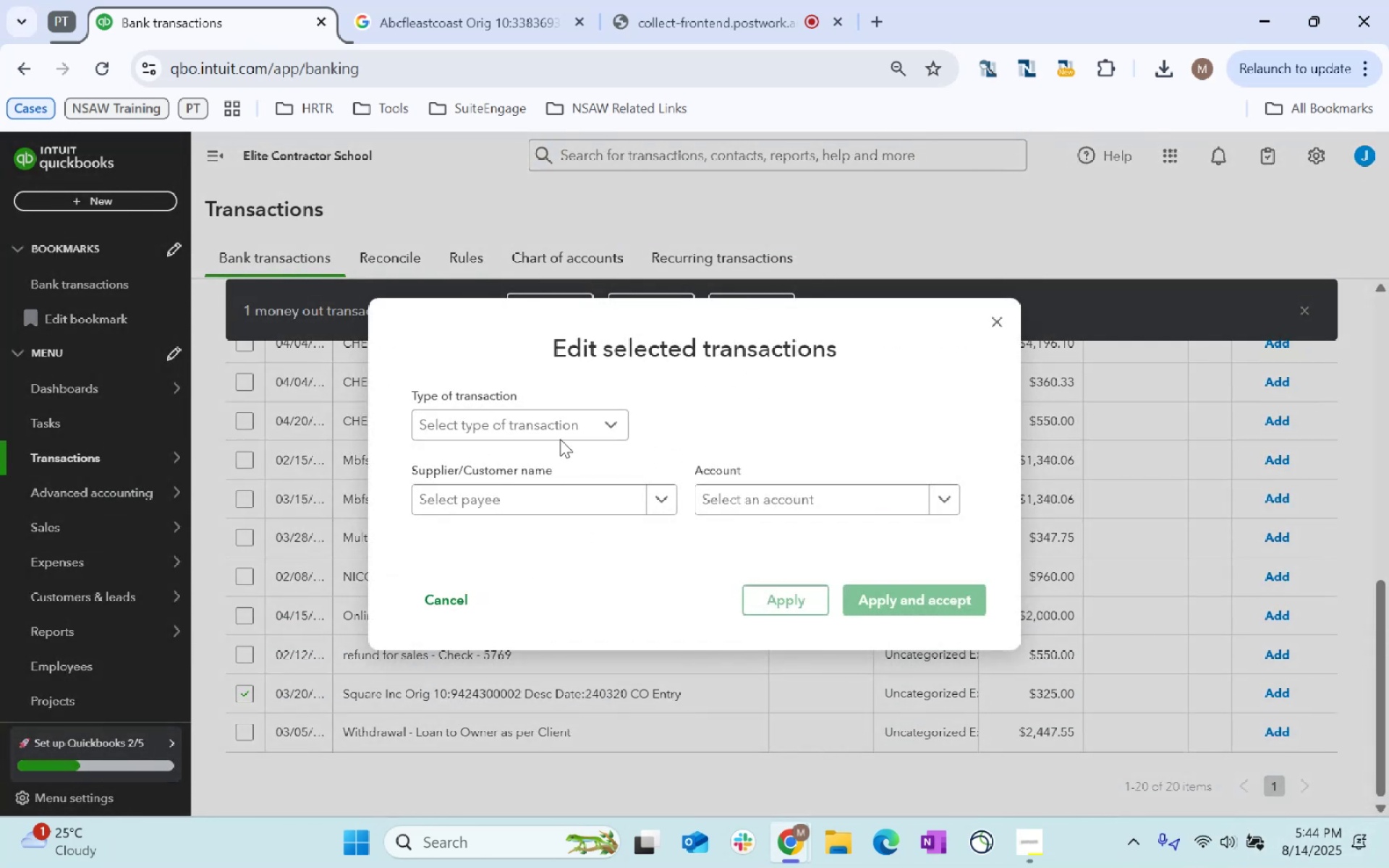 
left_click([536, 493])
 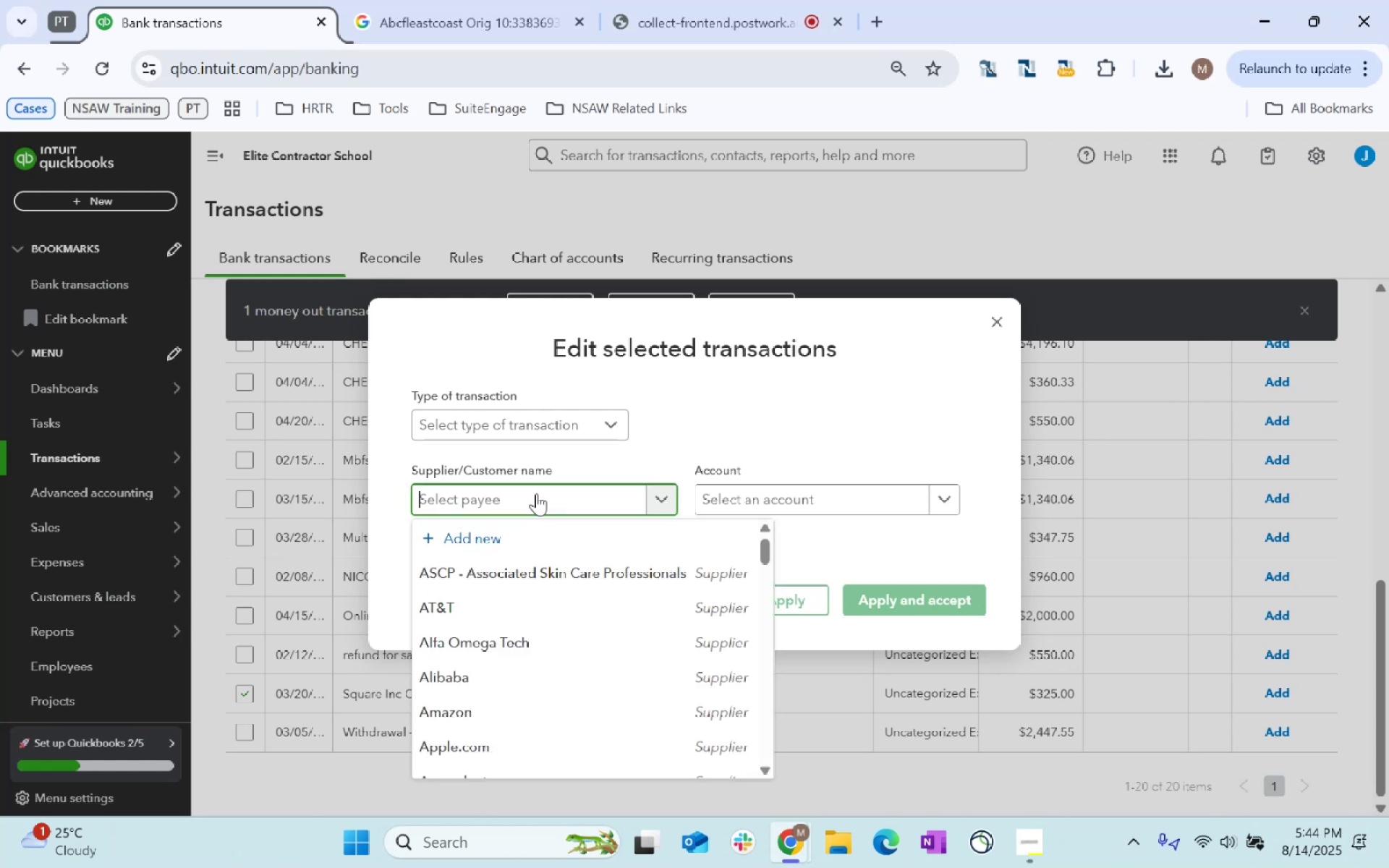 
type(Square)
key(Tab)
 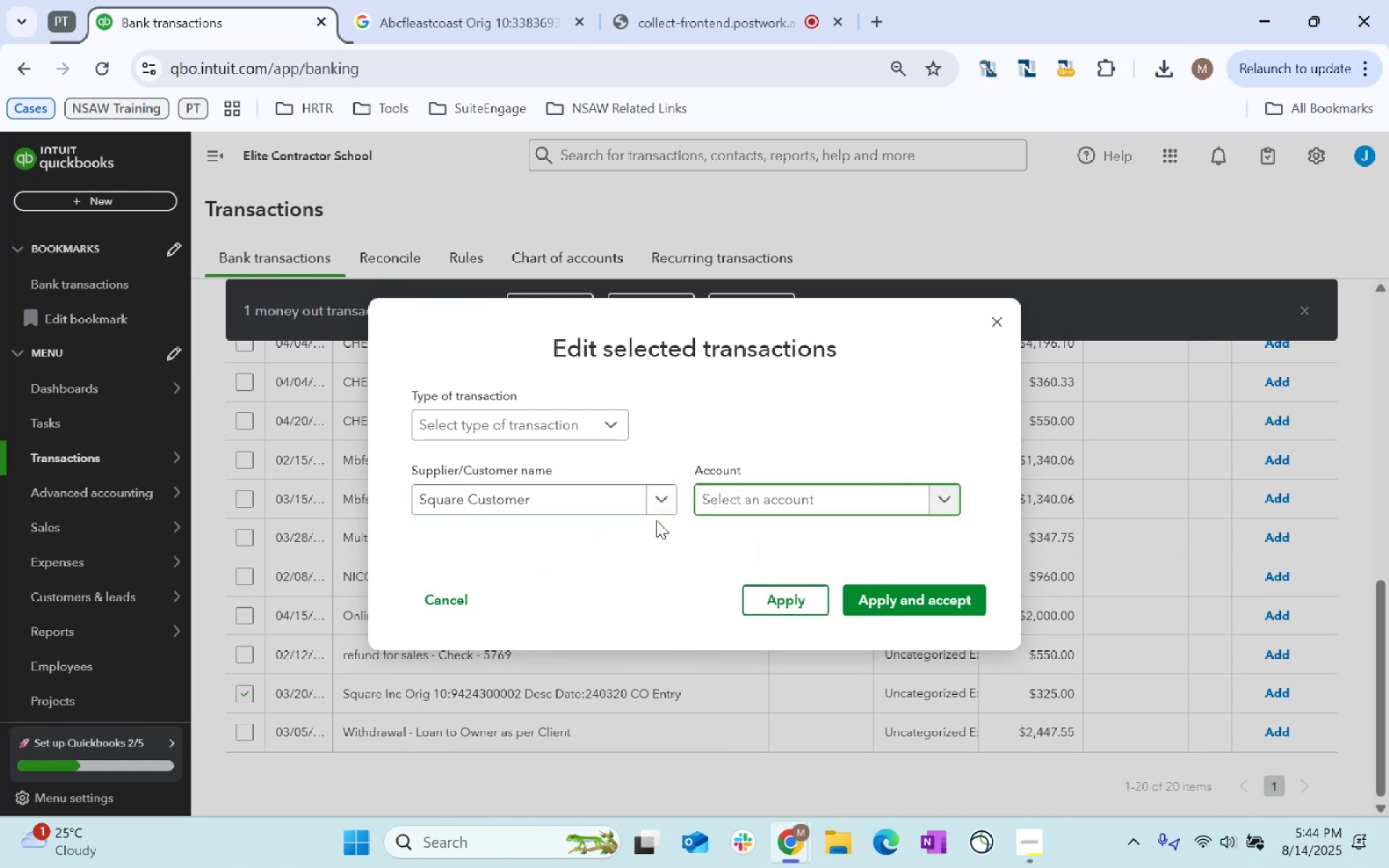 
left_click([610, 495])
 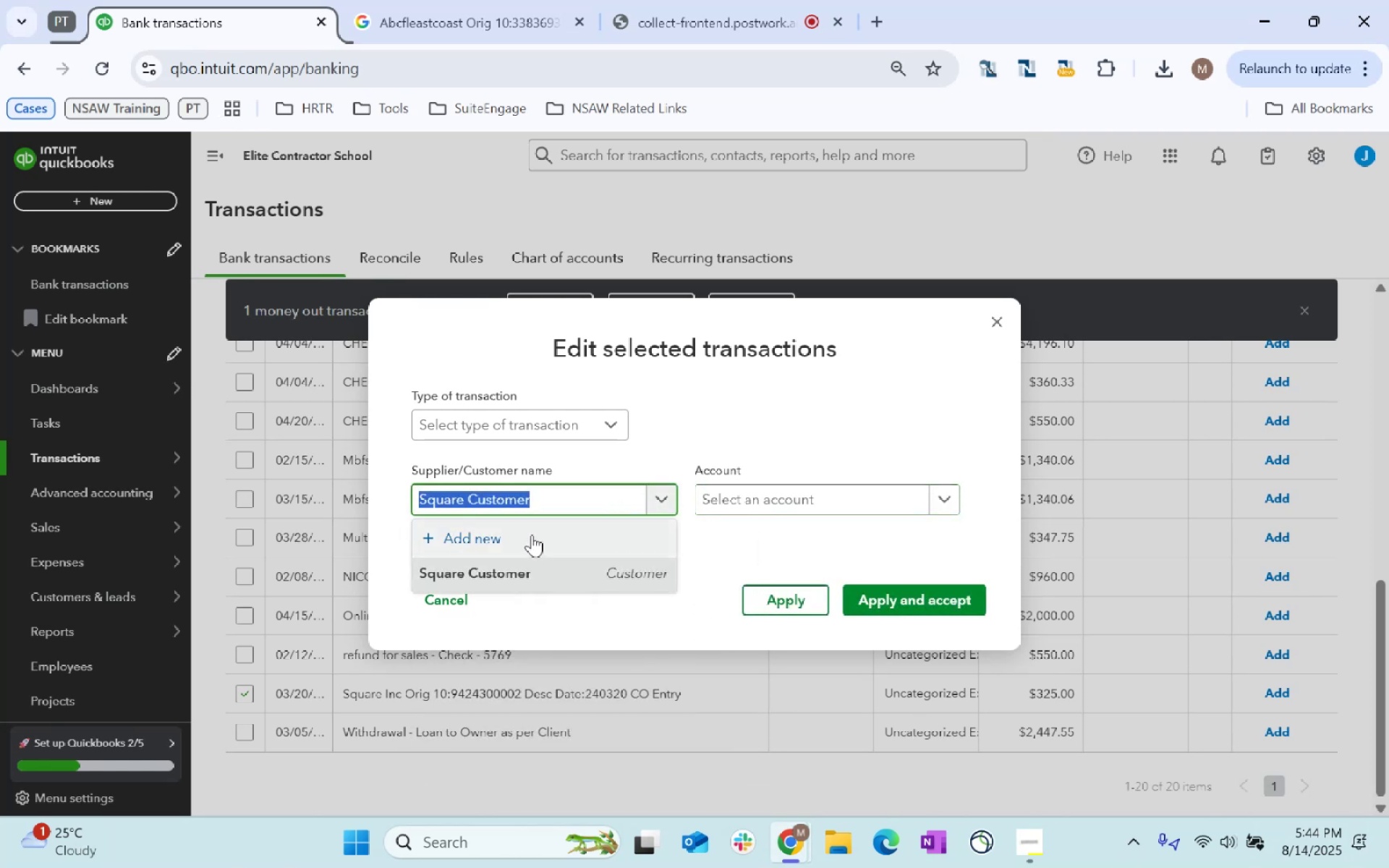 
left_click([524, 537])
 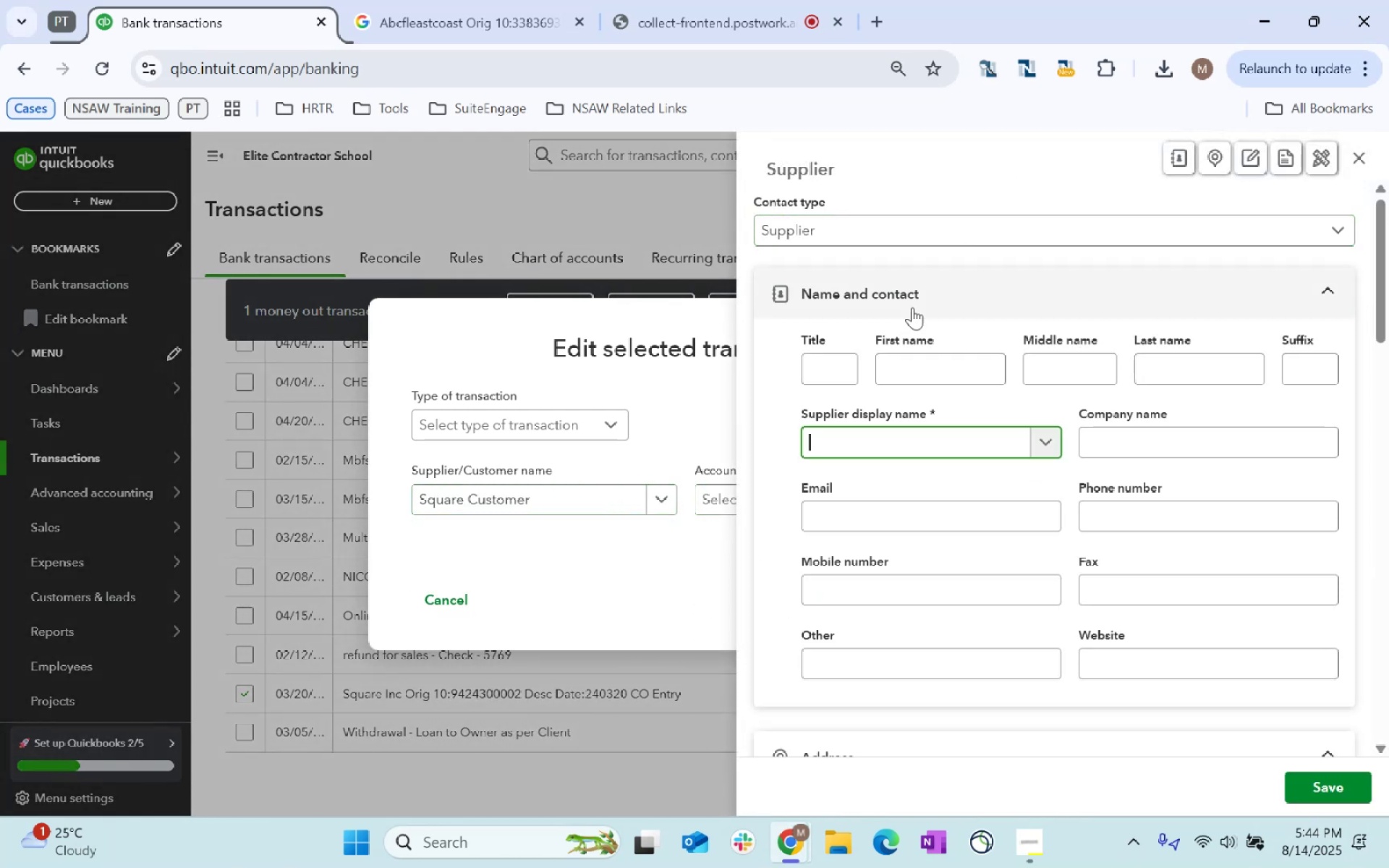 
type(Square IN)
key(Backspace)
type(nc.)
 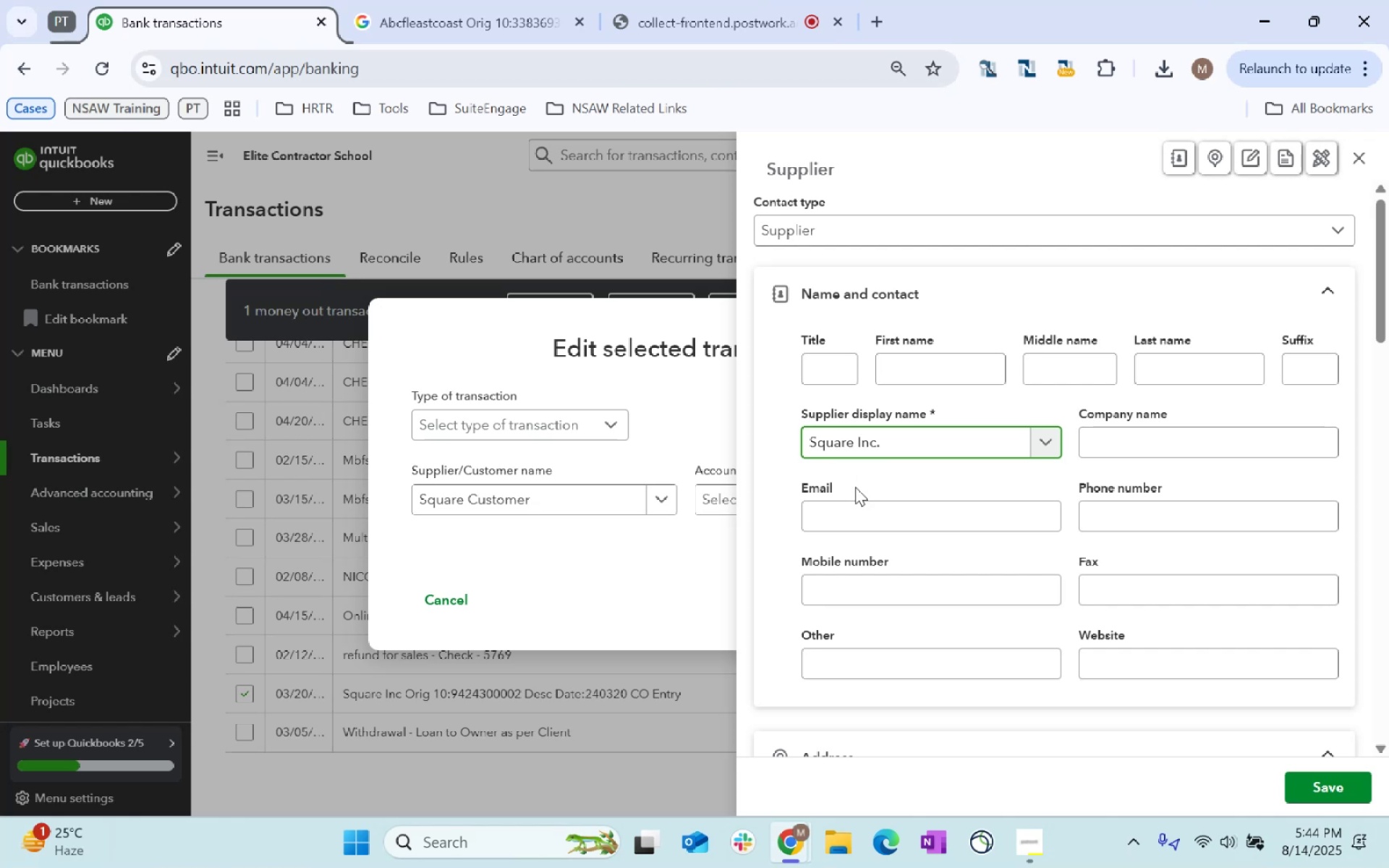 
scroll: coordinate [1330, 476], scroll_direction: down, amount: 16.0
 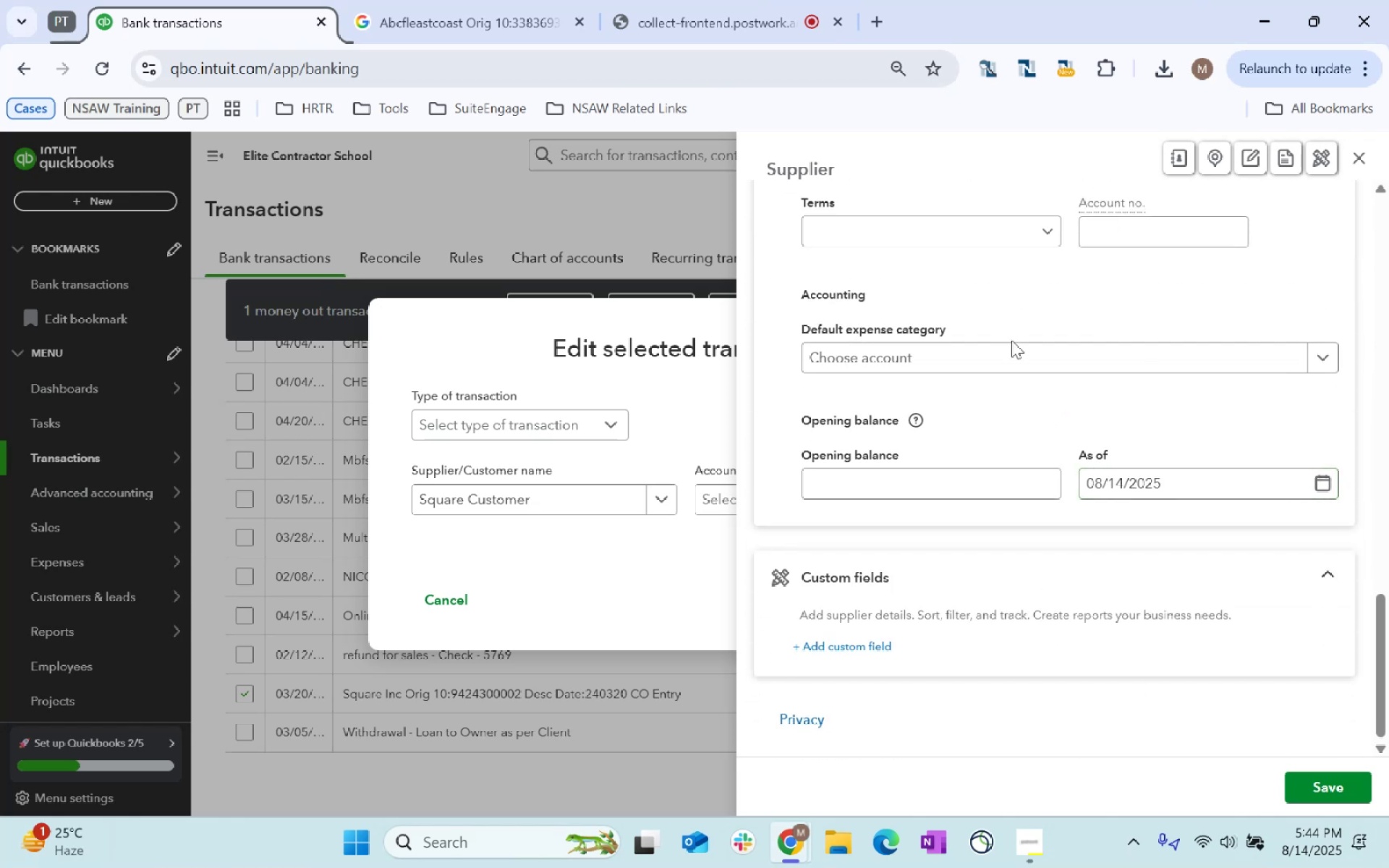 
left_click([1016, 359])
 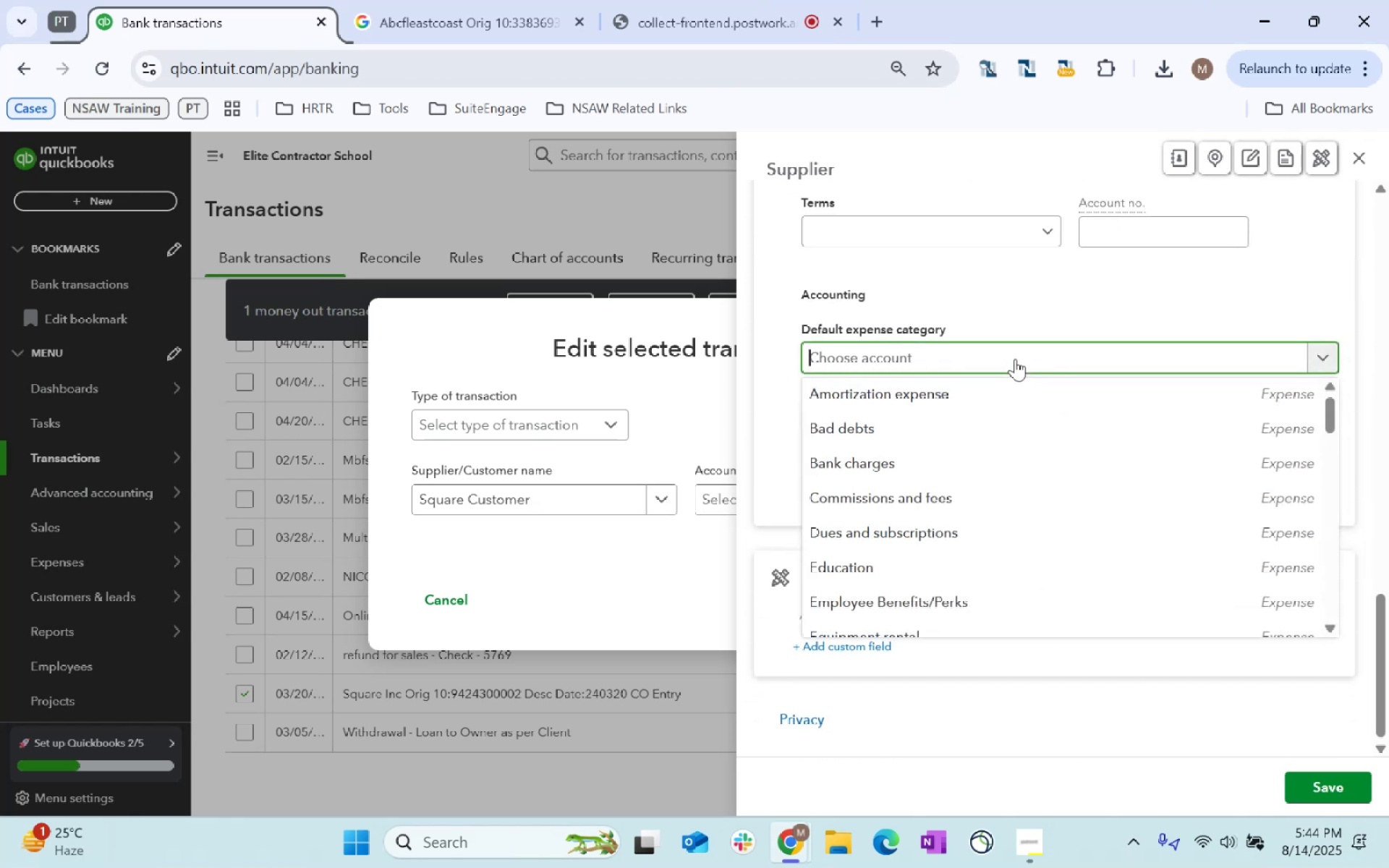 
type(so)
 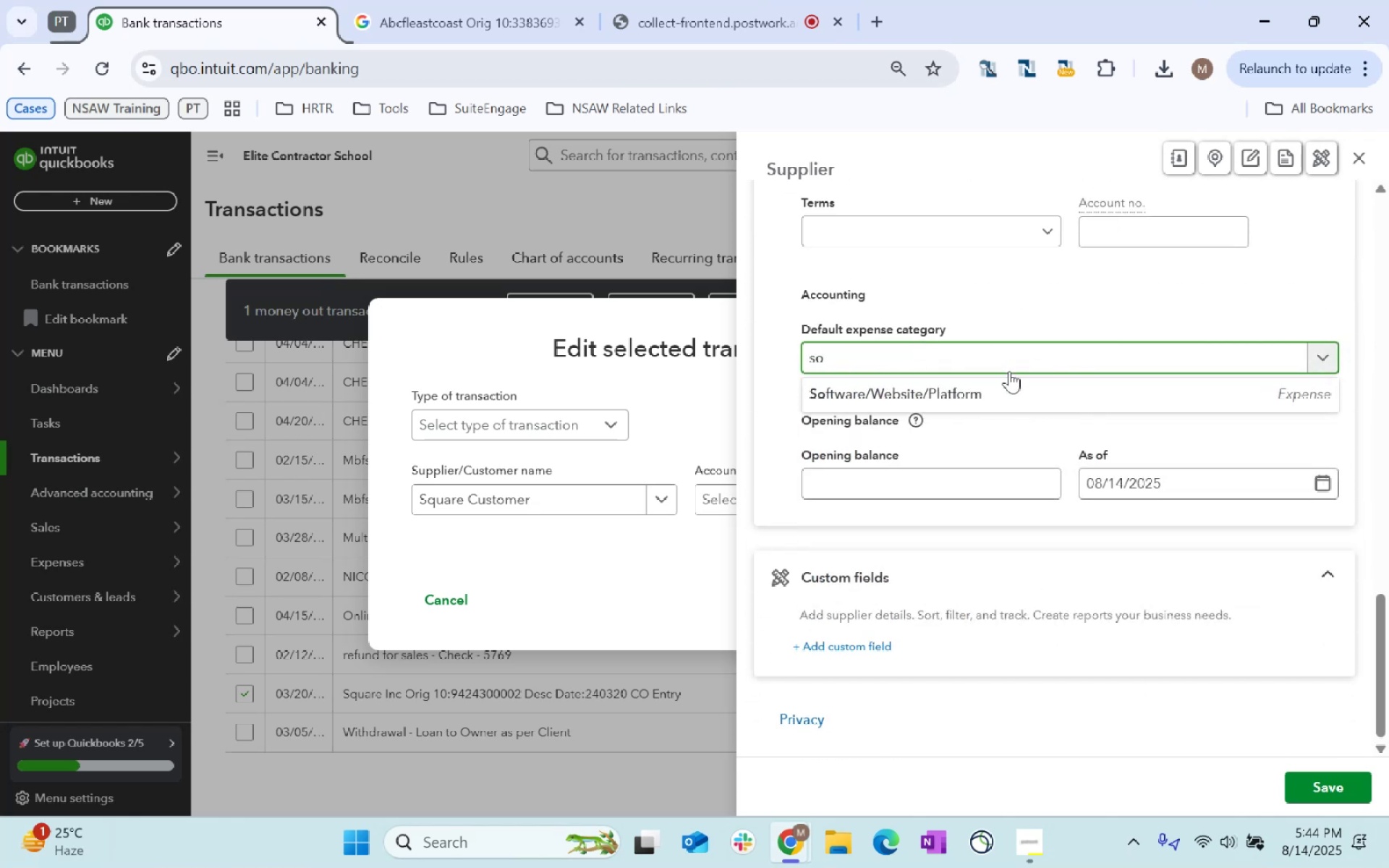 
left_click([991, 391])
 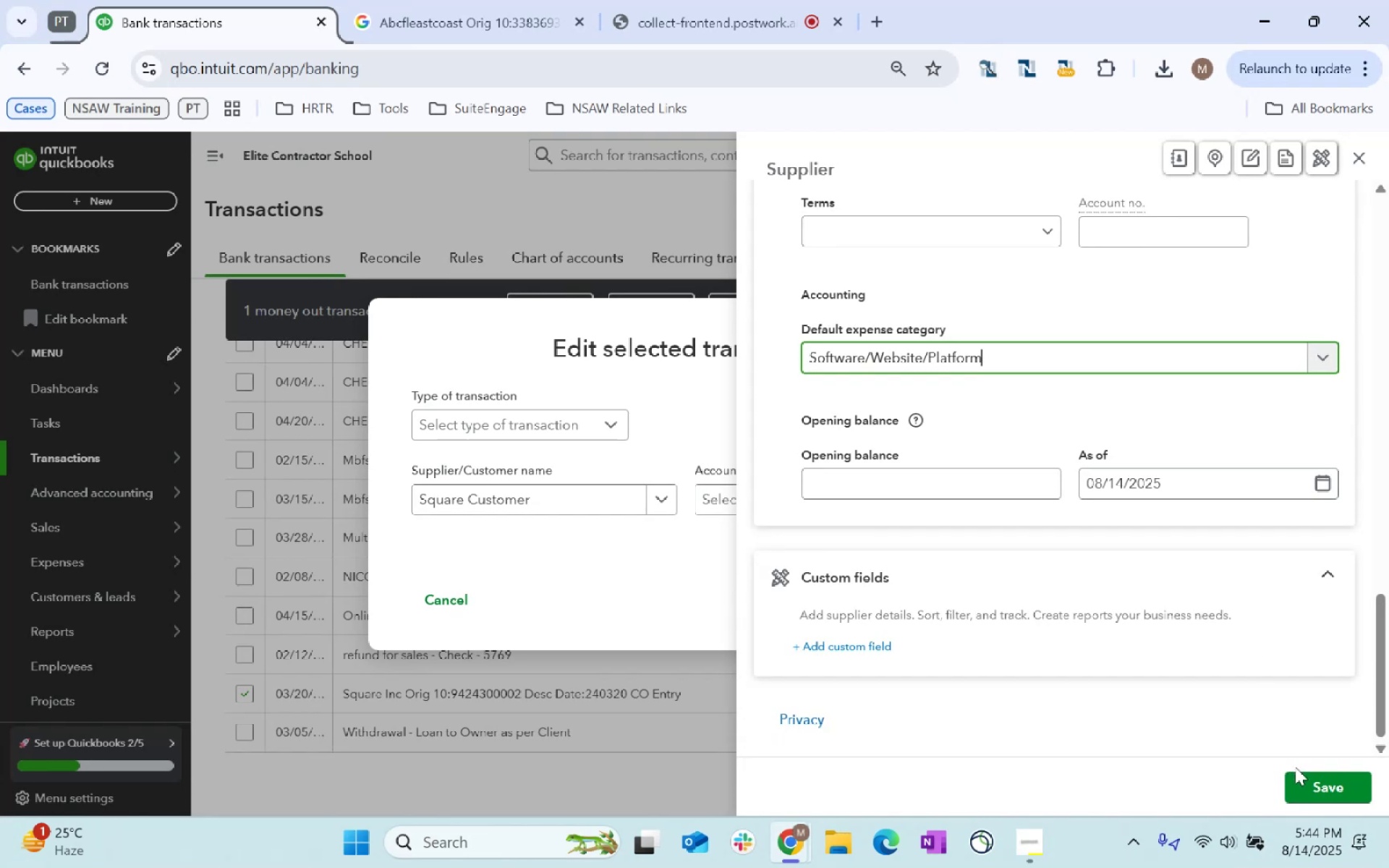 
left_click([1326, 787])
 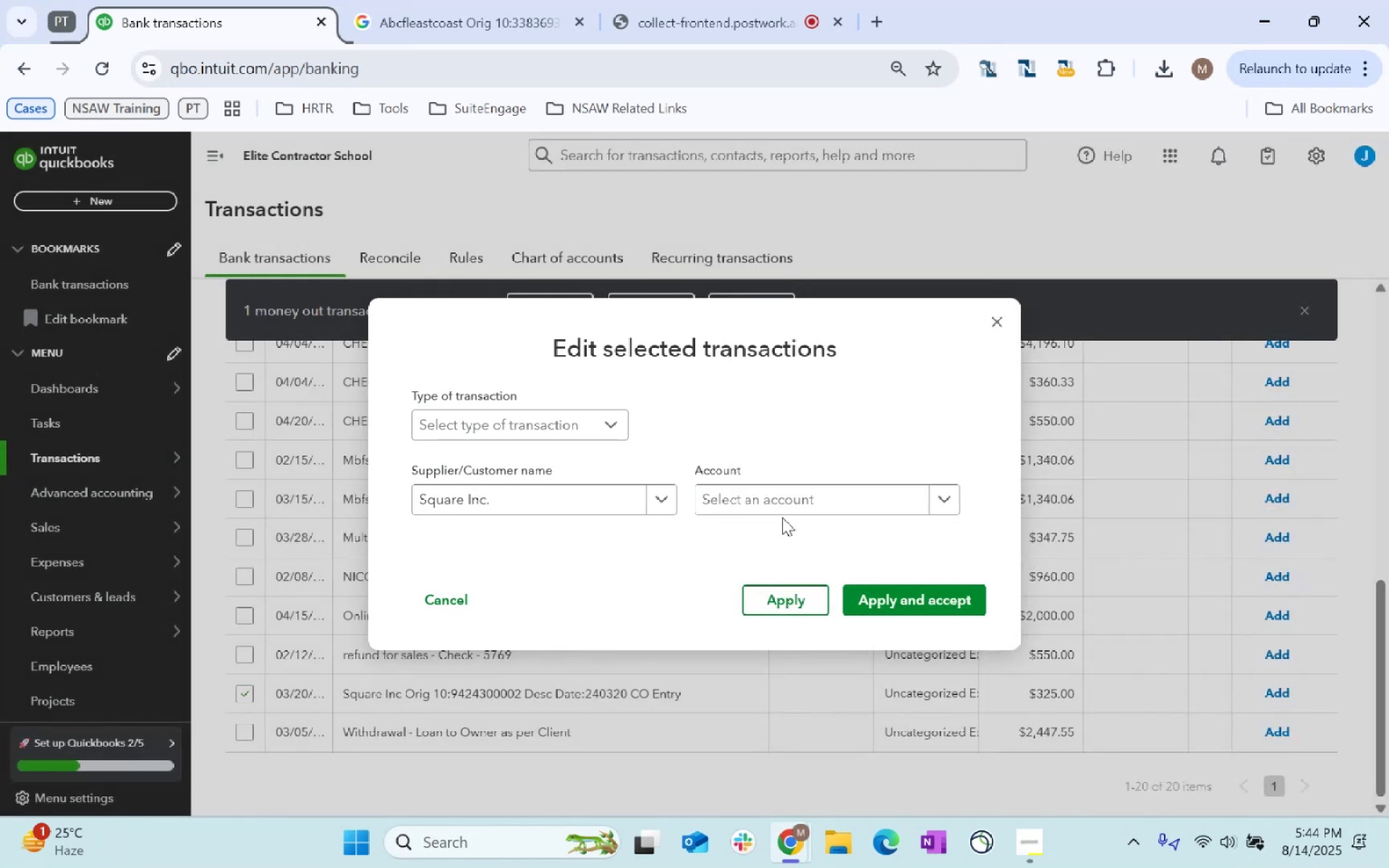 
left_click([767, 507])
 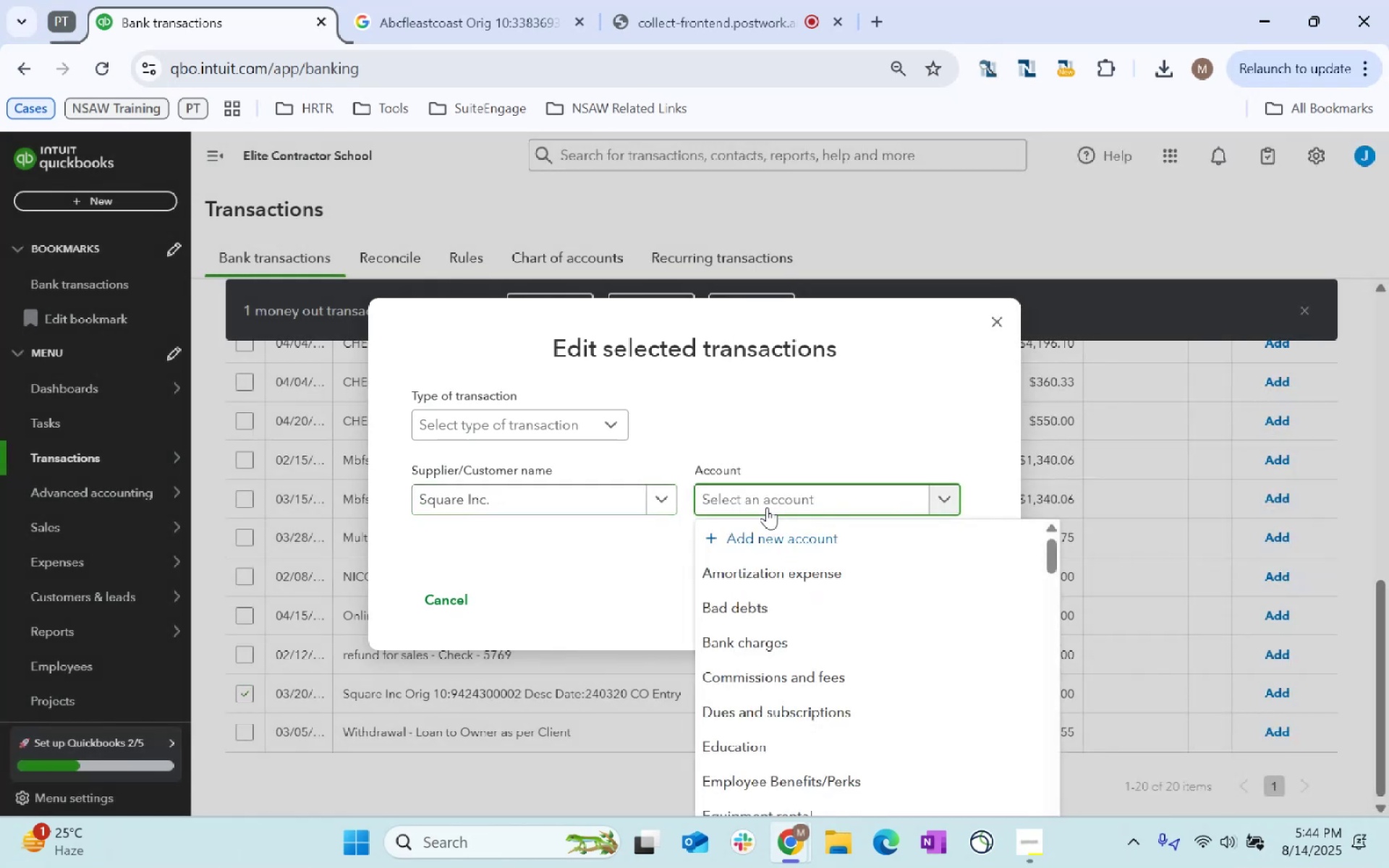 
type(software)
 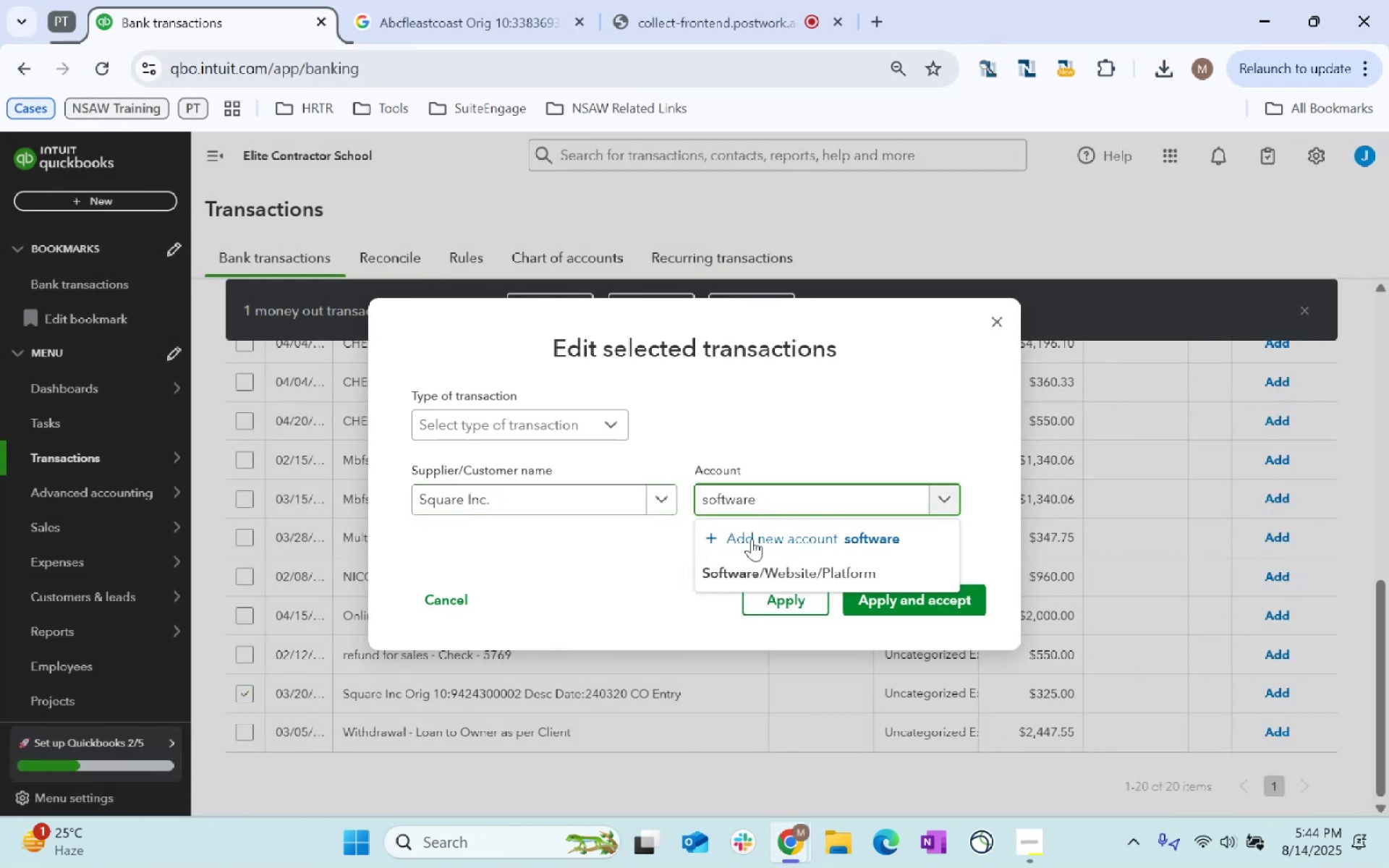 
left_click([777, 569])
 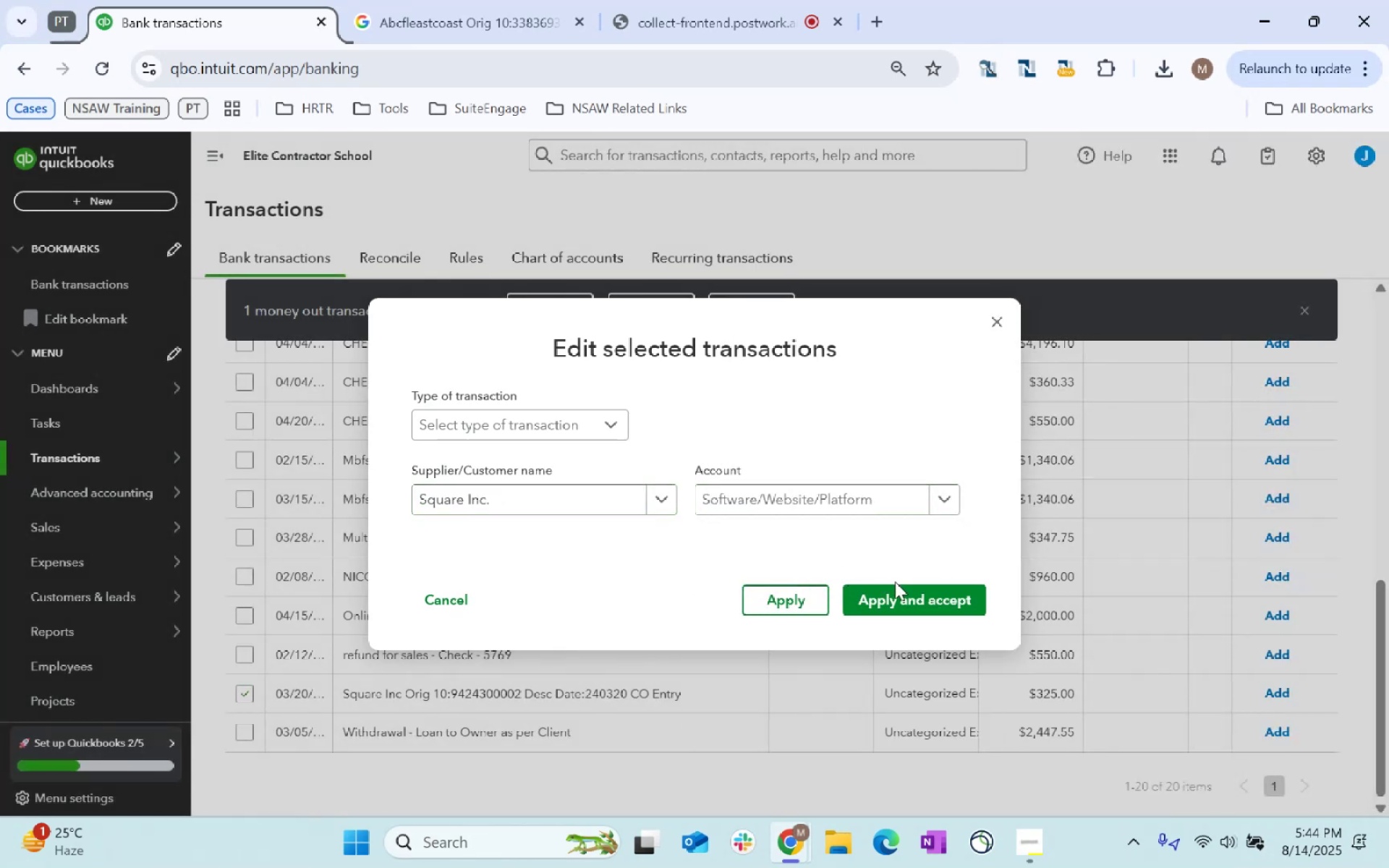 
left_click([893, 599])
 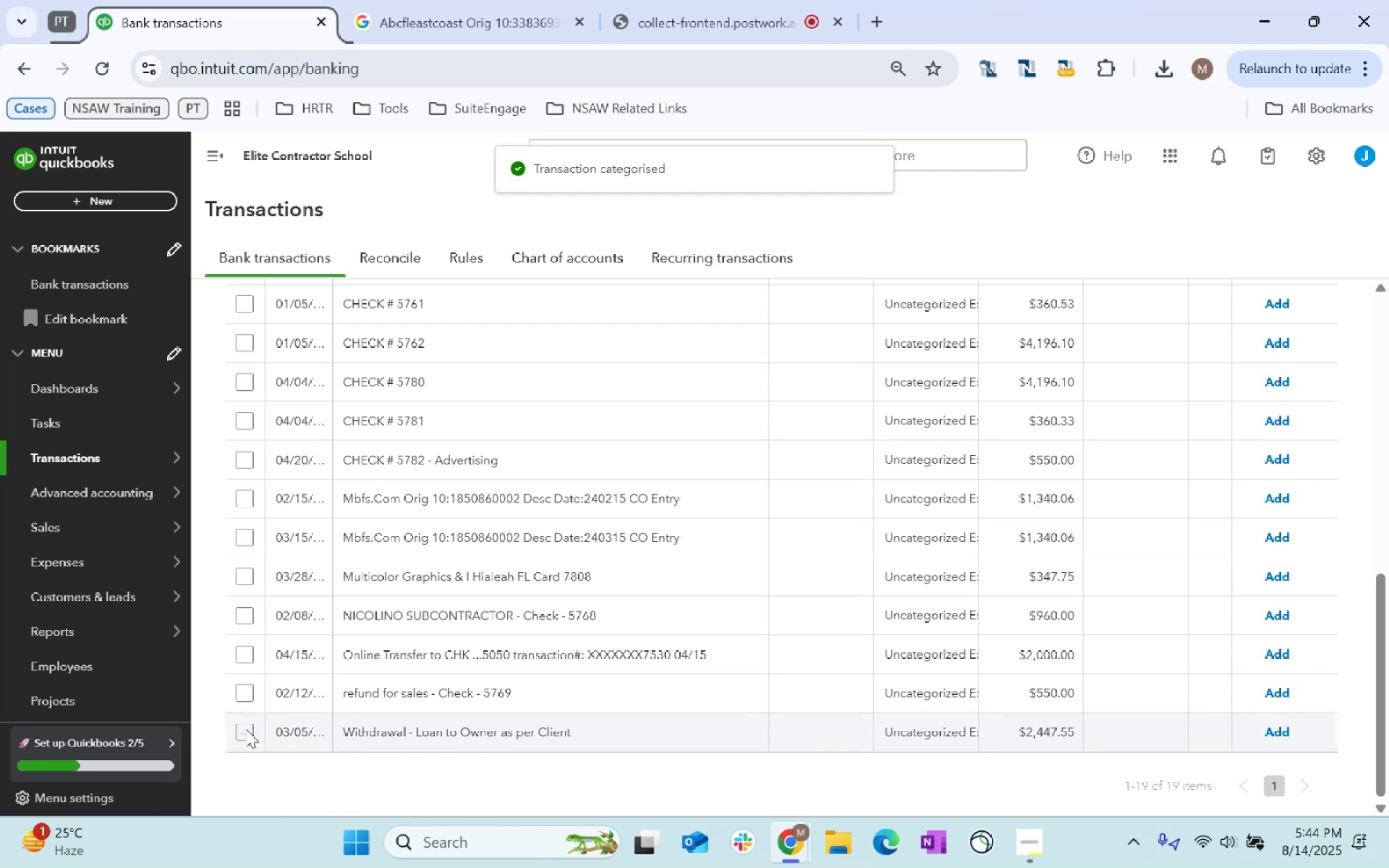 
wait(5.23)
 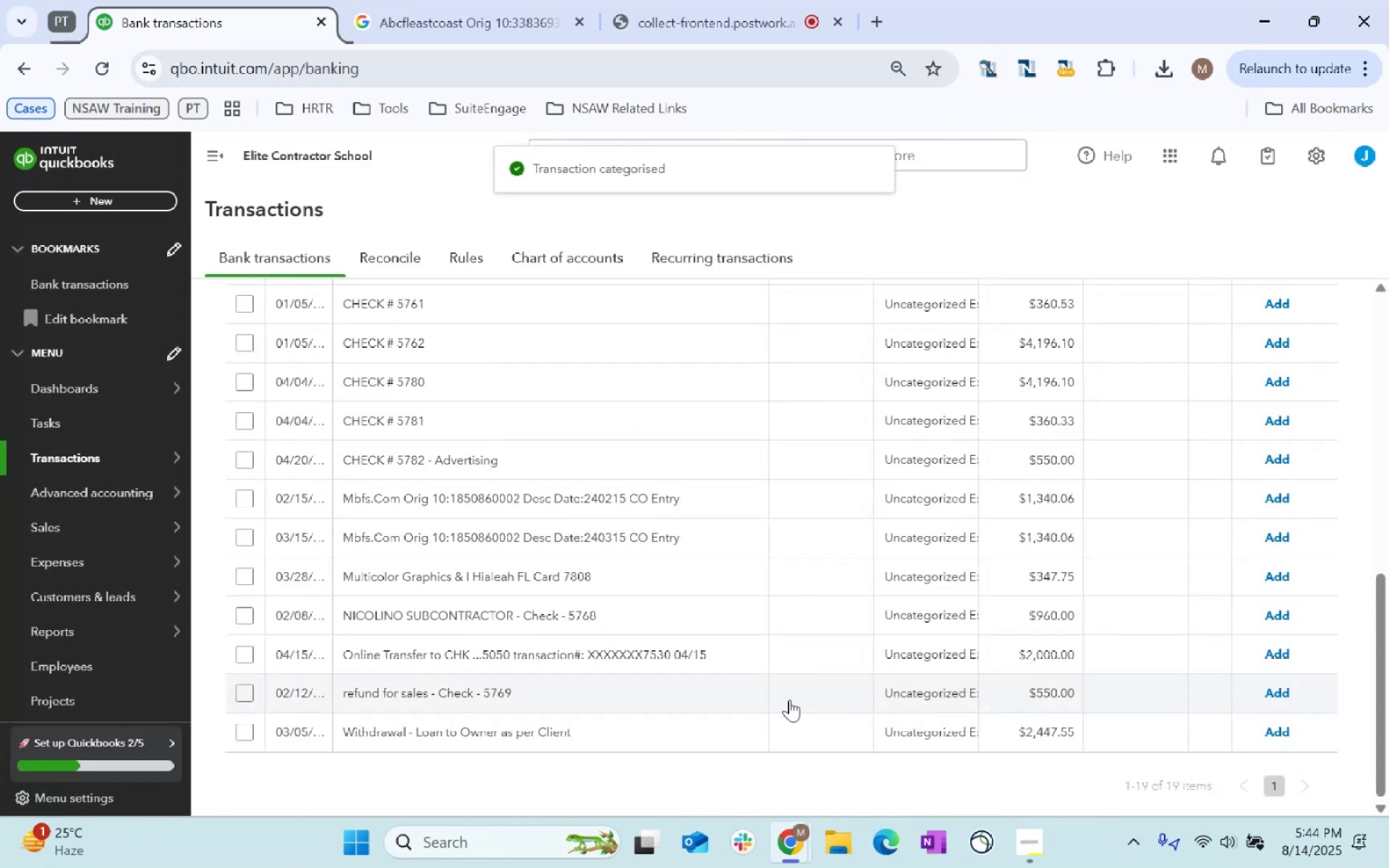 
left_click([251, 732])
 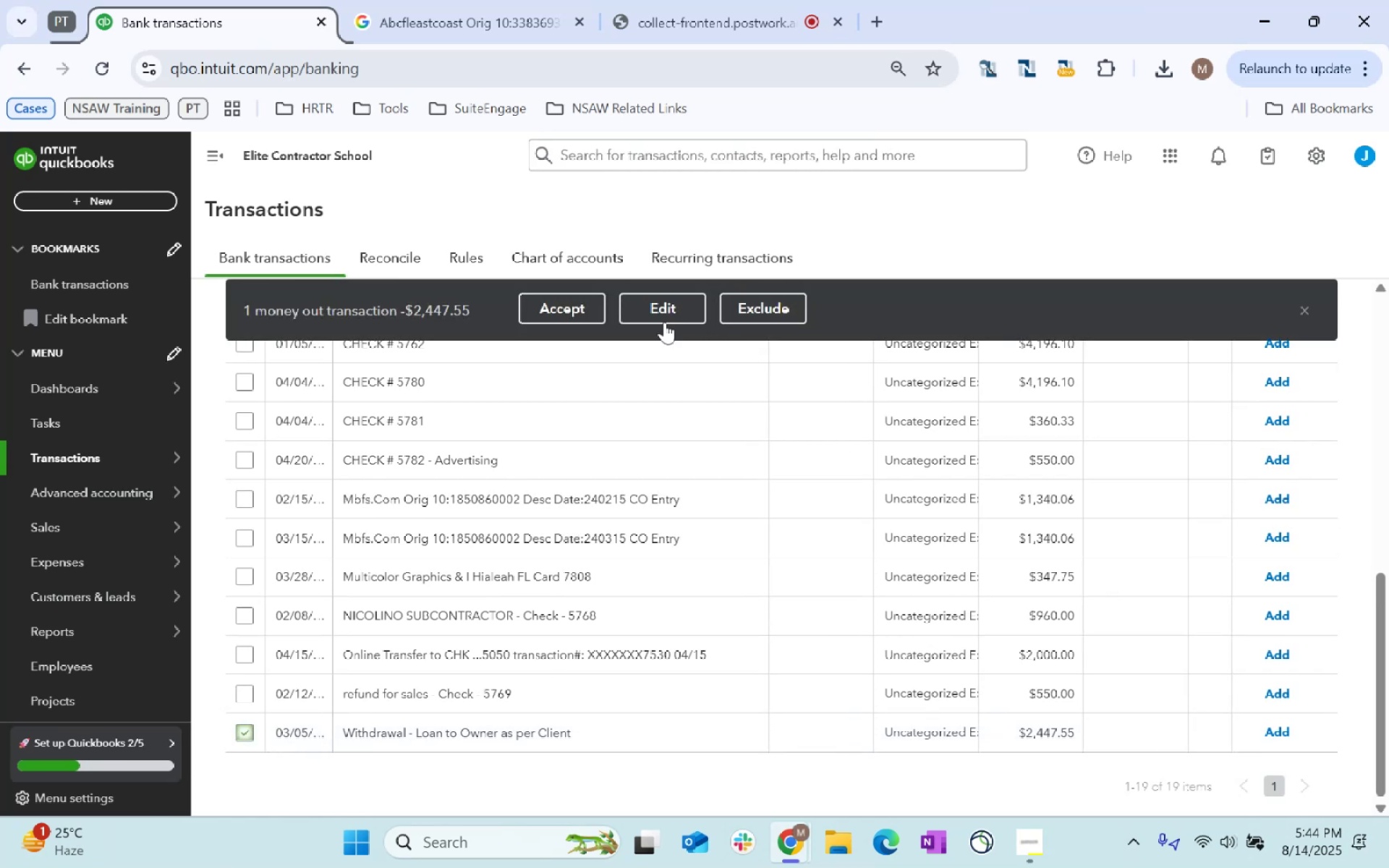 
left_click([664, 320])
 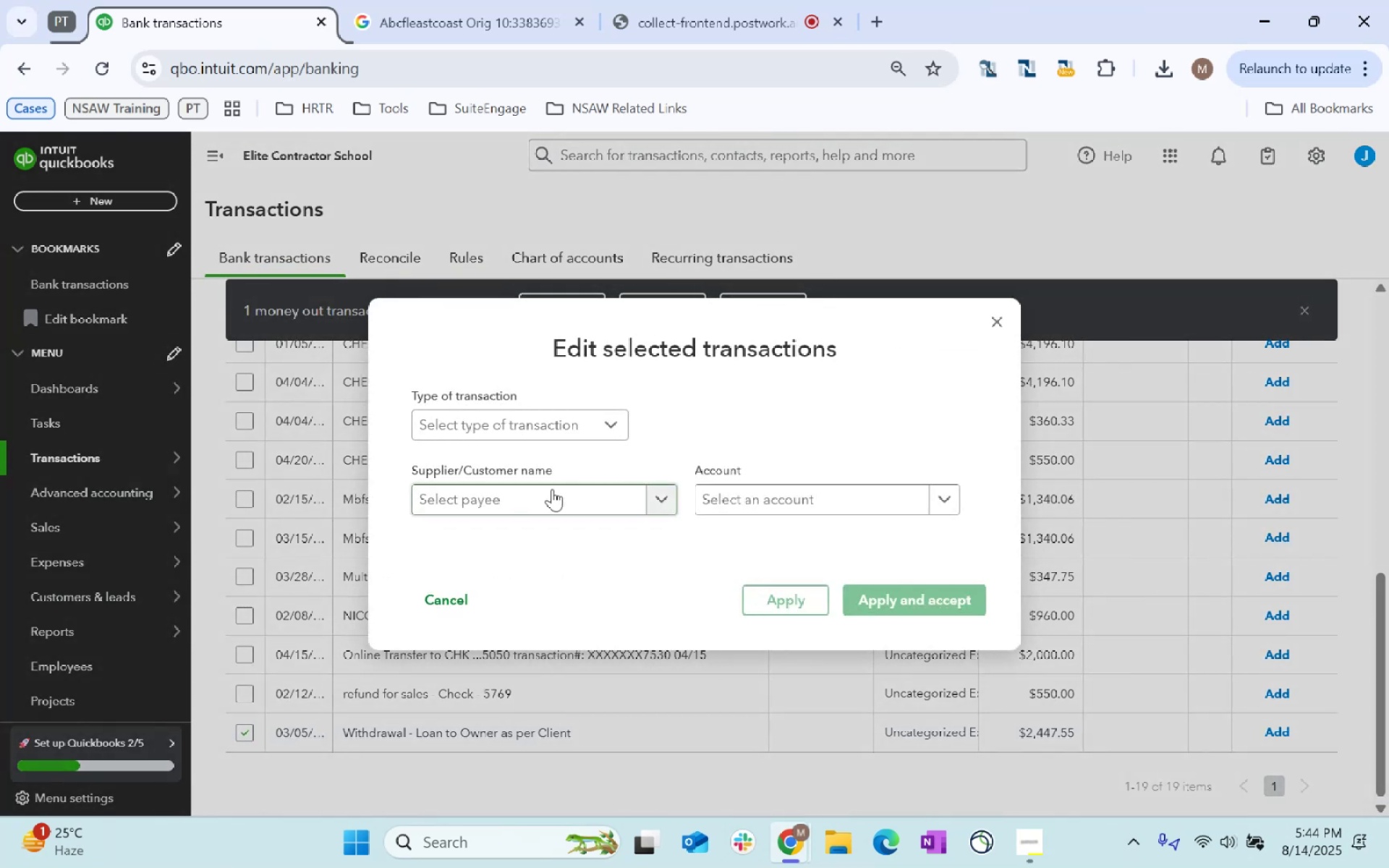 
left_click([560, 493])
 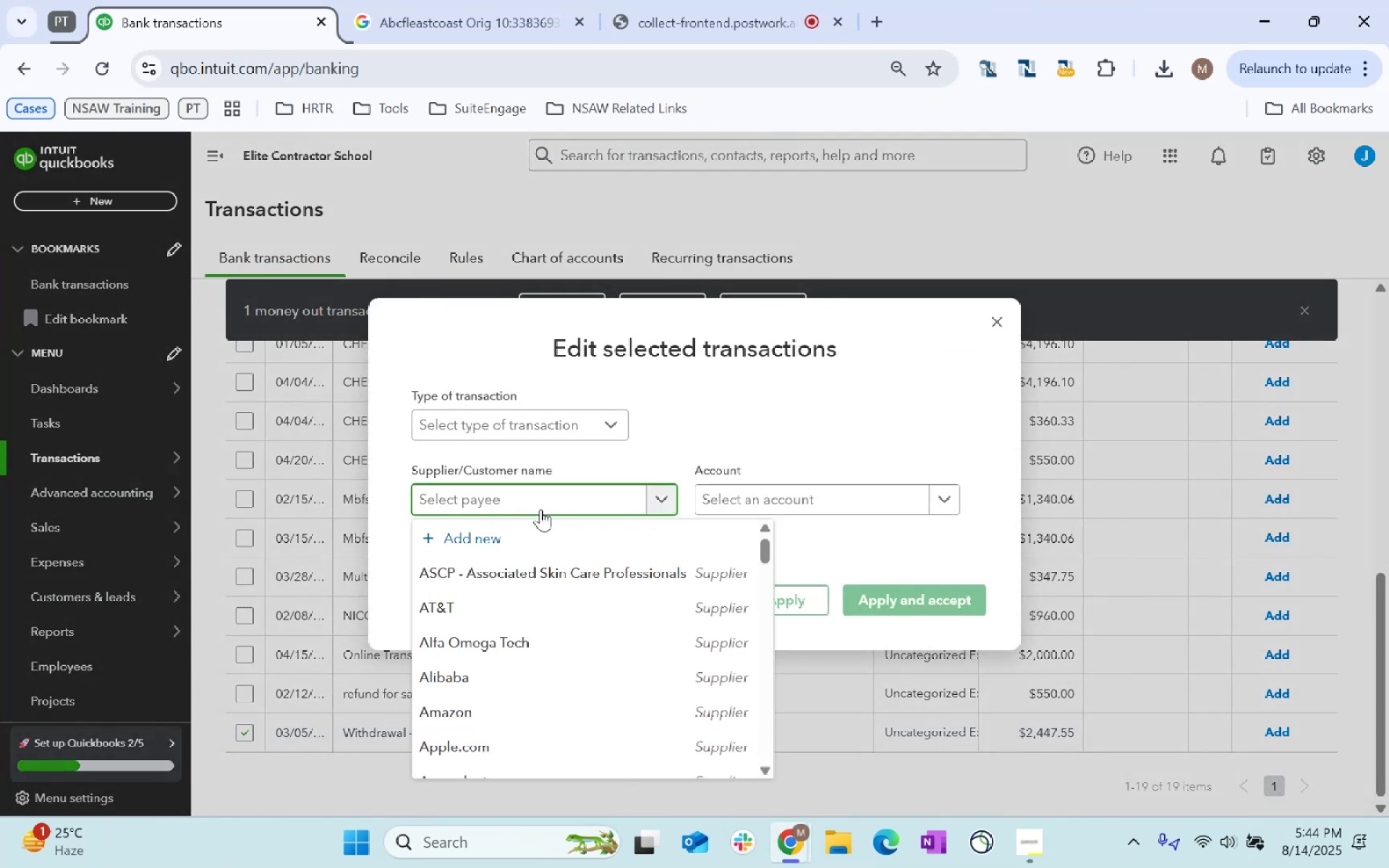 
type(Loan to Owner)
 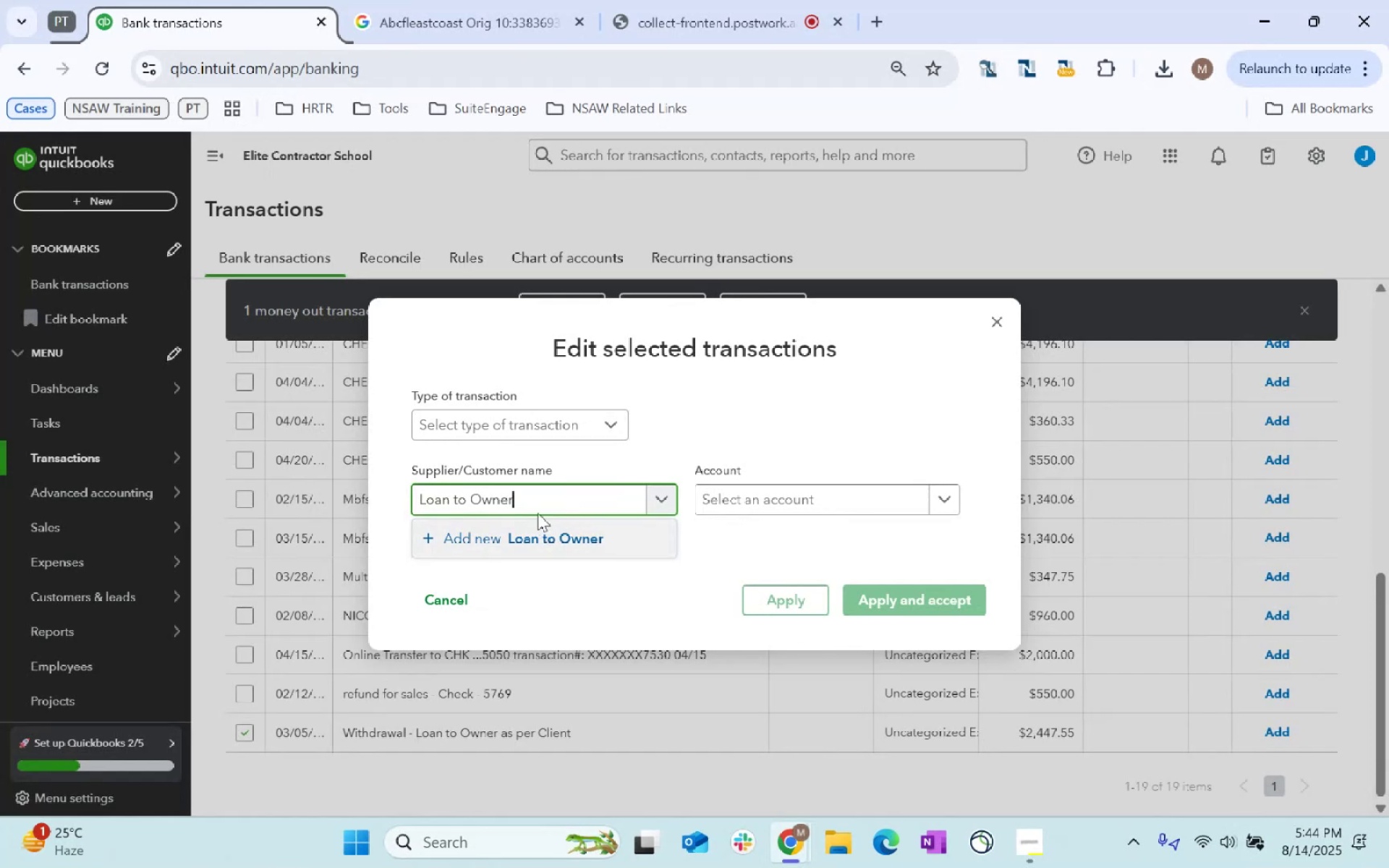 
left_click([550, 538])
 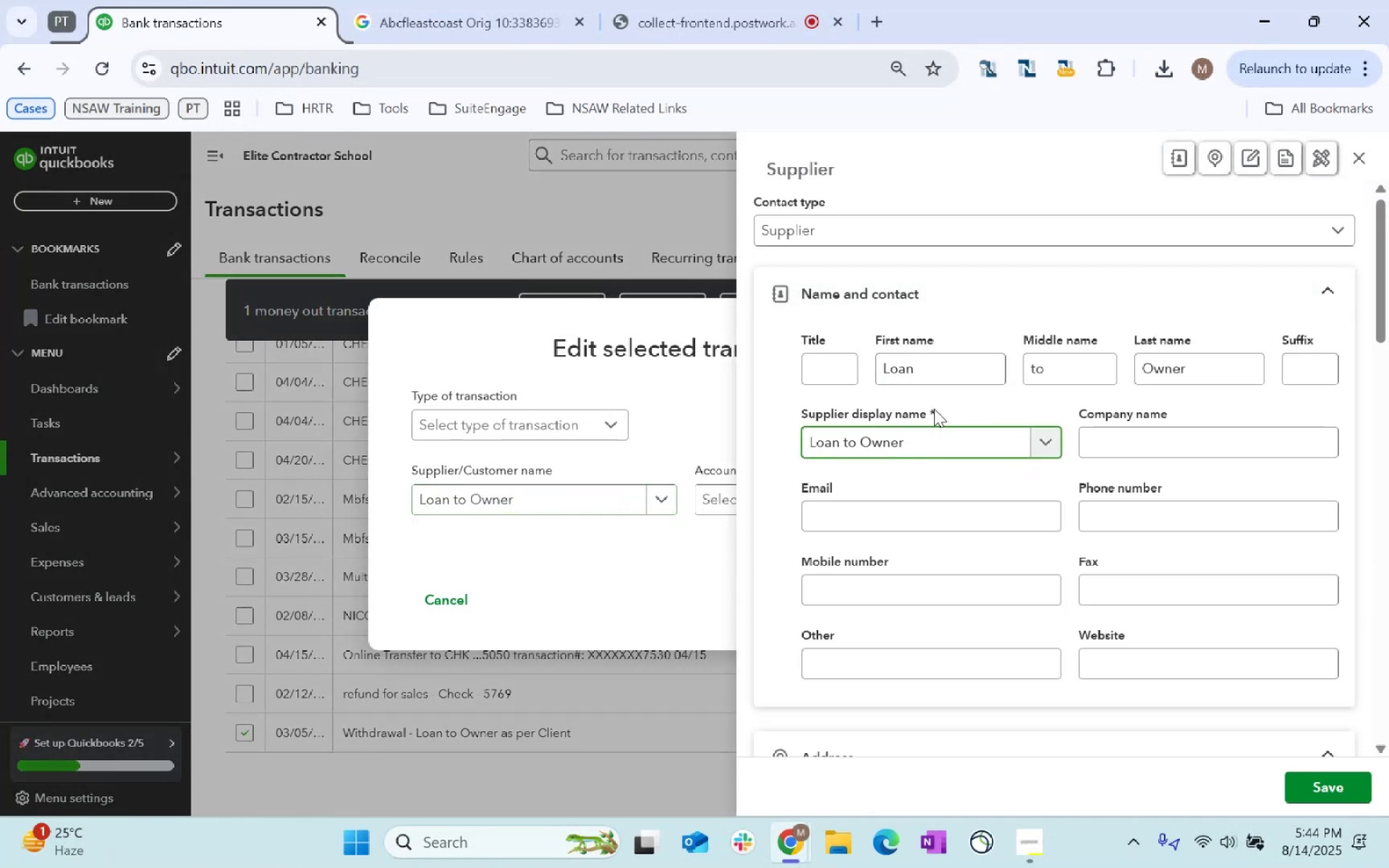 
left_click([946, 232])
 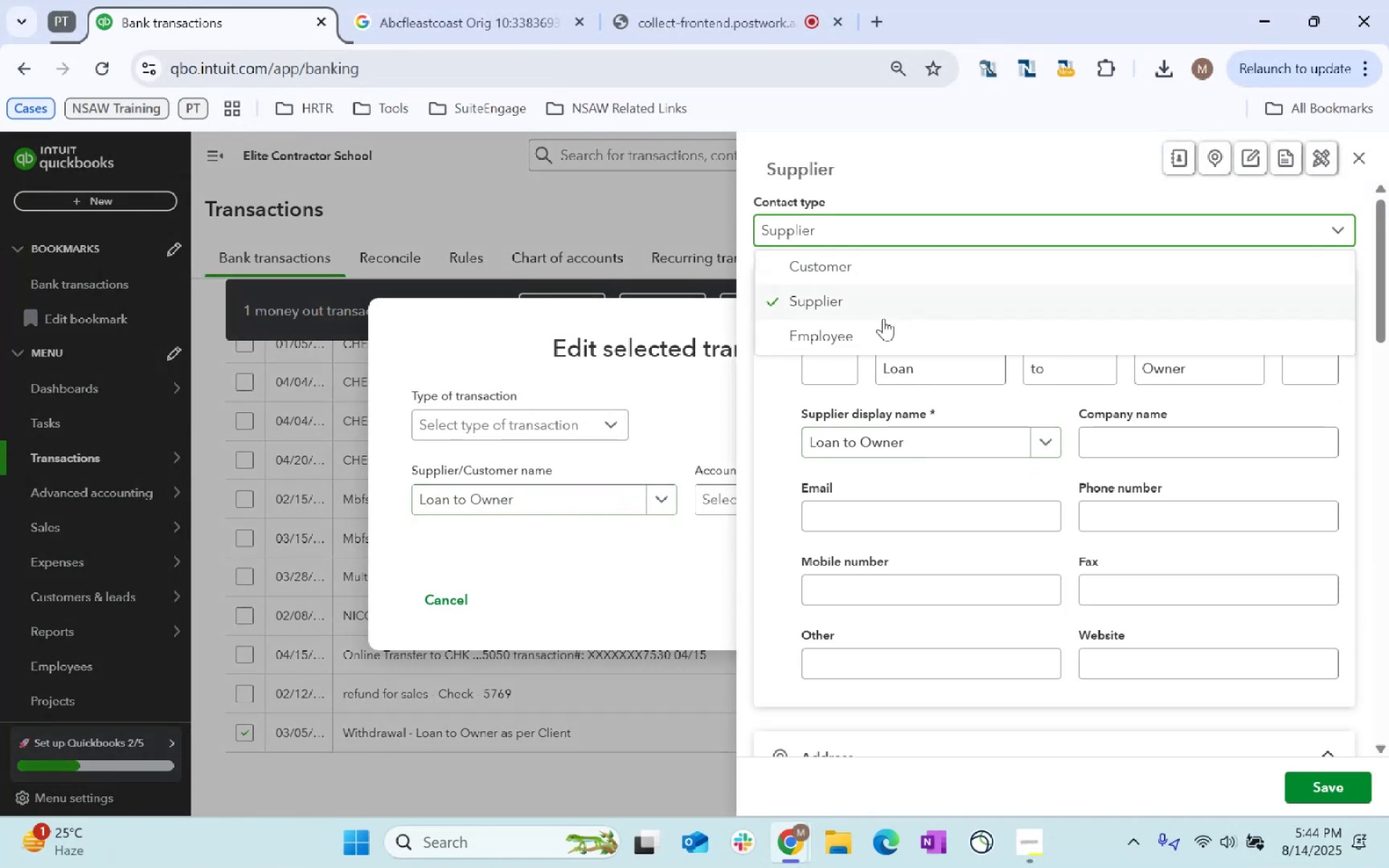 
left_click([879, 337])
 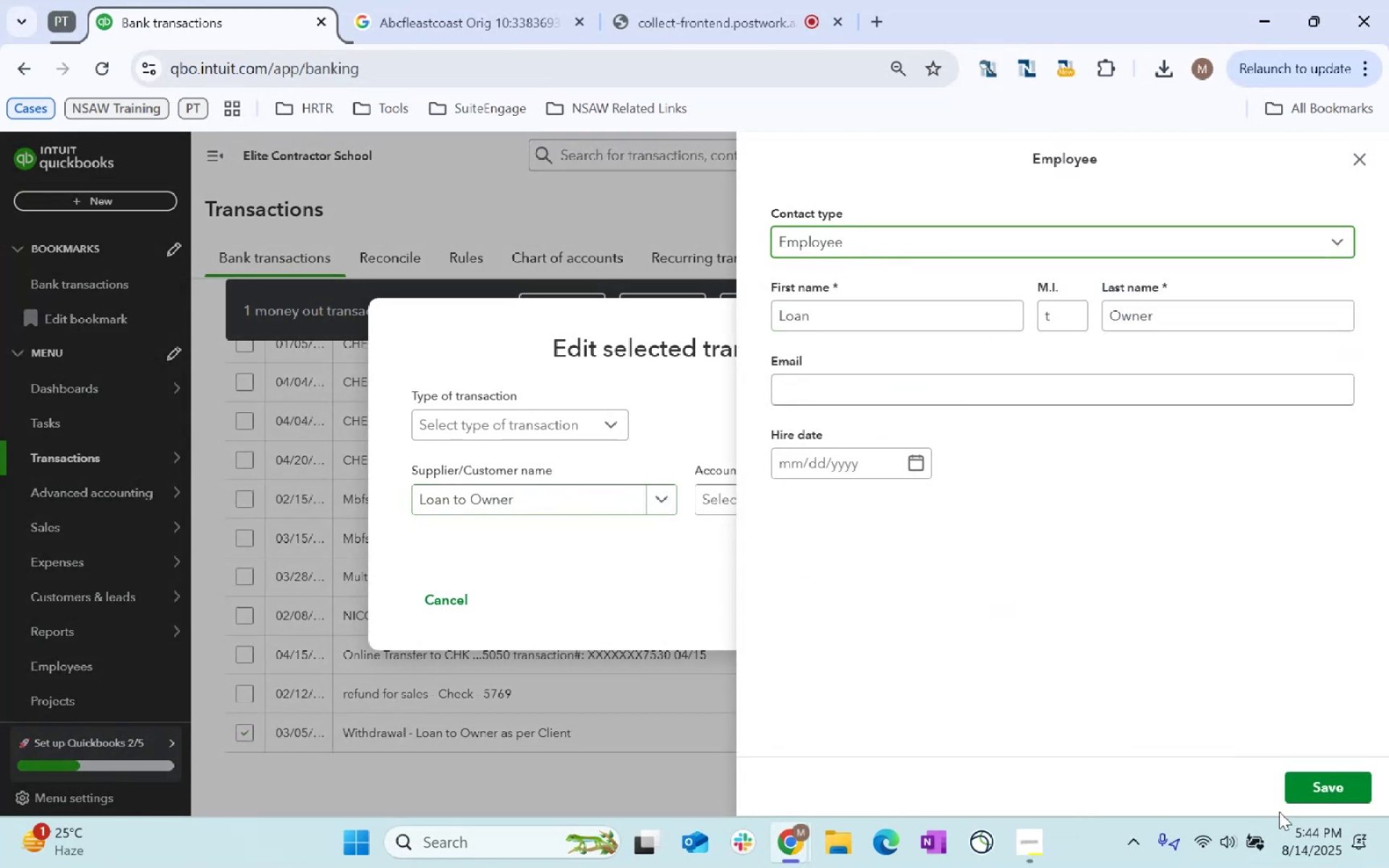 
left_click([1336, 787])
 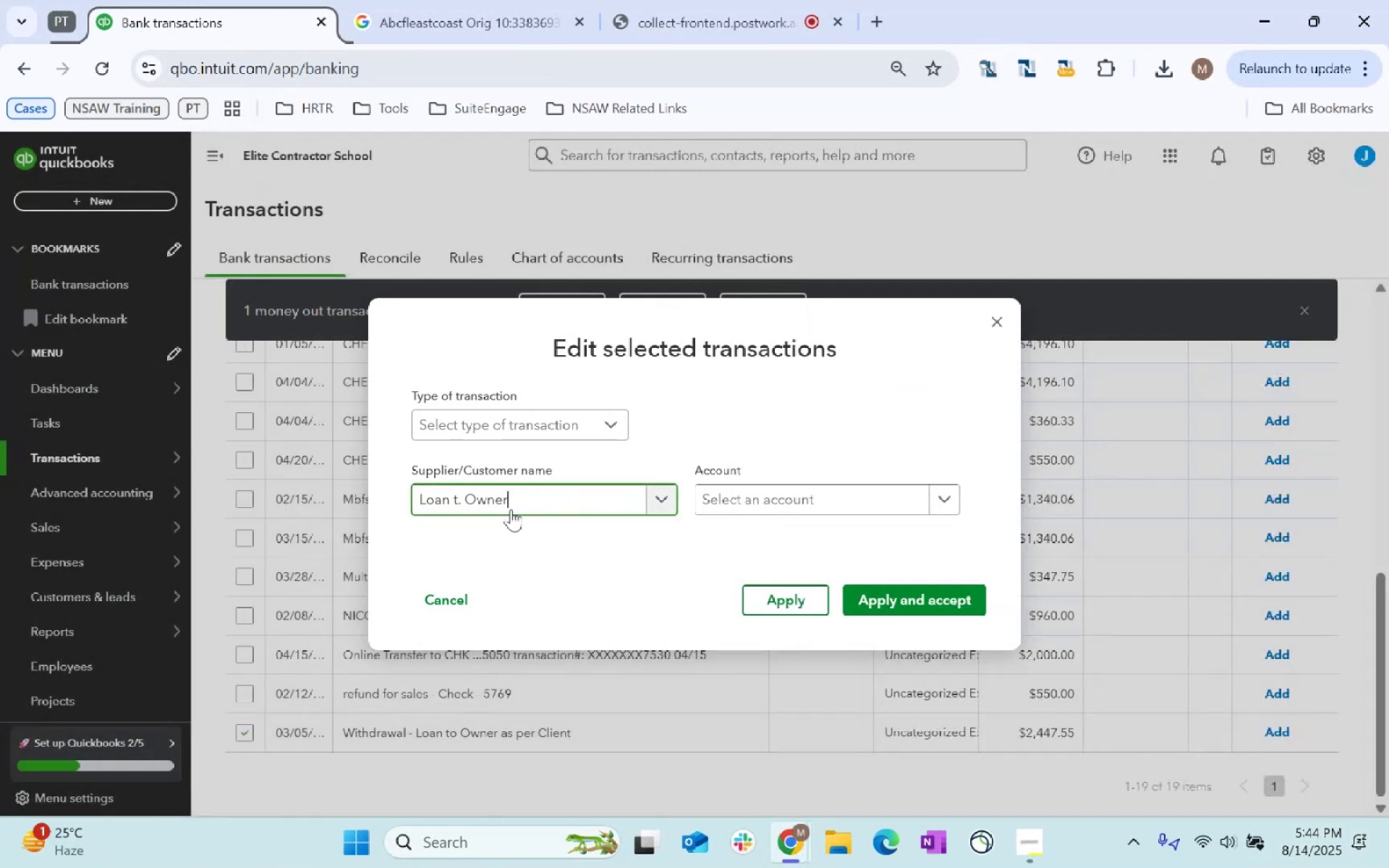 
left_click([778, 506])
 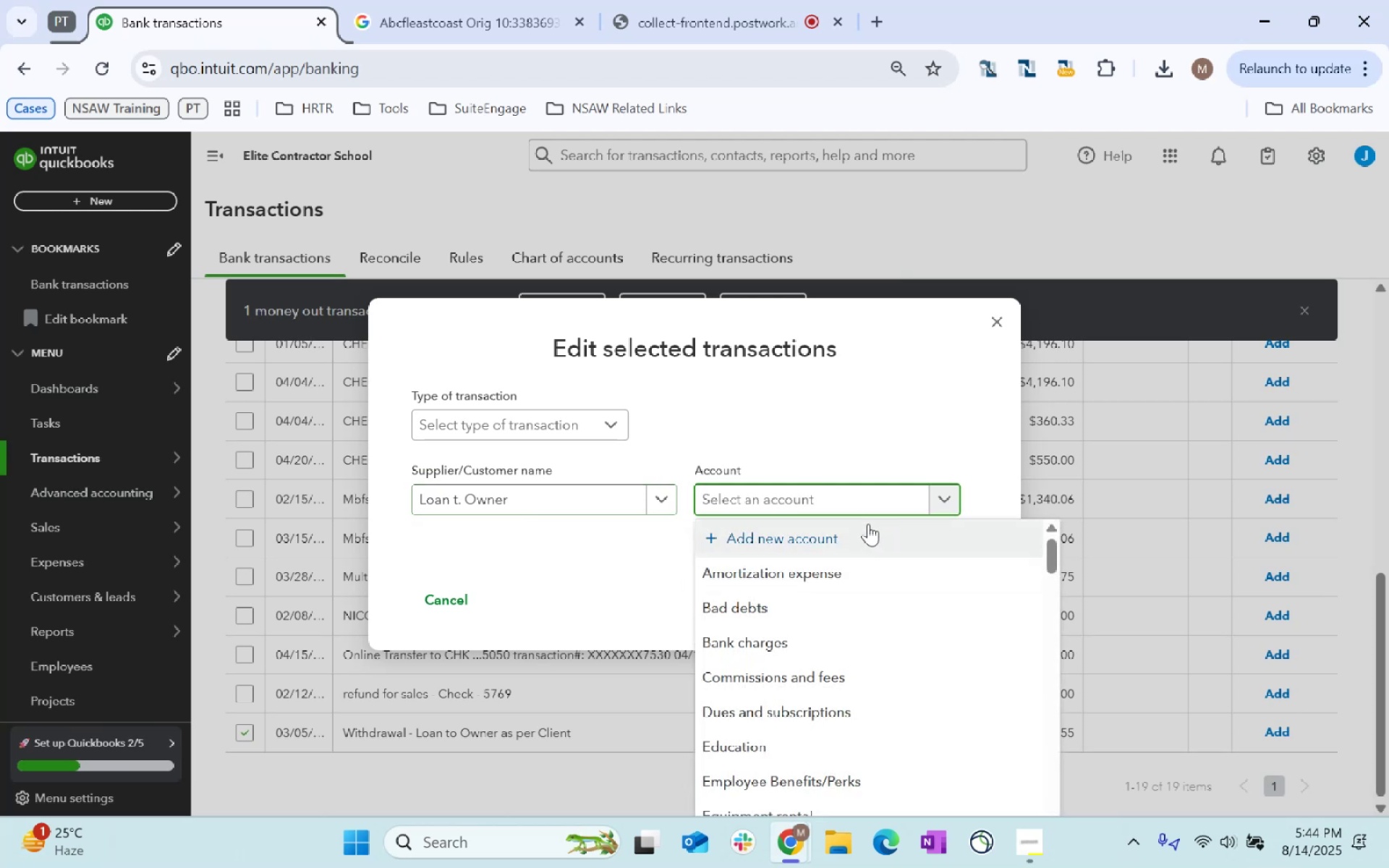 
left_click([868, 524])
 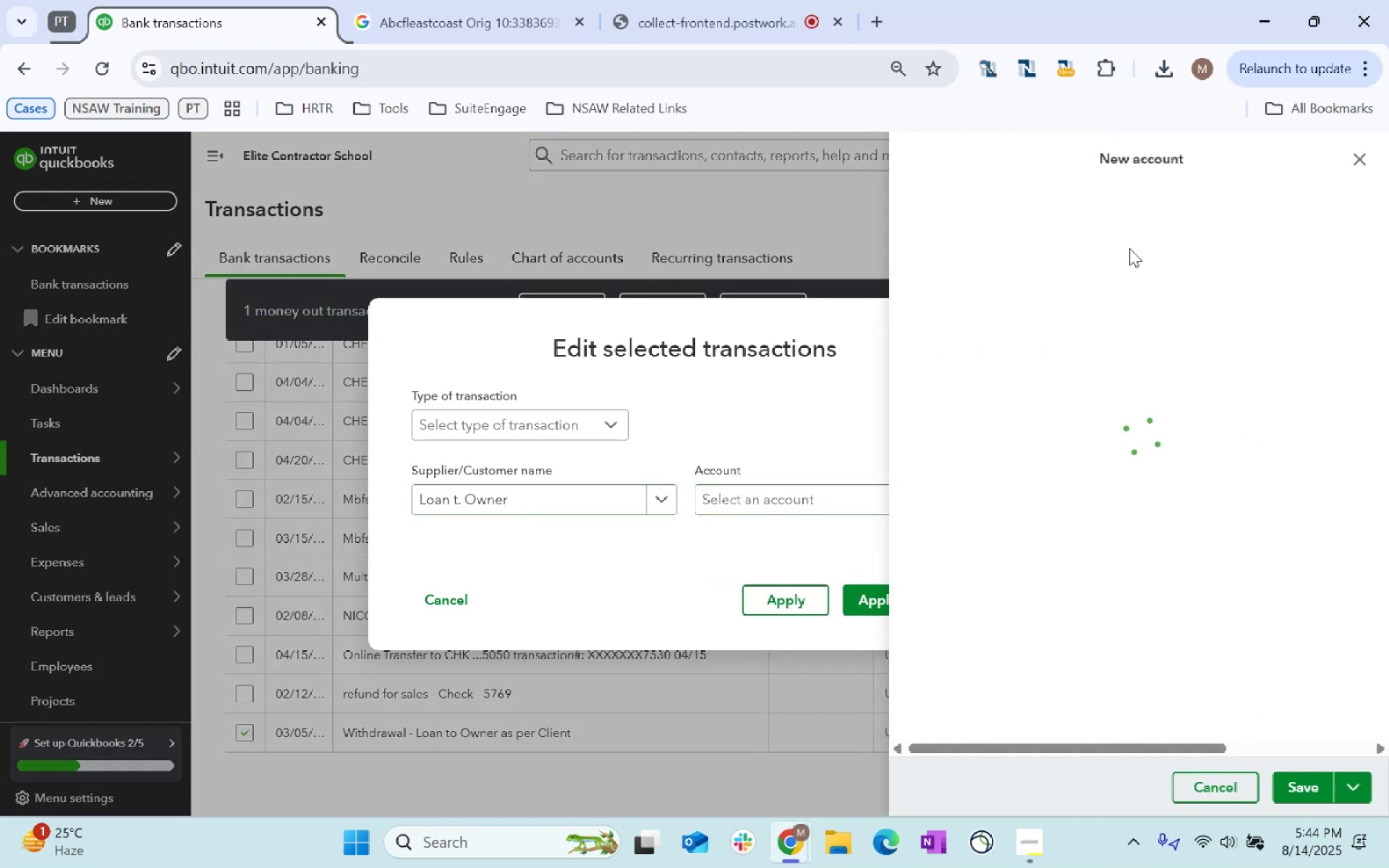 
left_click([1095, 237])
 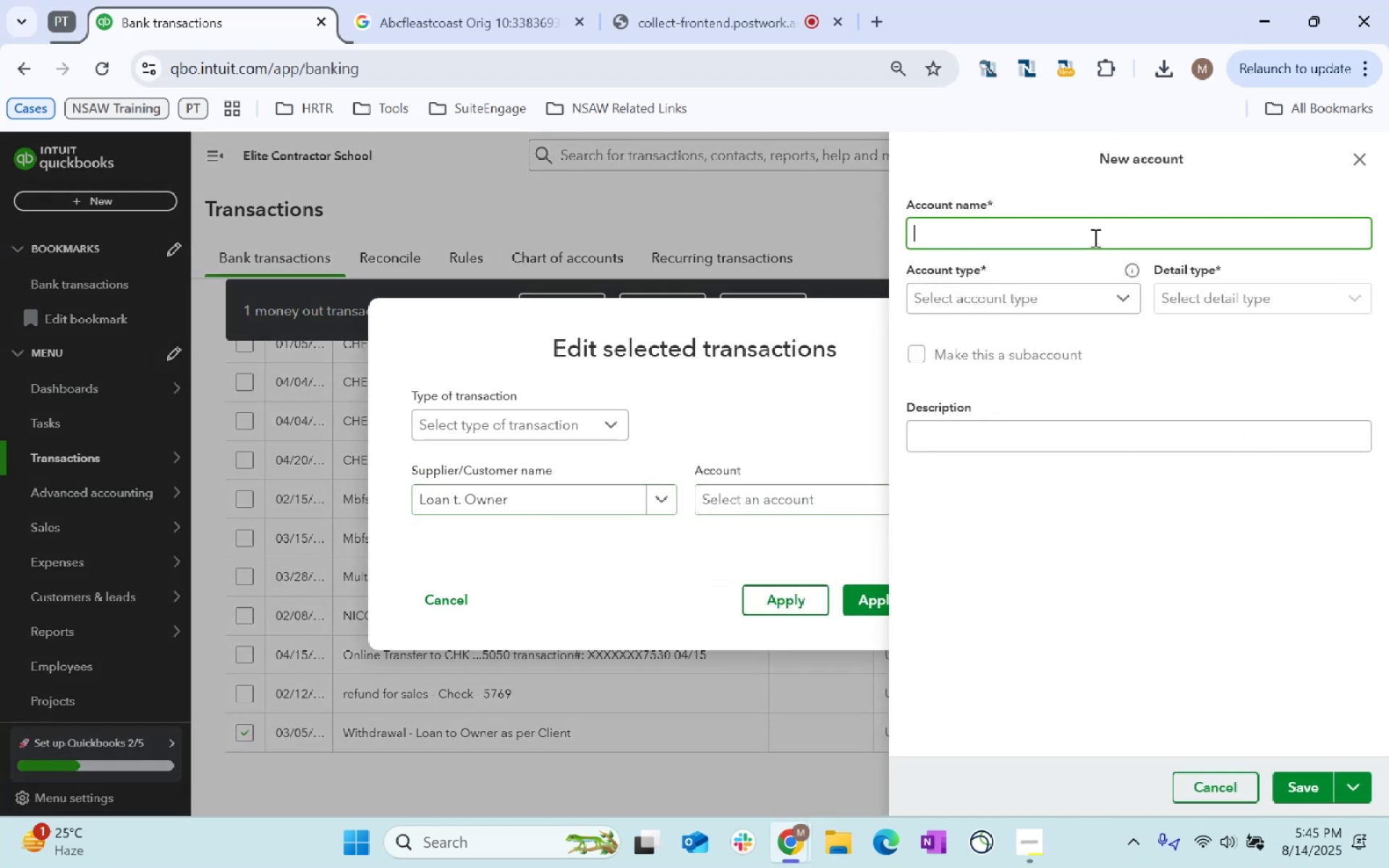 
type(Loan To On)
key(Backspace)
type(wner)
 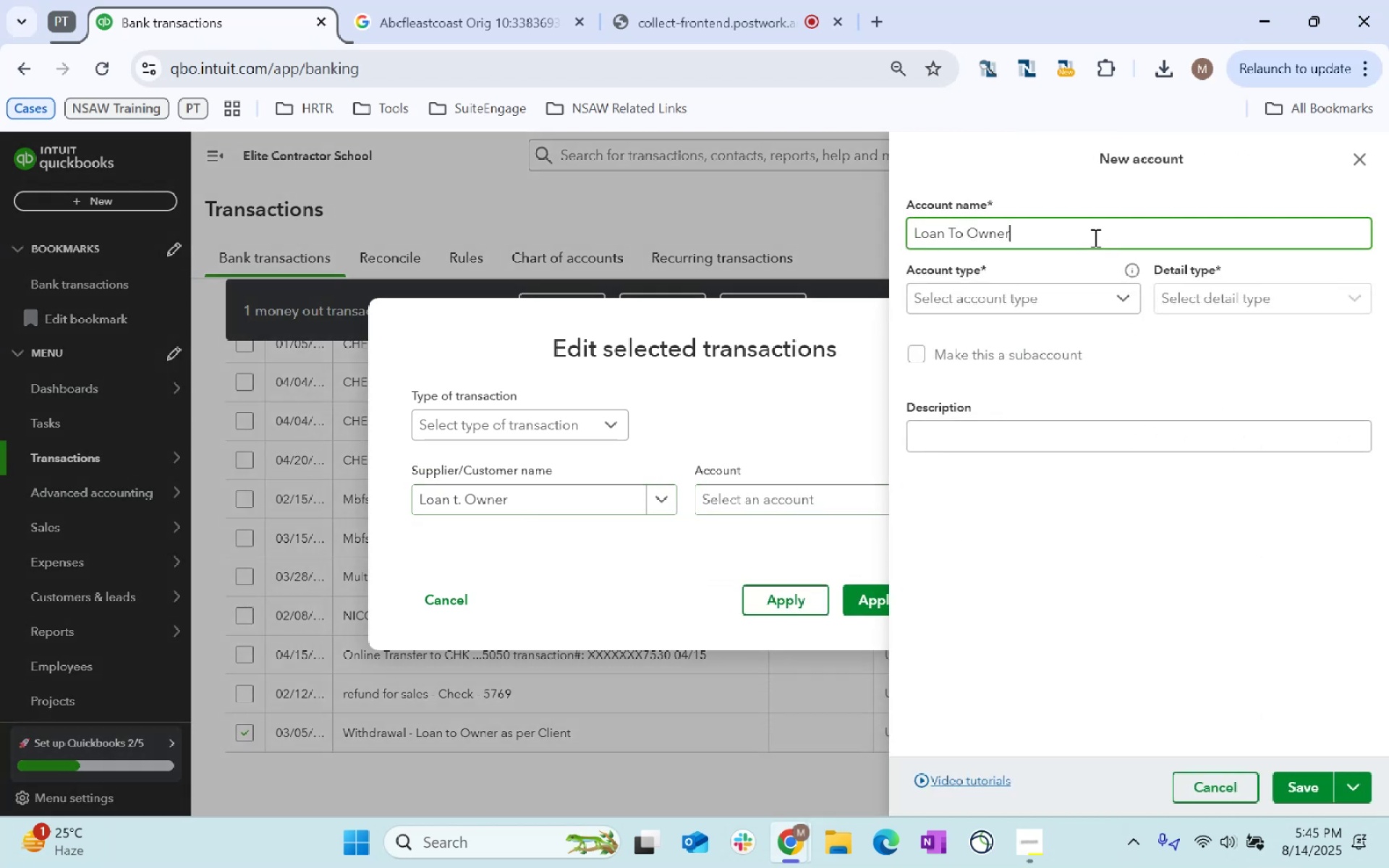 
left_click([1077, 294])
 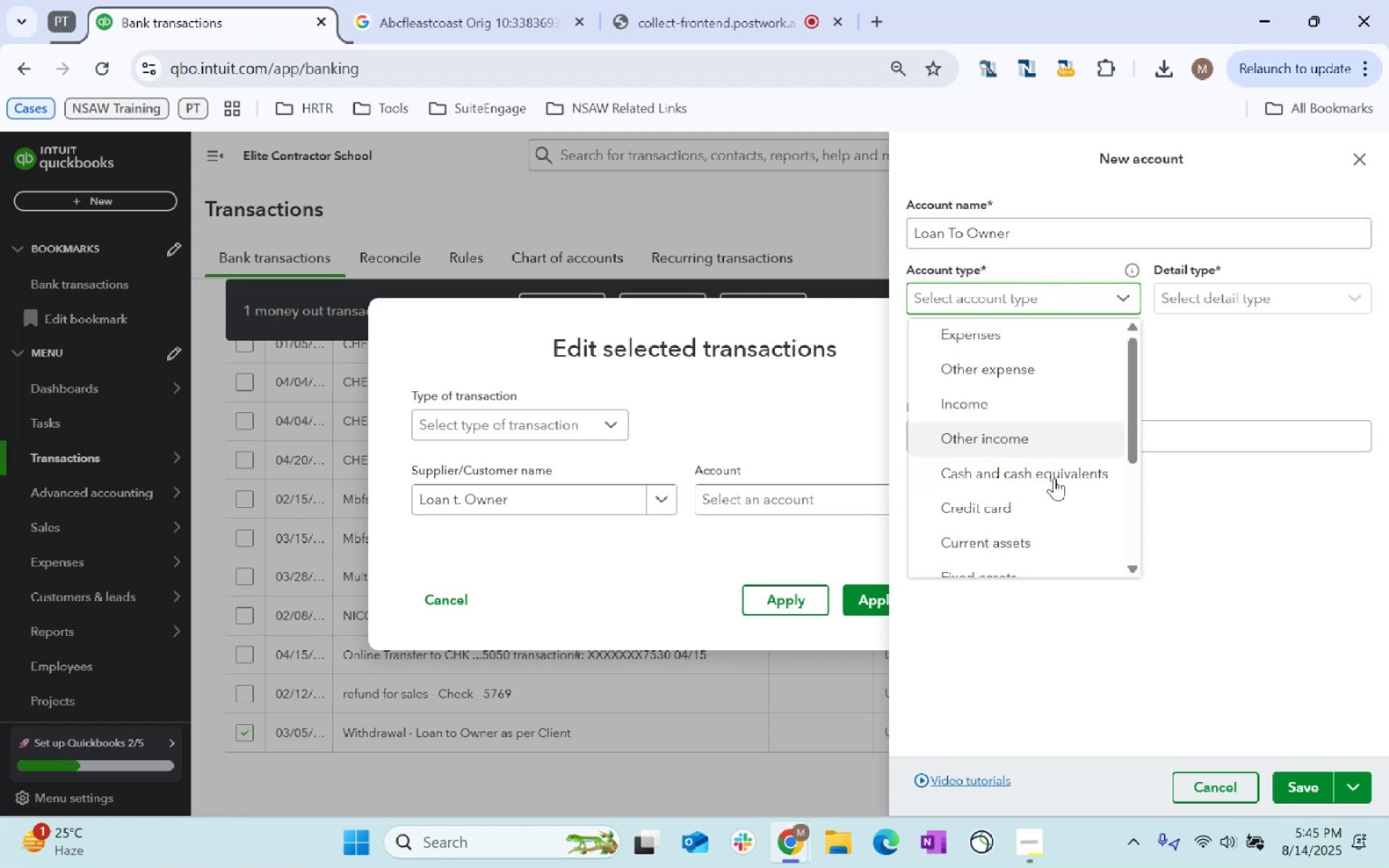 
scroll: coordinate [1061, 501], scroll_direction: down, amount: 2.0
 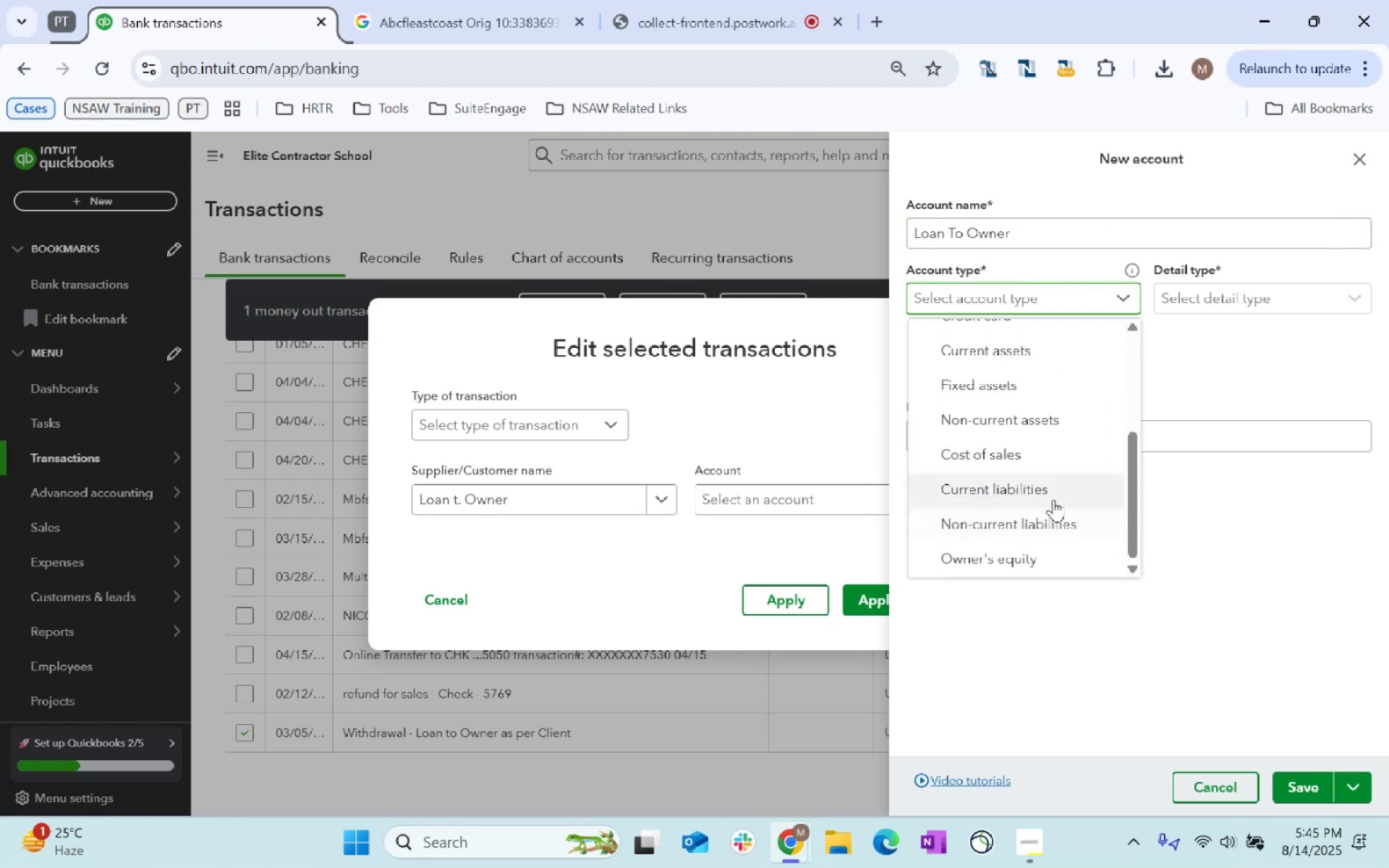 
left_click([1054, 497])
 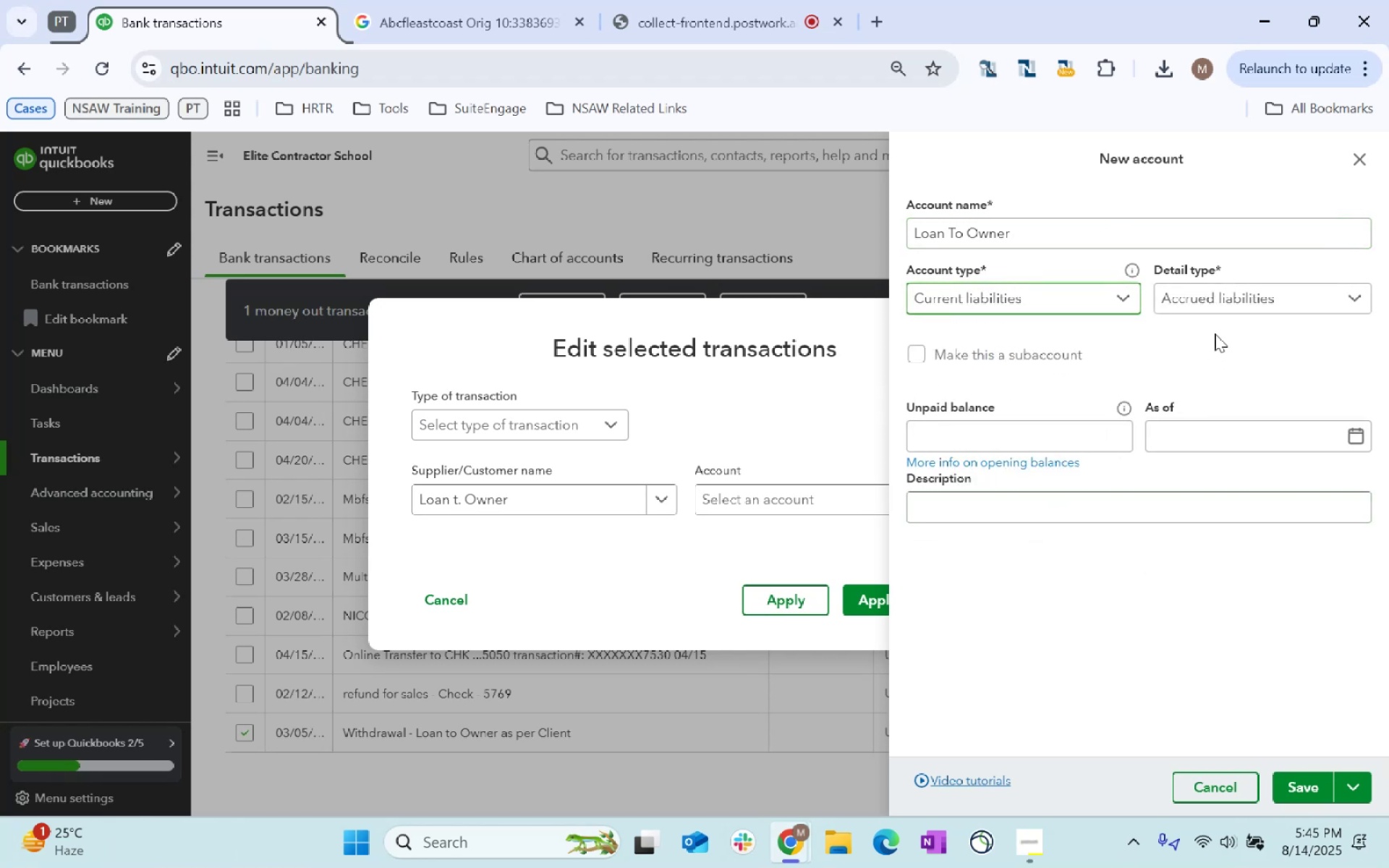 
left_click([1229, 309])
 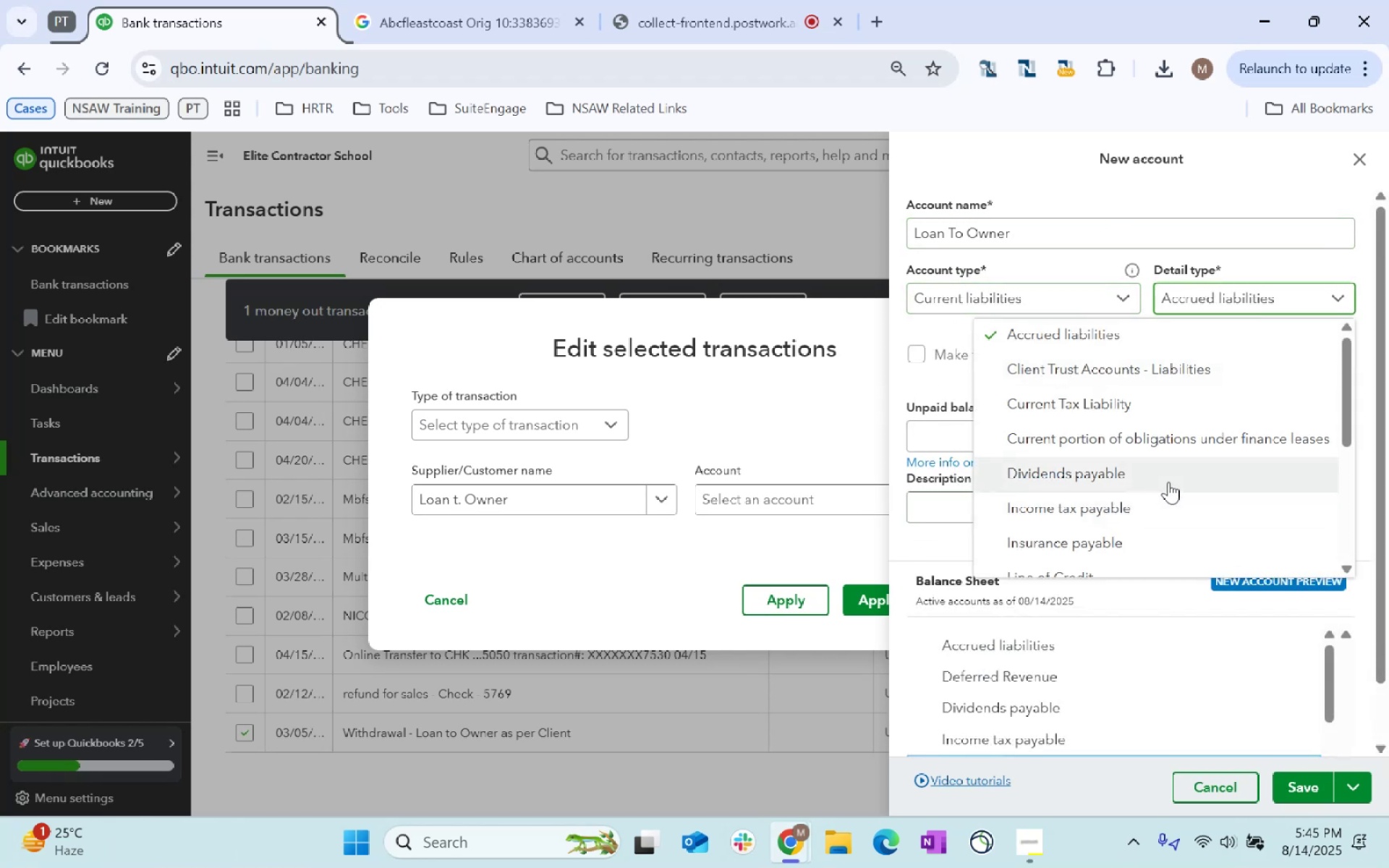 
scroll: coordinate [1190, 444], scroll_direction: down, amount: 2.0
 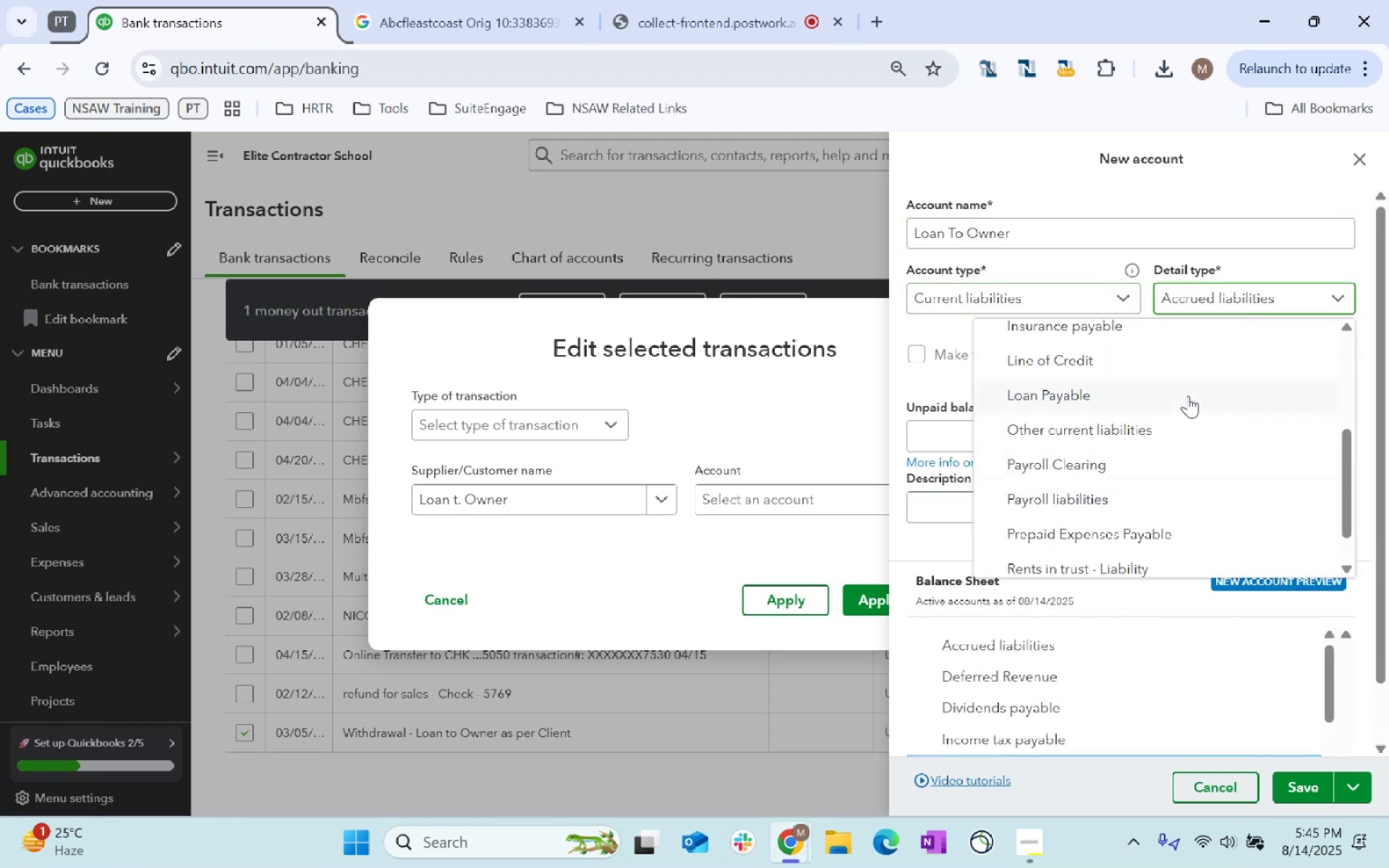 
left_click([1177, 428])
 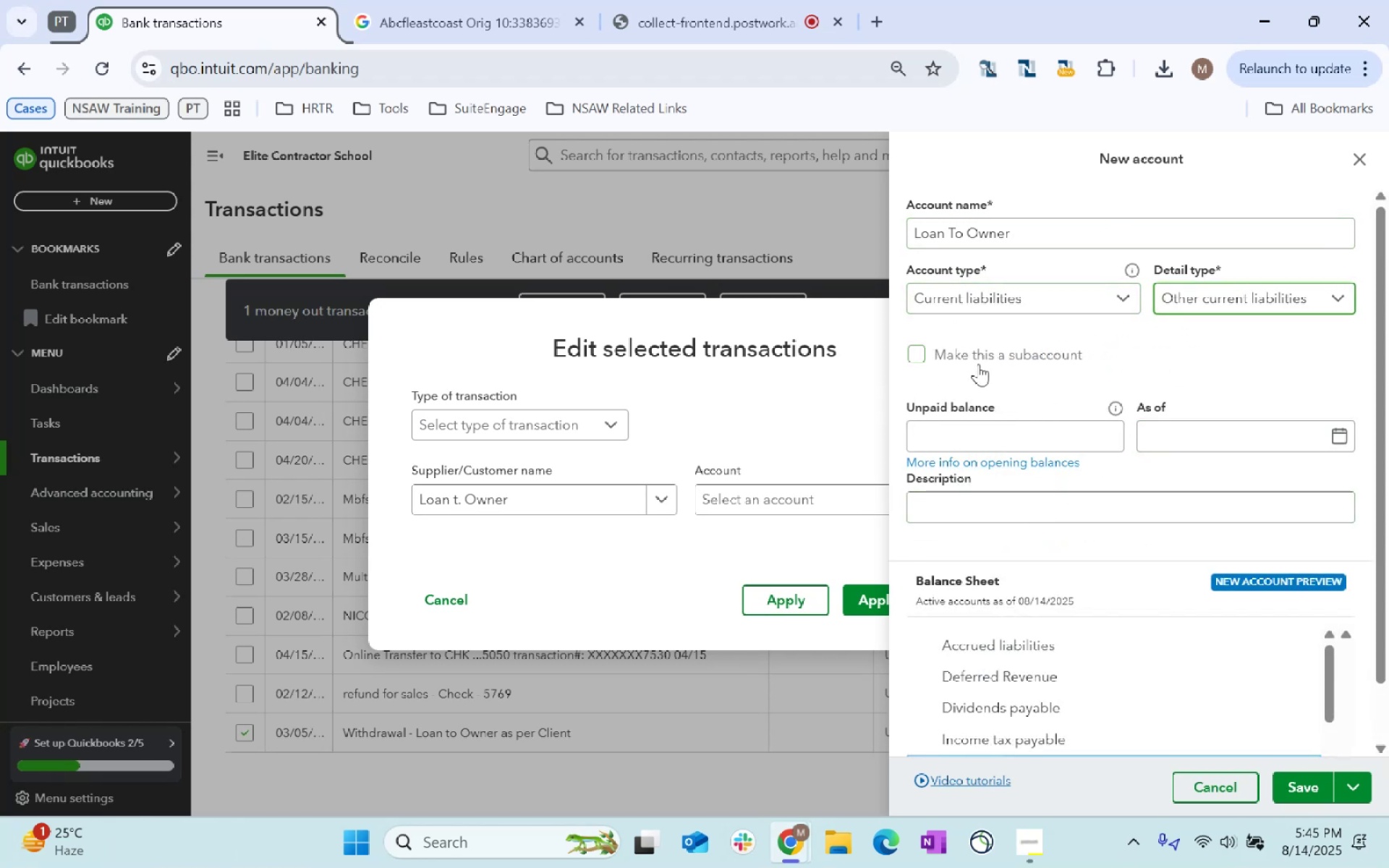 
left_click([1314, 779])
 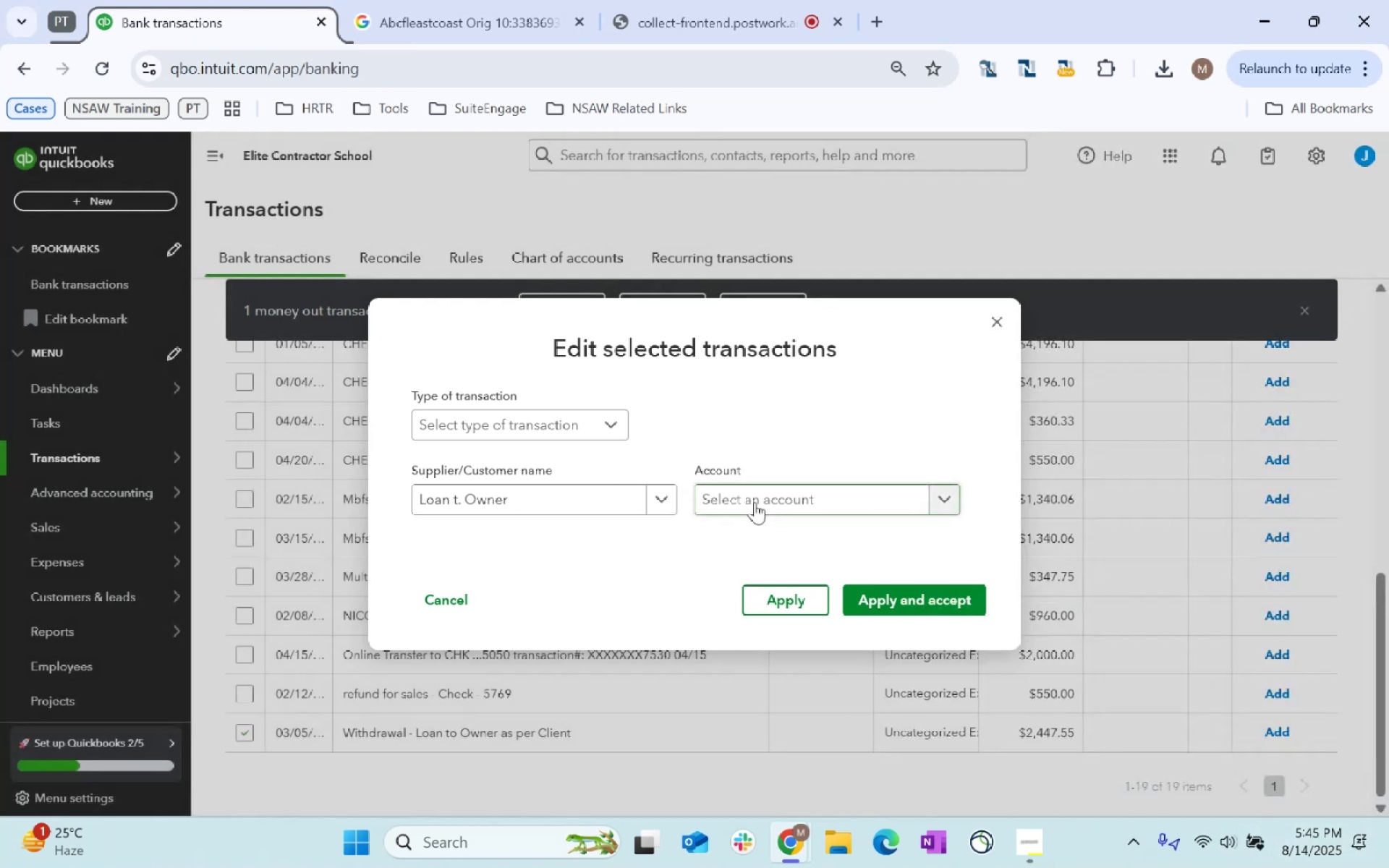 
left_click([758, 499])
 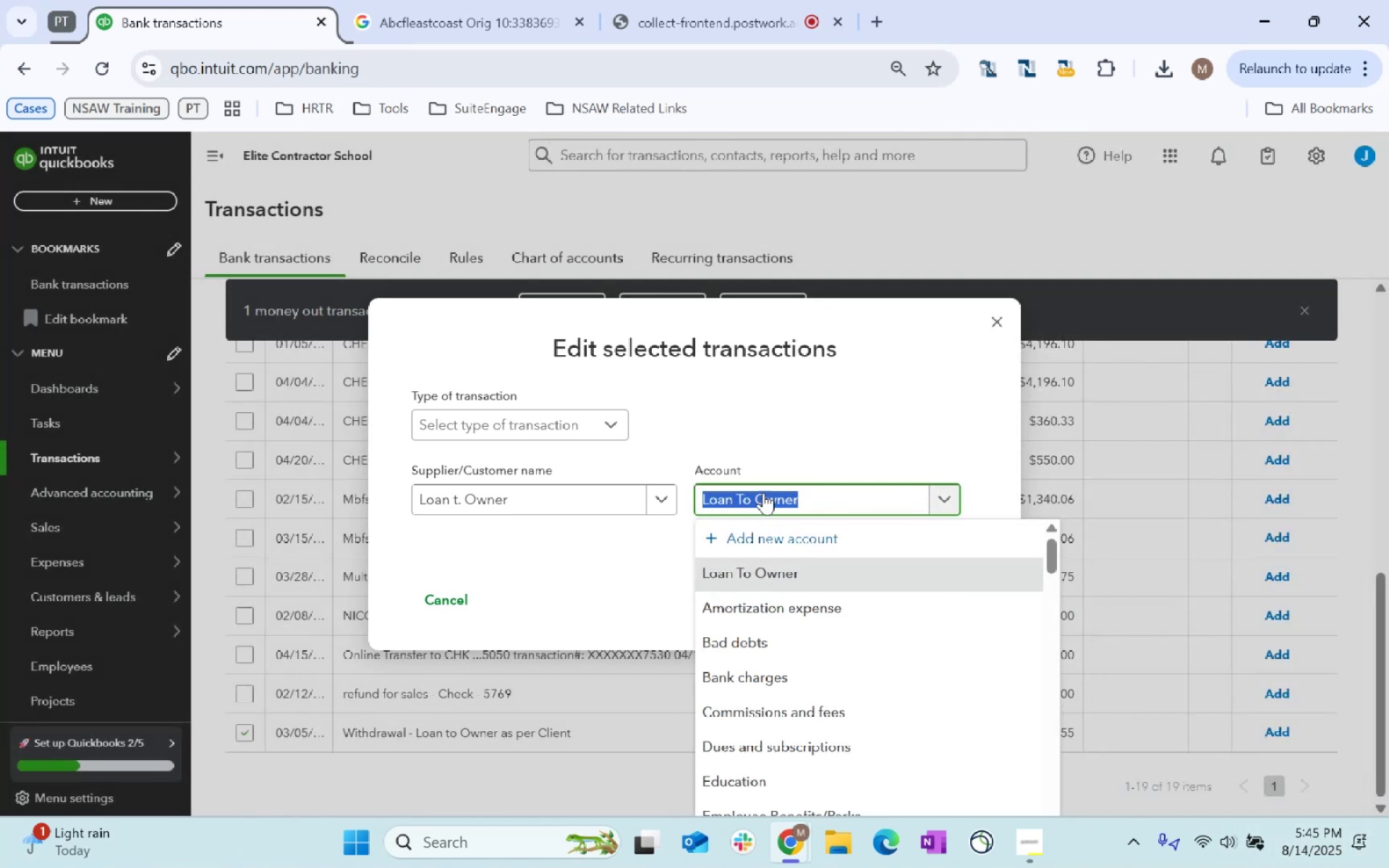 
left_click([793, 445])
 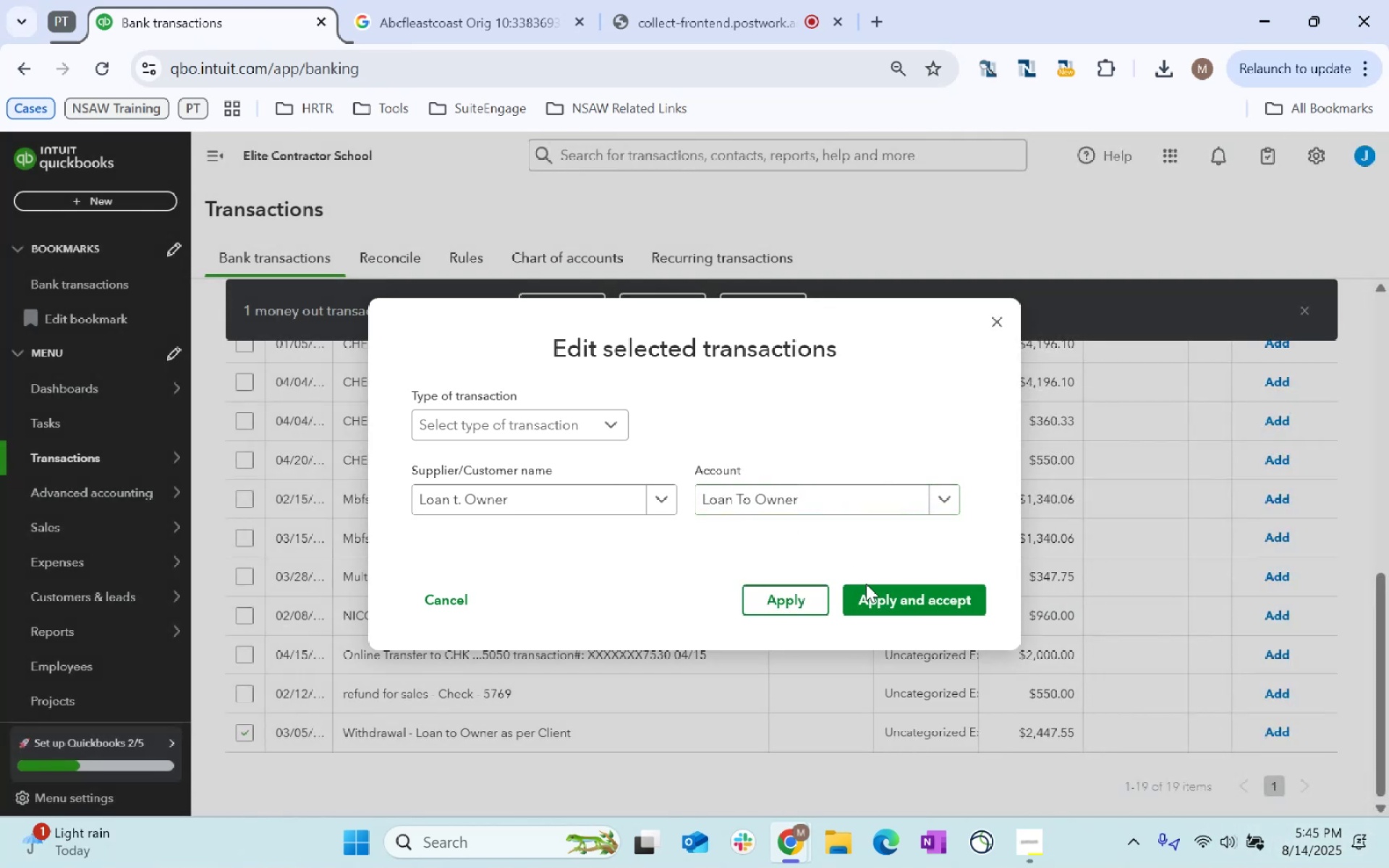 
left_click([895, 602])
 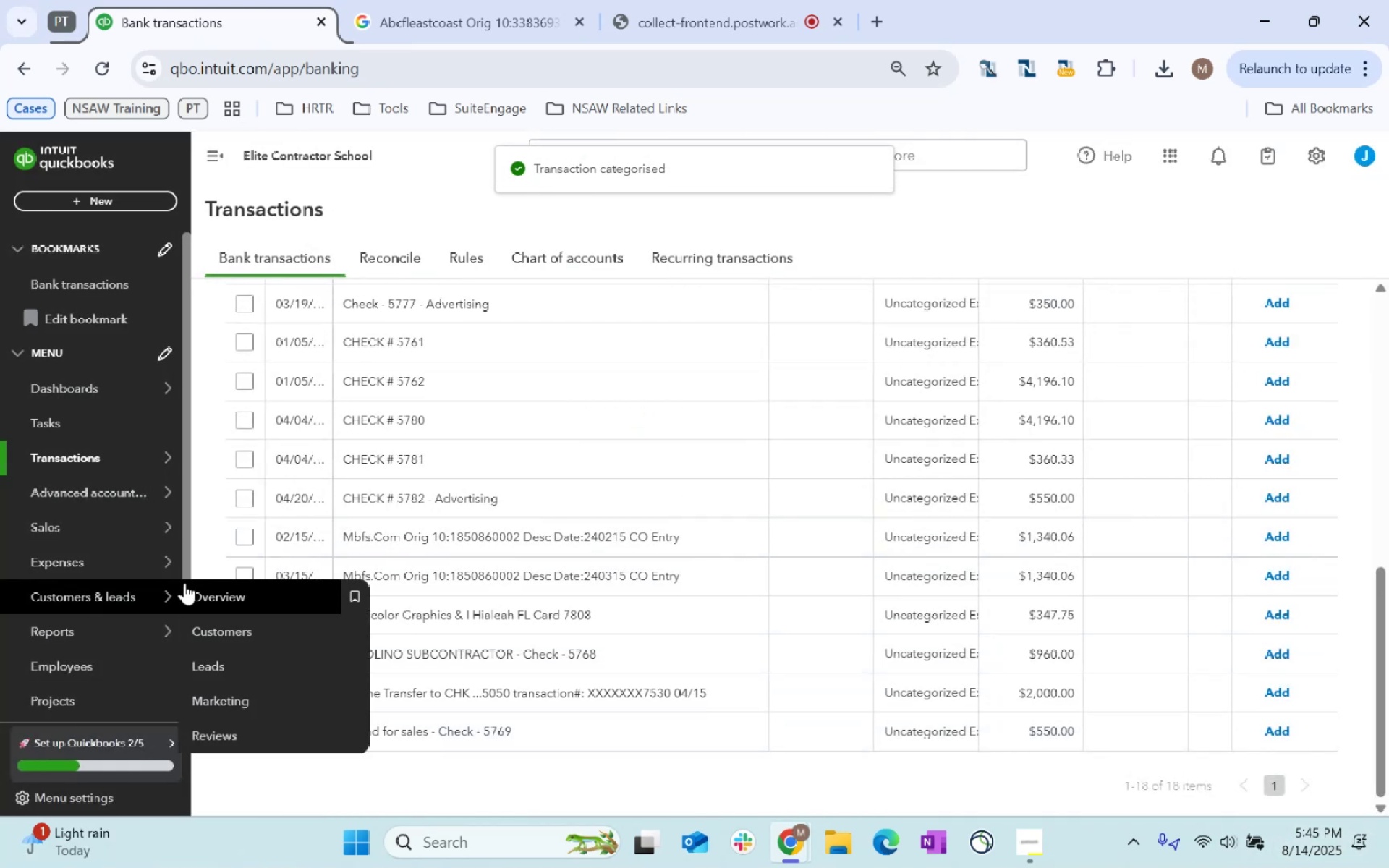 
wait(6.04)
 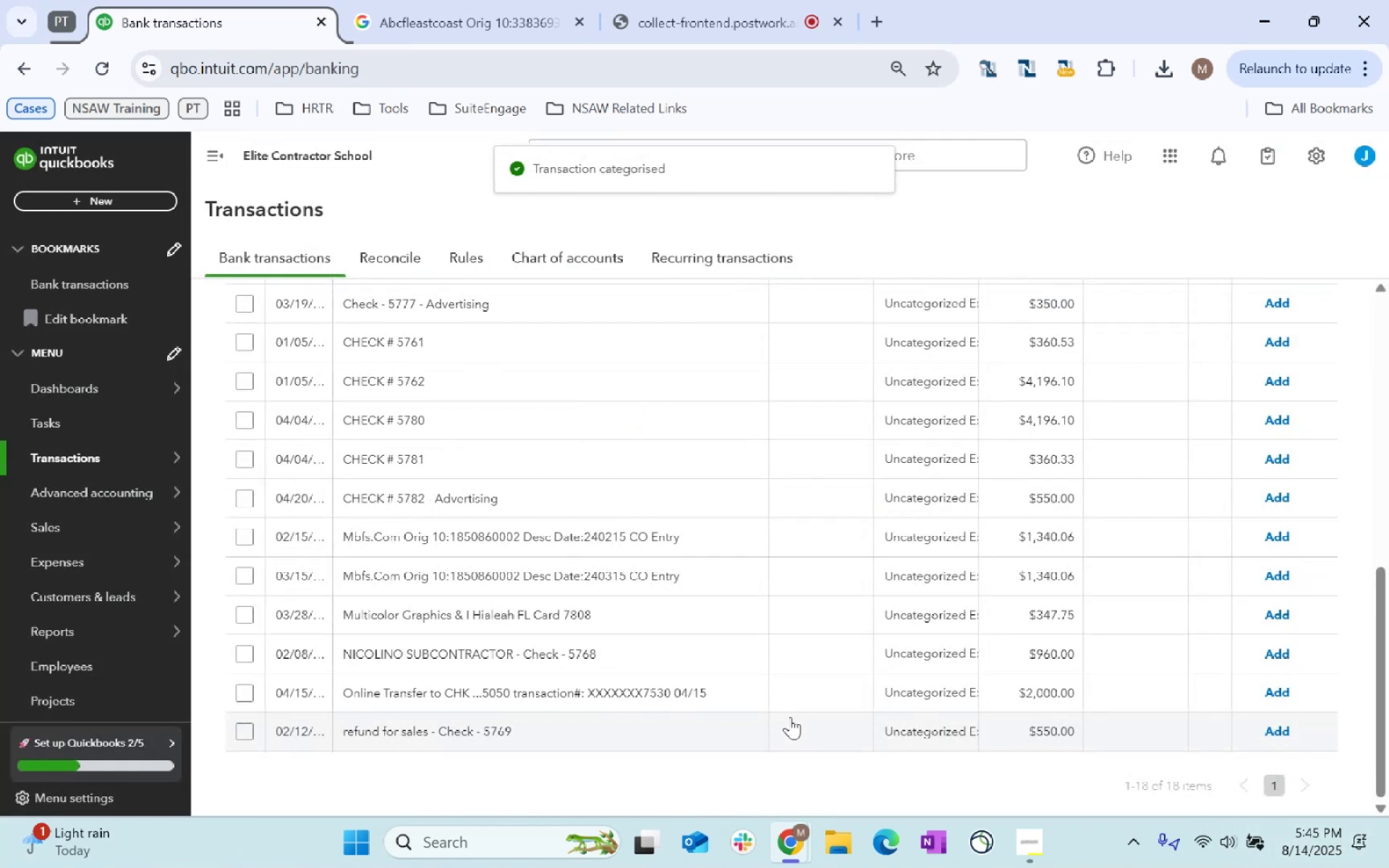 
left_click([243, 502])
 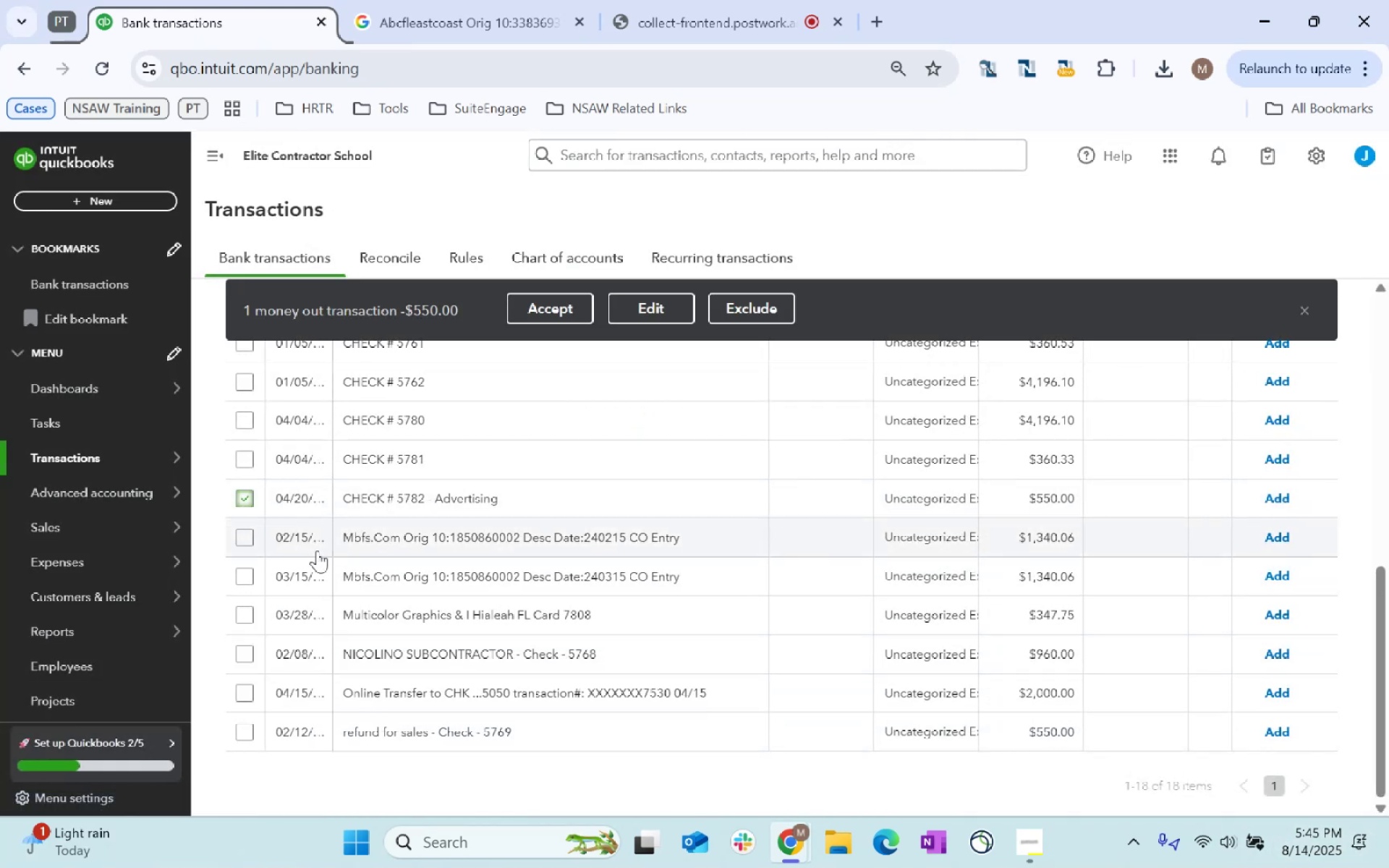 
scroll: coordinate [317, 550], scroll_direction: up, amount: 1.0
 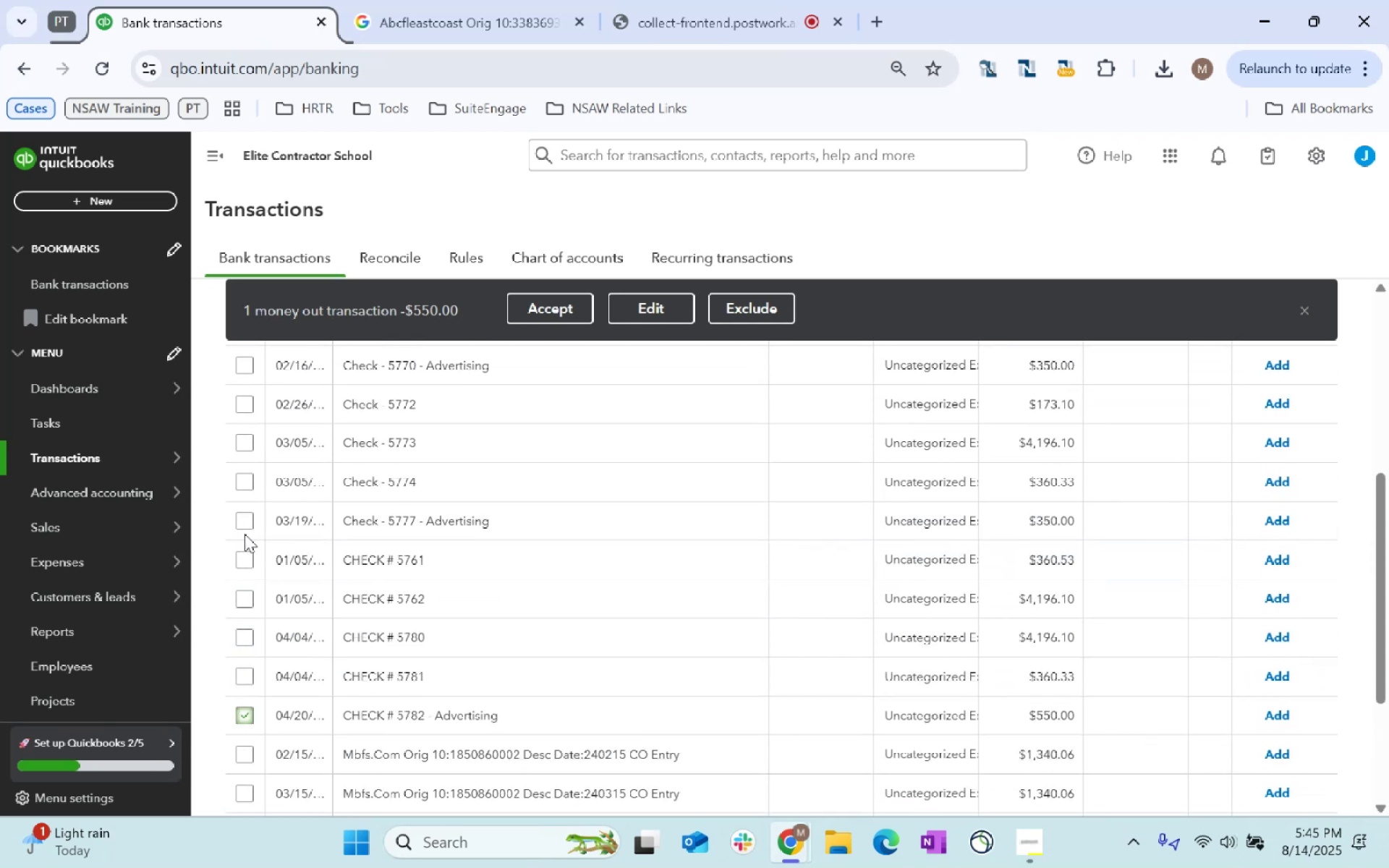 
left_click([244, 522])
 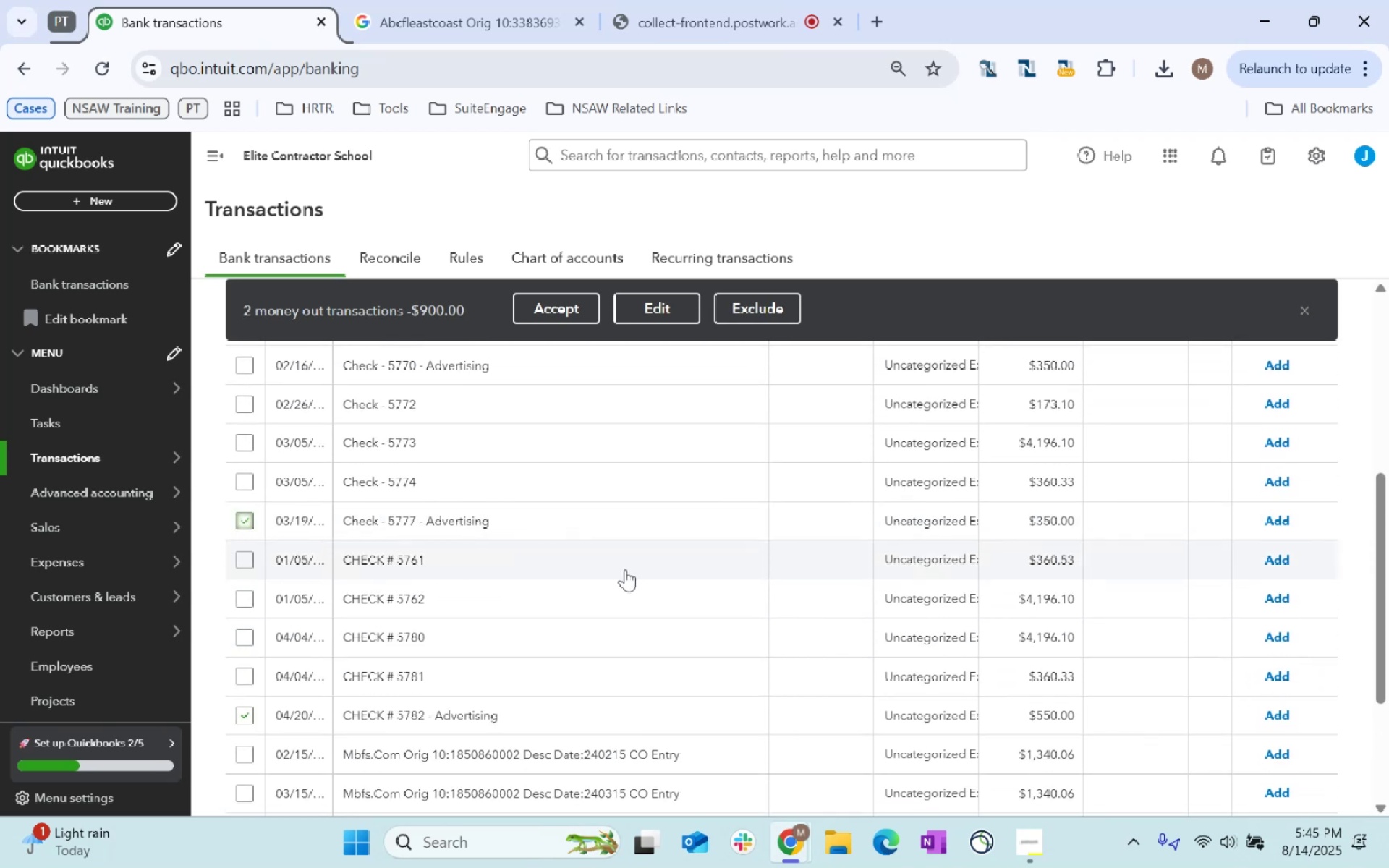 
scroll: coordinate [616, 569], scroll_direction: up, amount: 2.0
 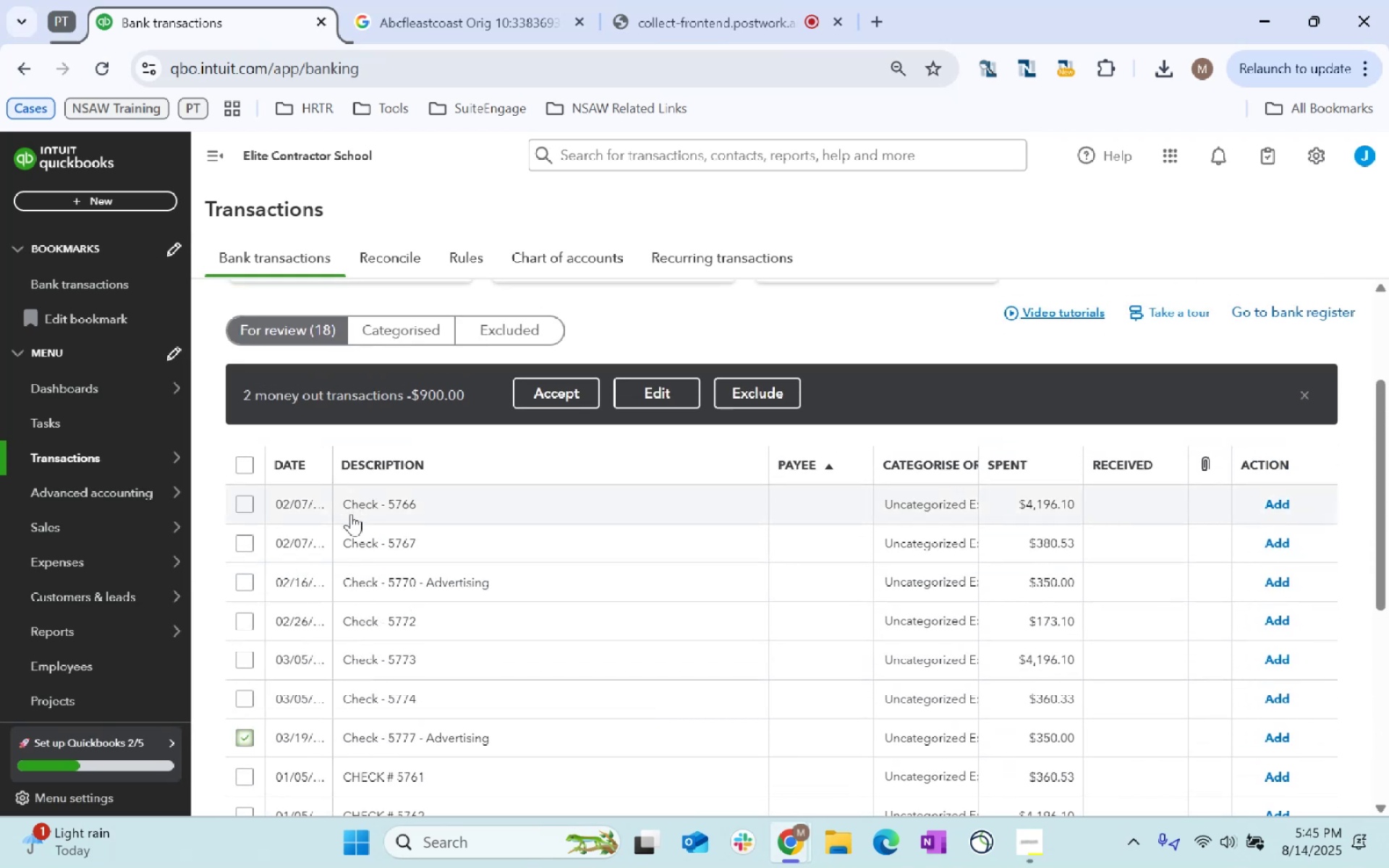 
left_click([248, 584])
 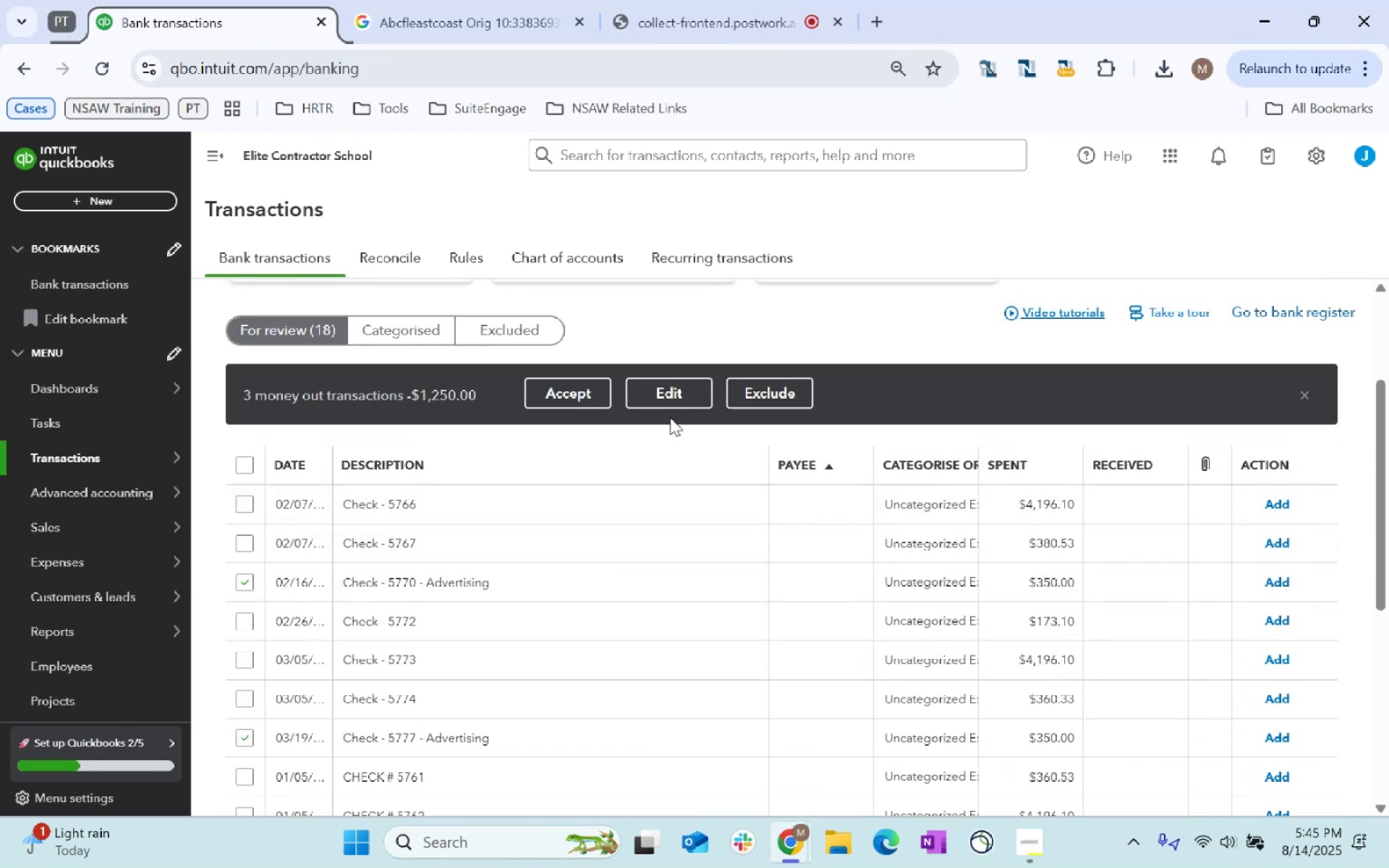 
double_click([687, 399])
 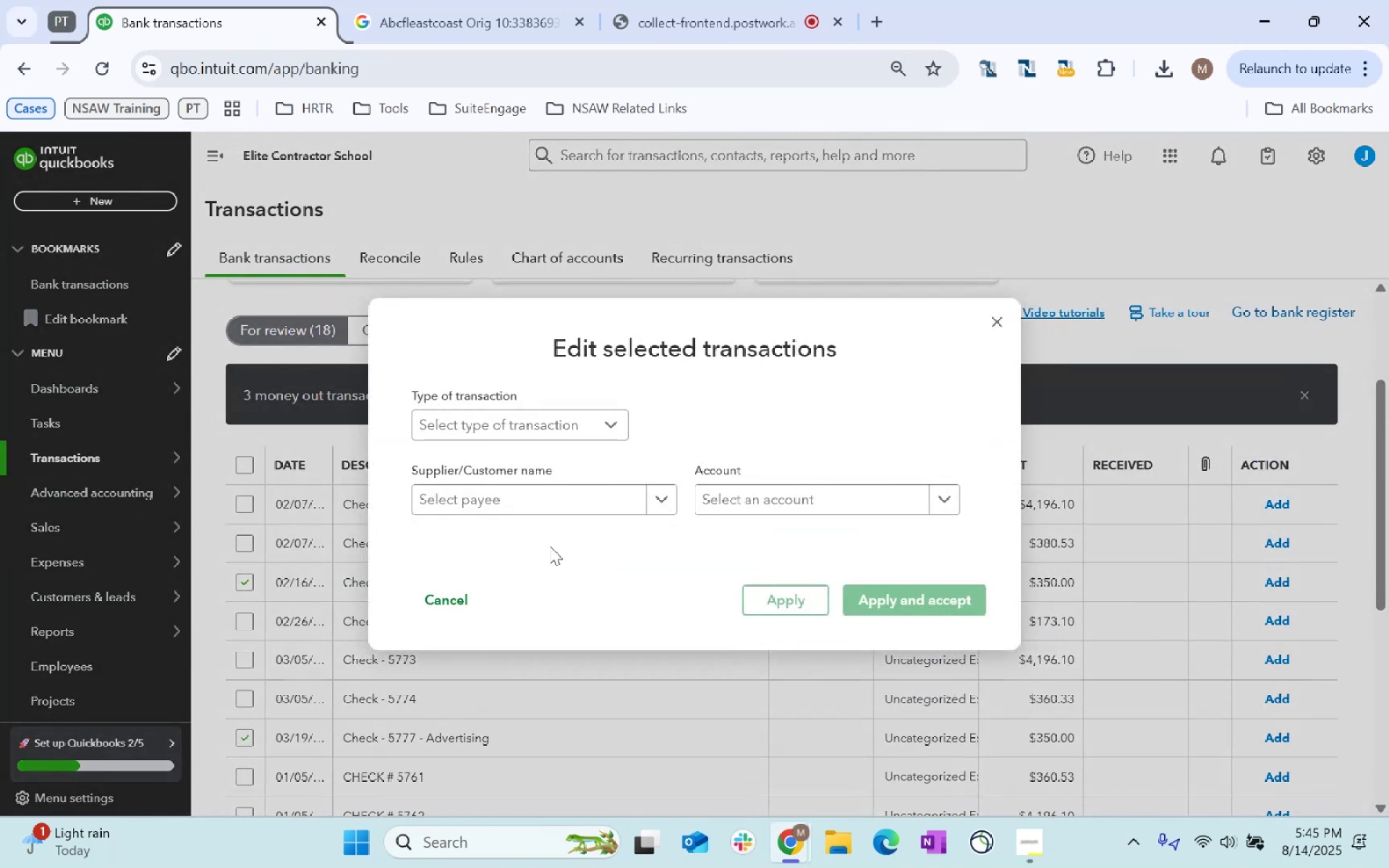 
left_click([554, 504])
 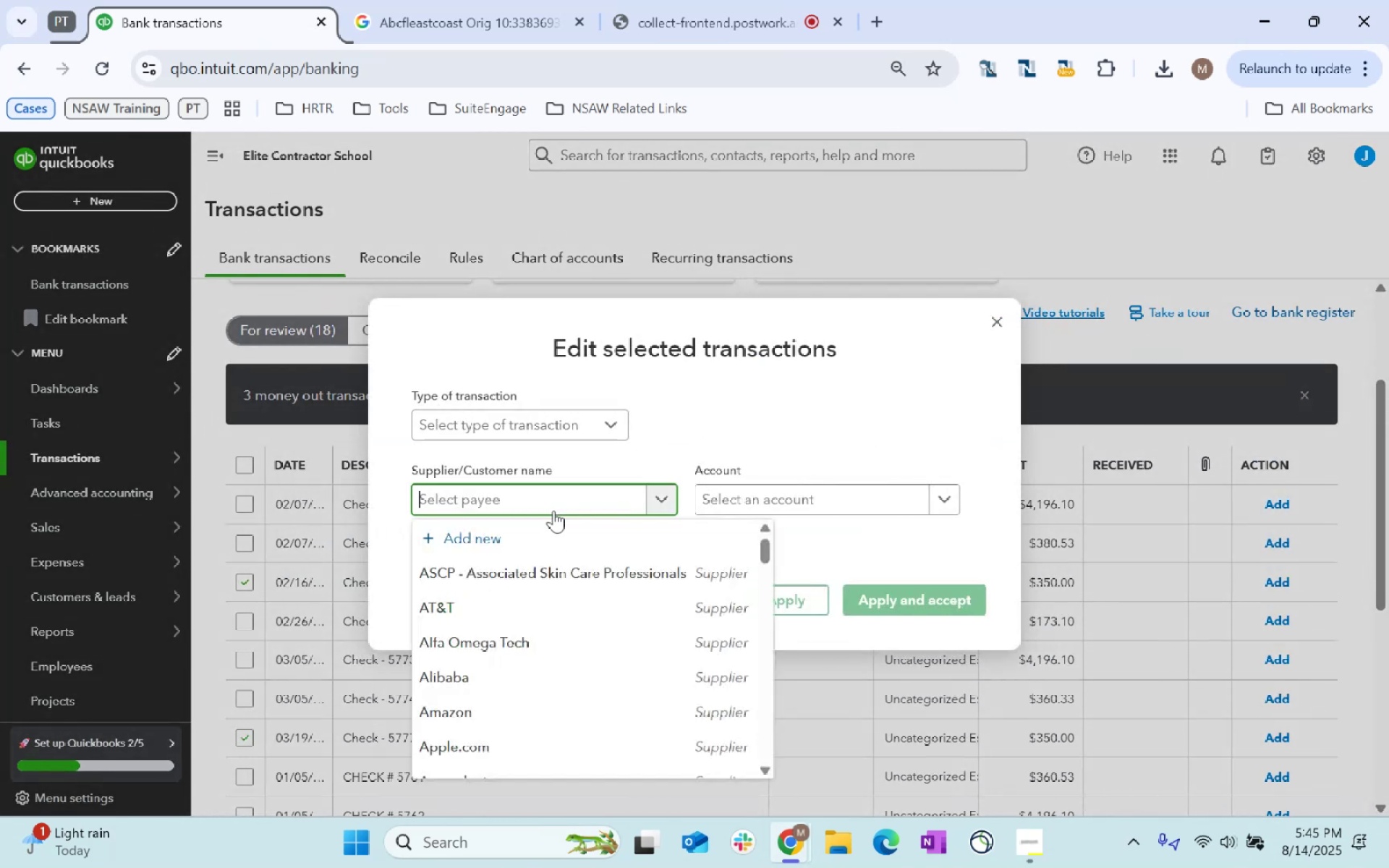 
type(Advert)
key(Tab)
 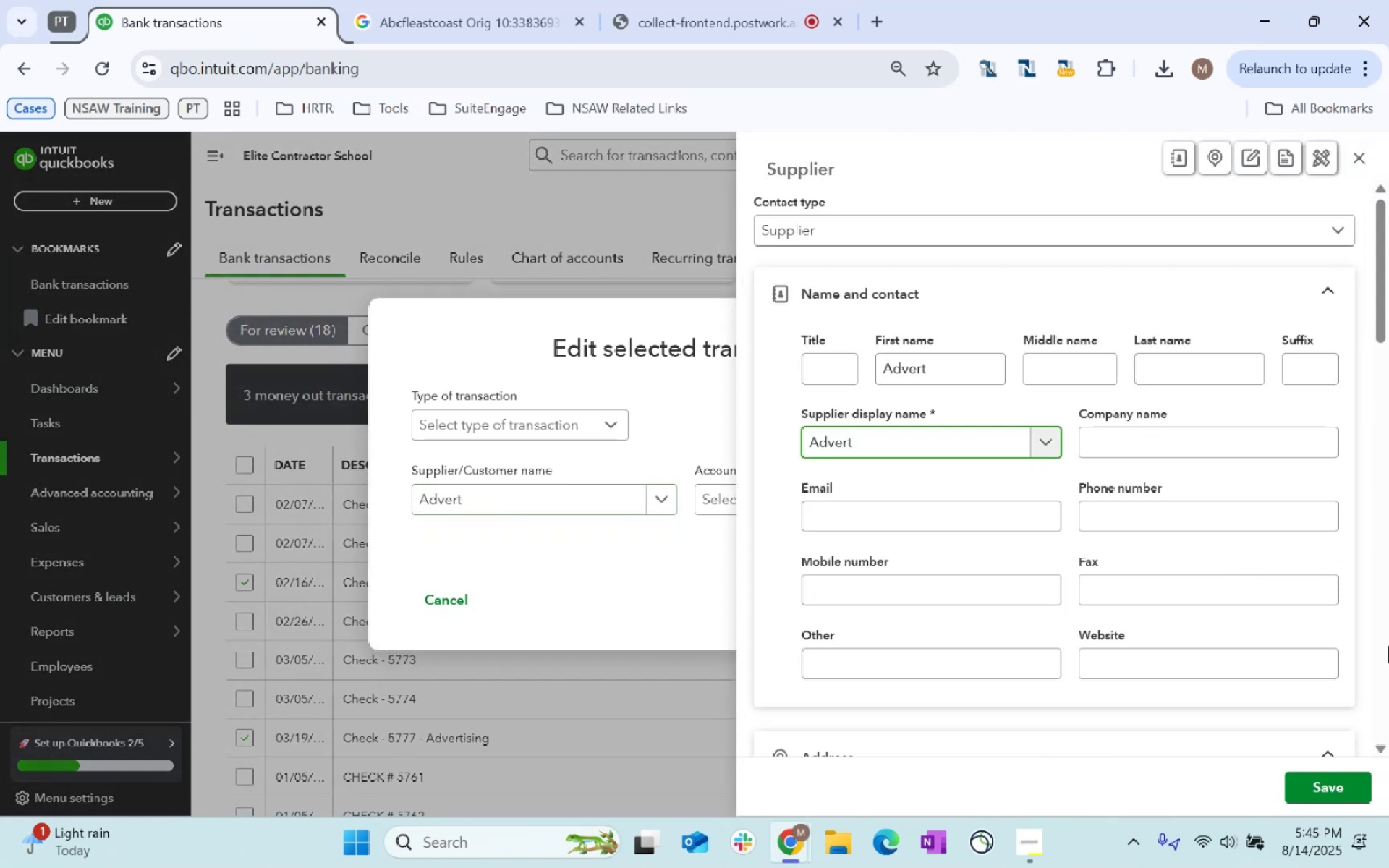 
scroll: coordinate [959, 365], scroll_direction: down, amount: 52.0
 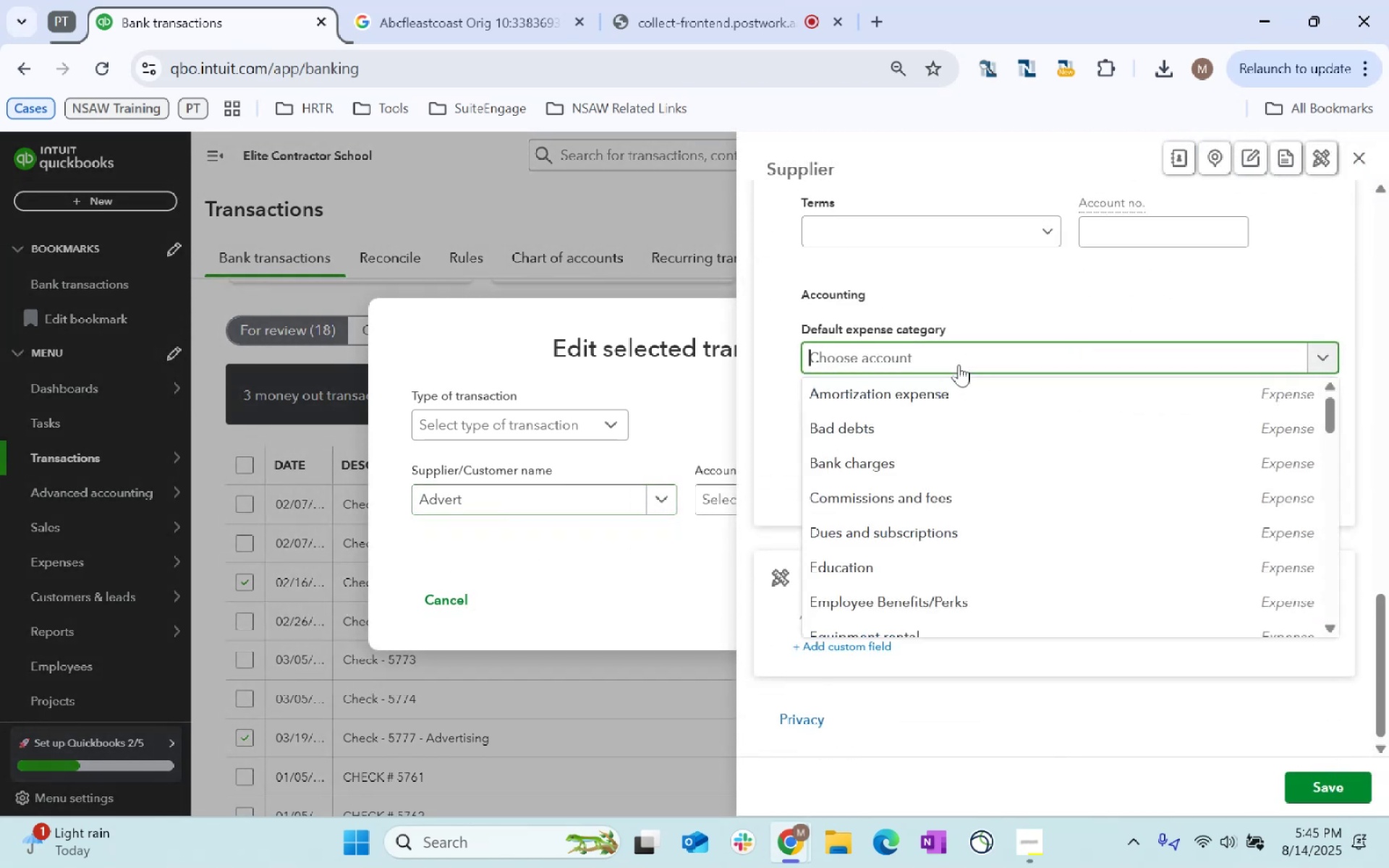 
left_click([959, 365])
 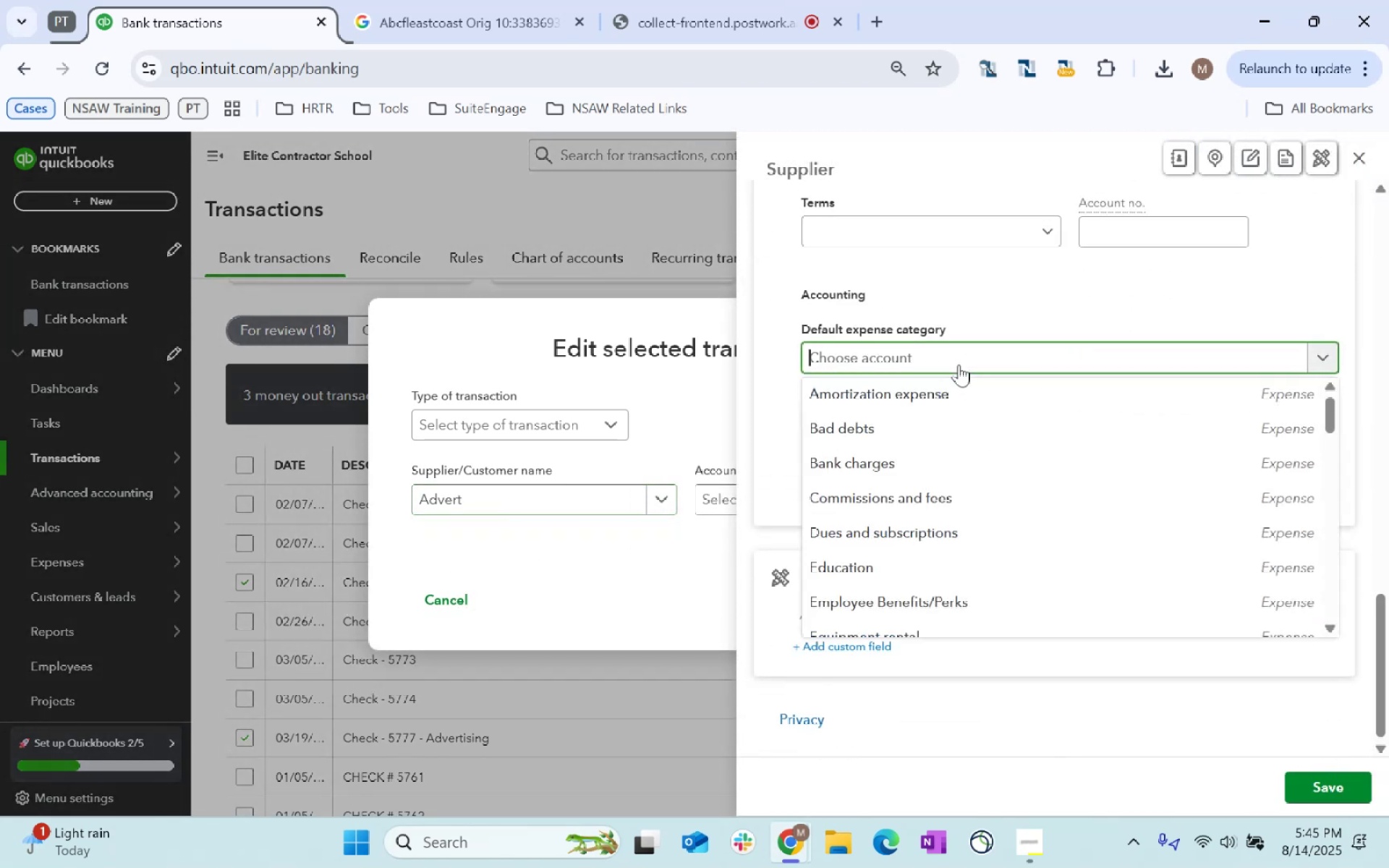 
type(Advertising)
 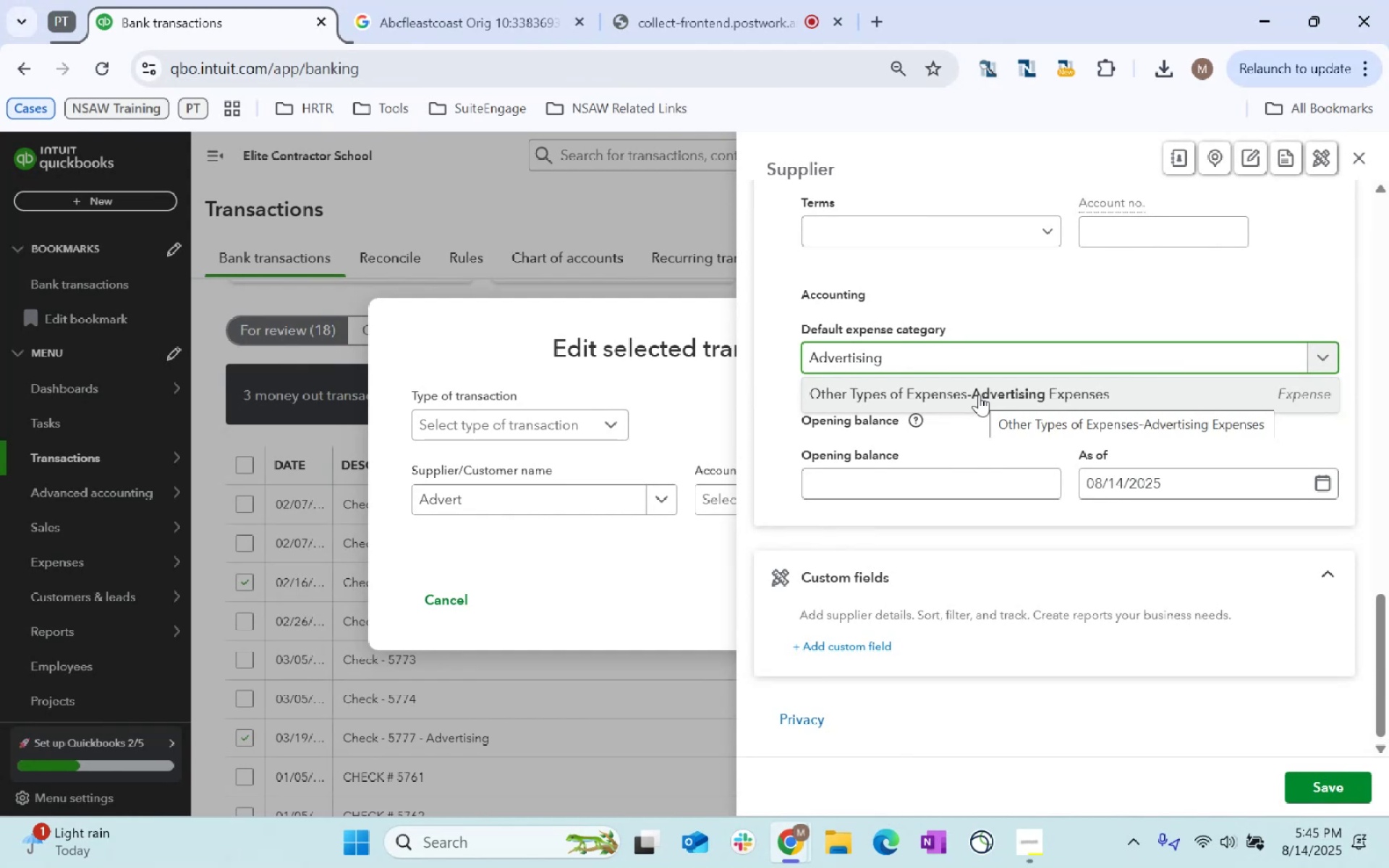 
wait(5.82)
 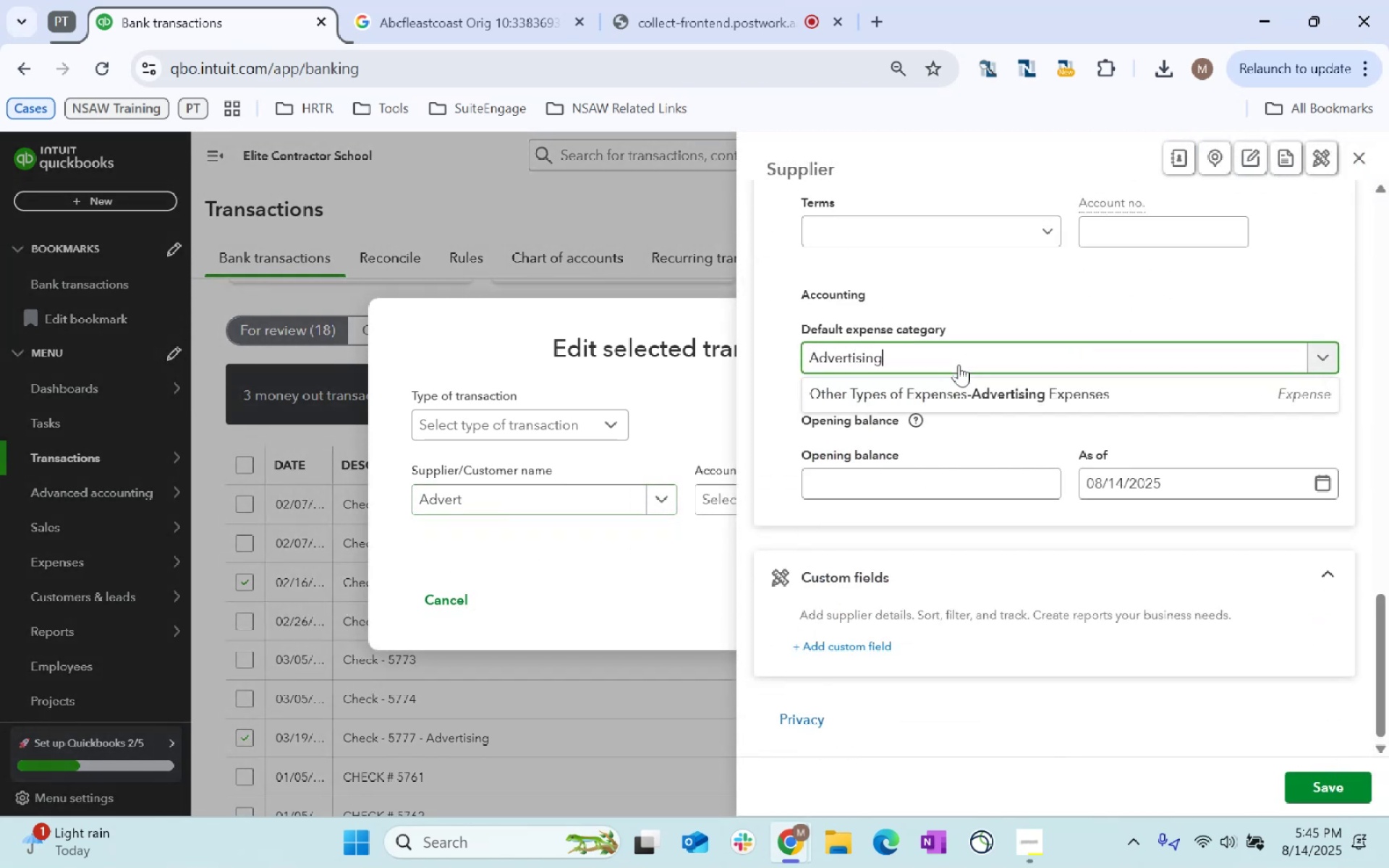 
left_click([979, 394])
 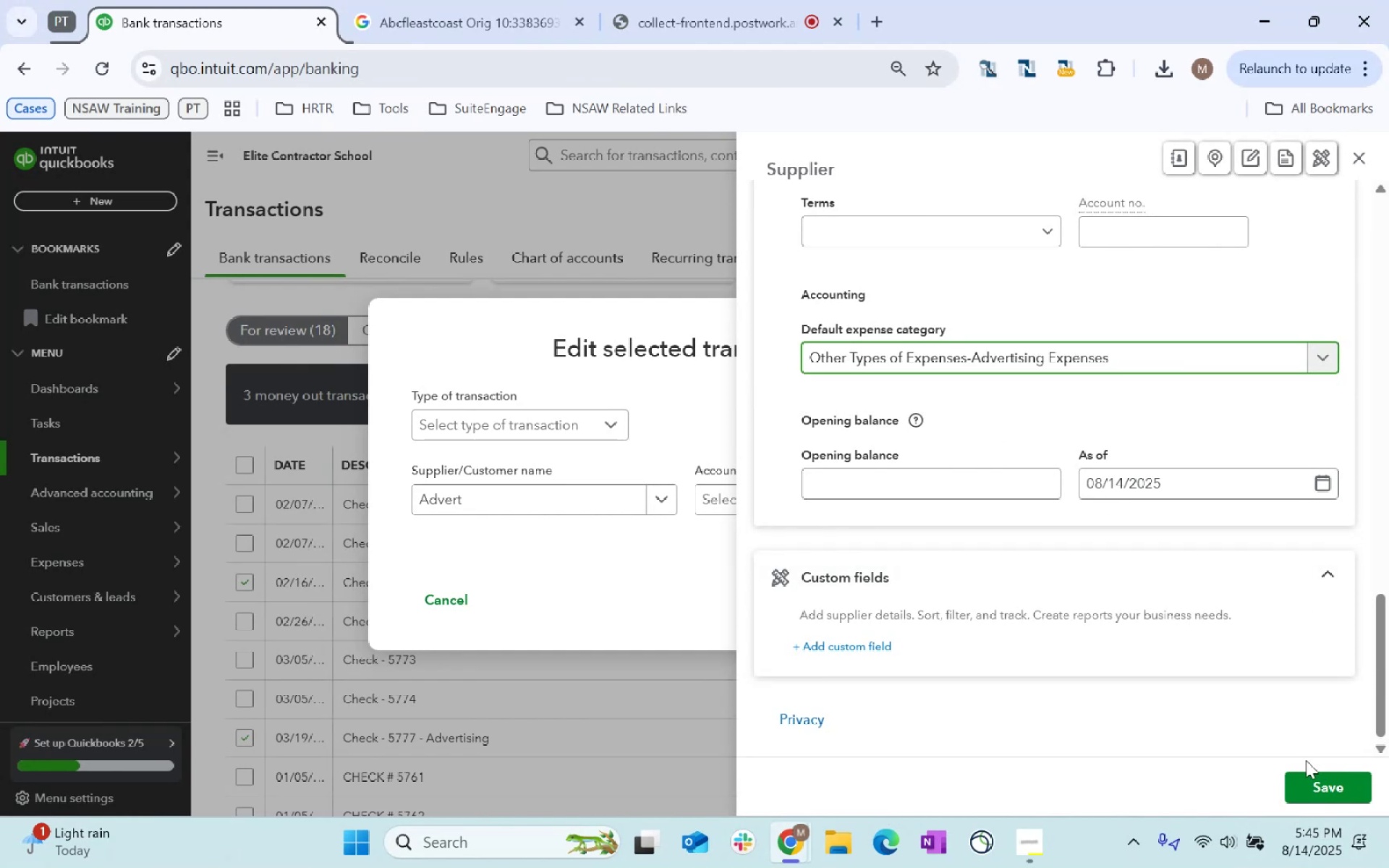 
left_click([1320, 776])
 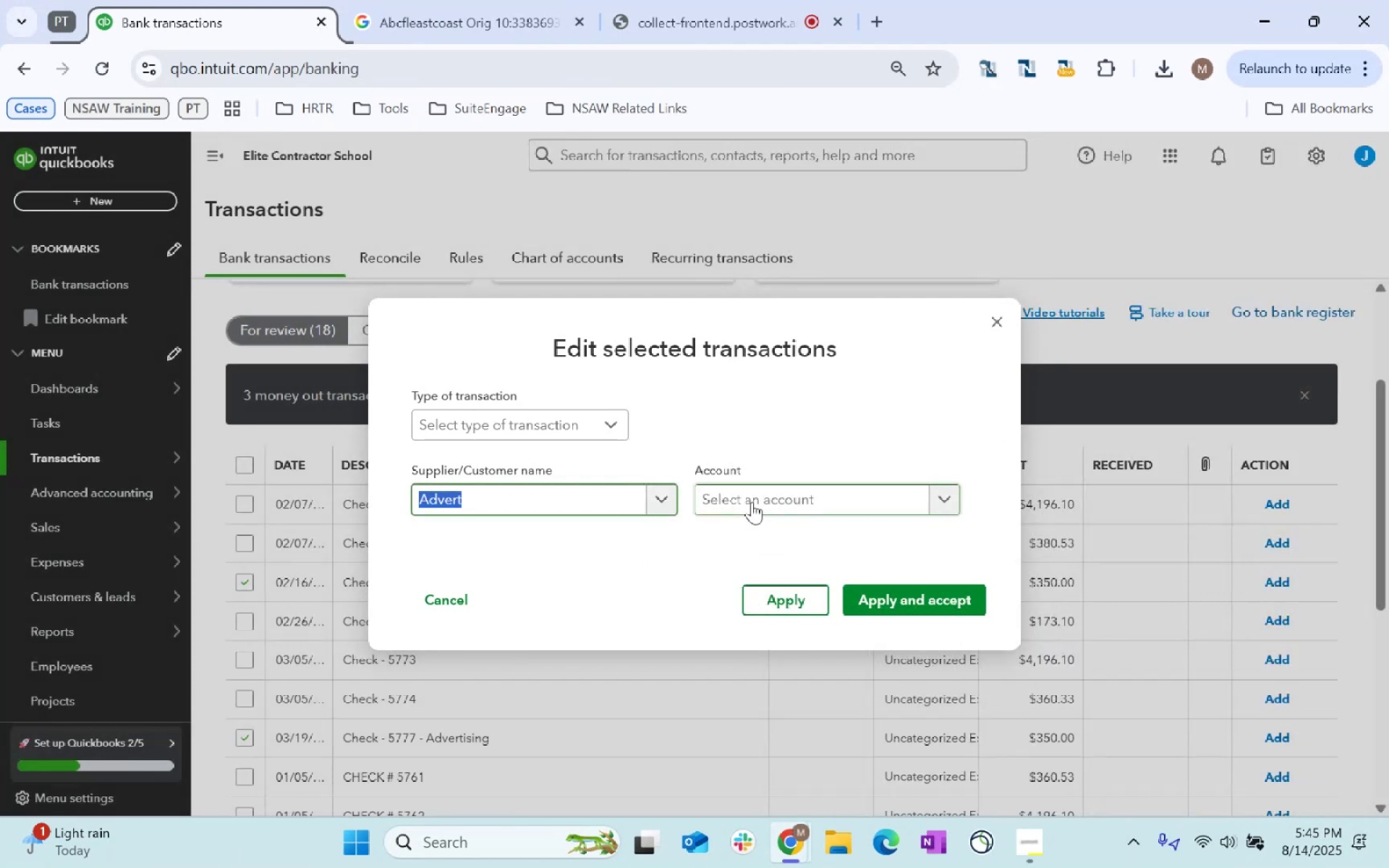 
key(Tab)
type(adver)
 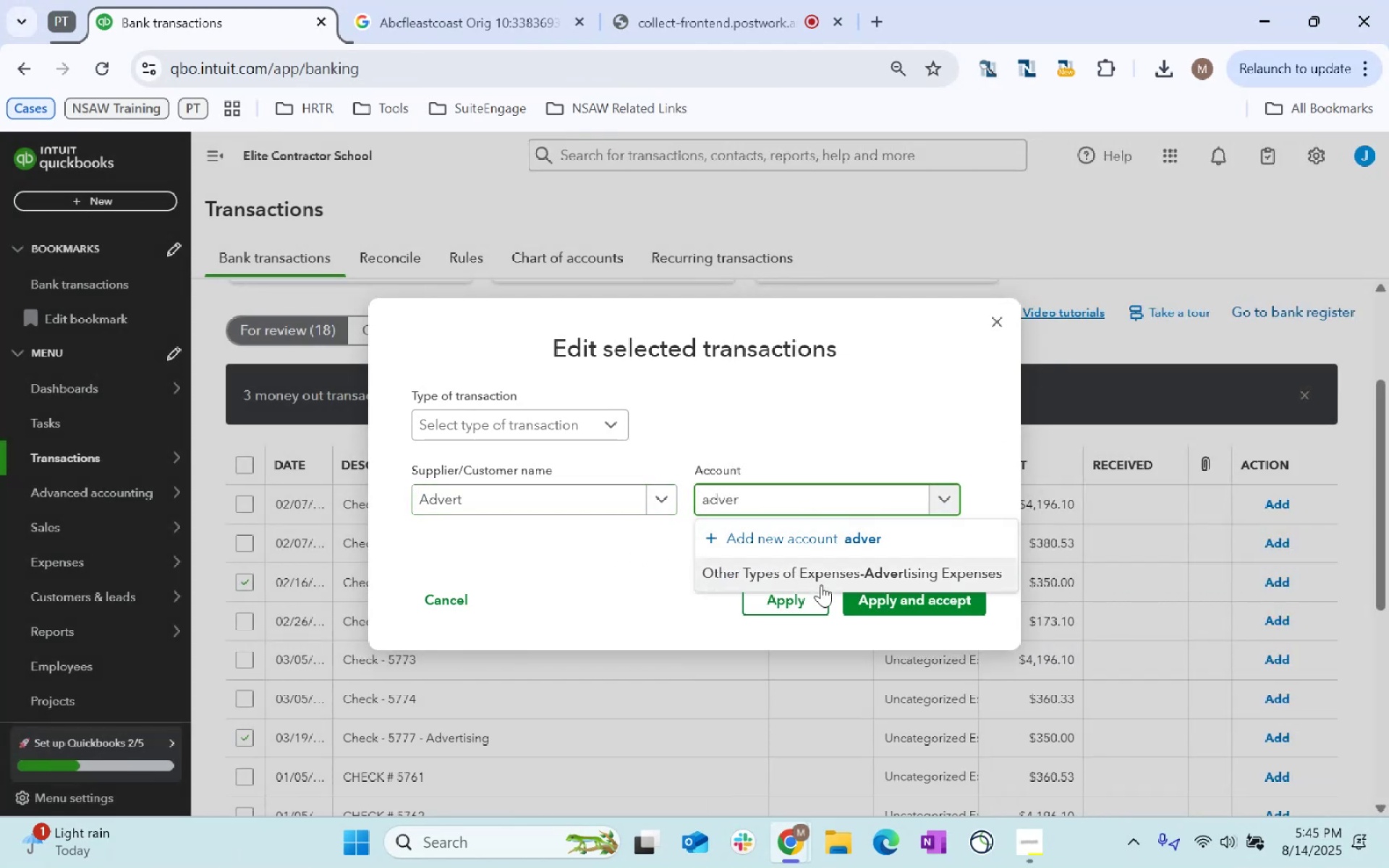 
left_click([821, 584])
 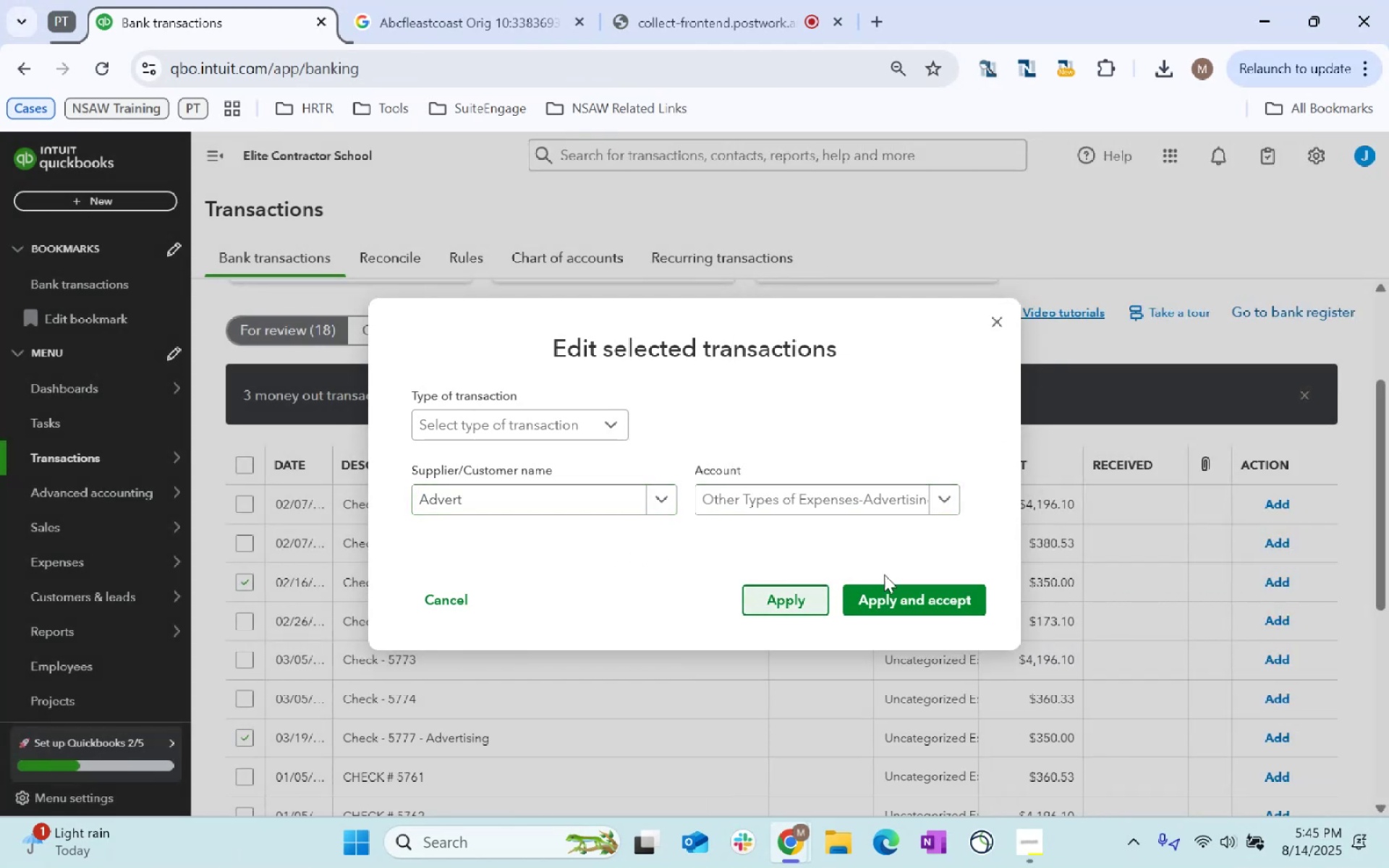 
left_click([899, 592])
 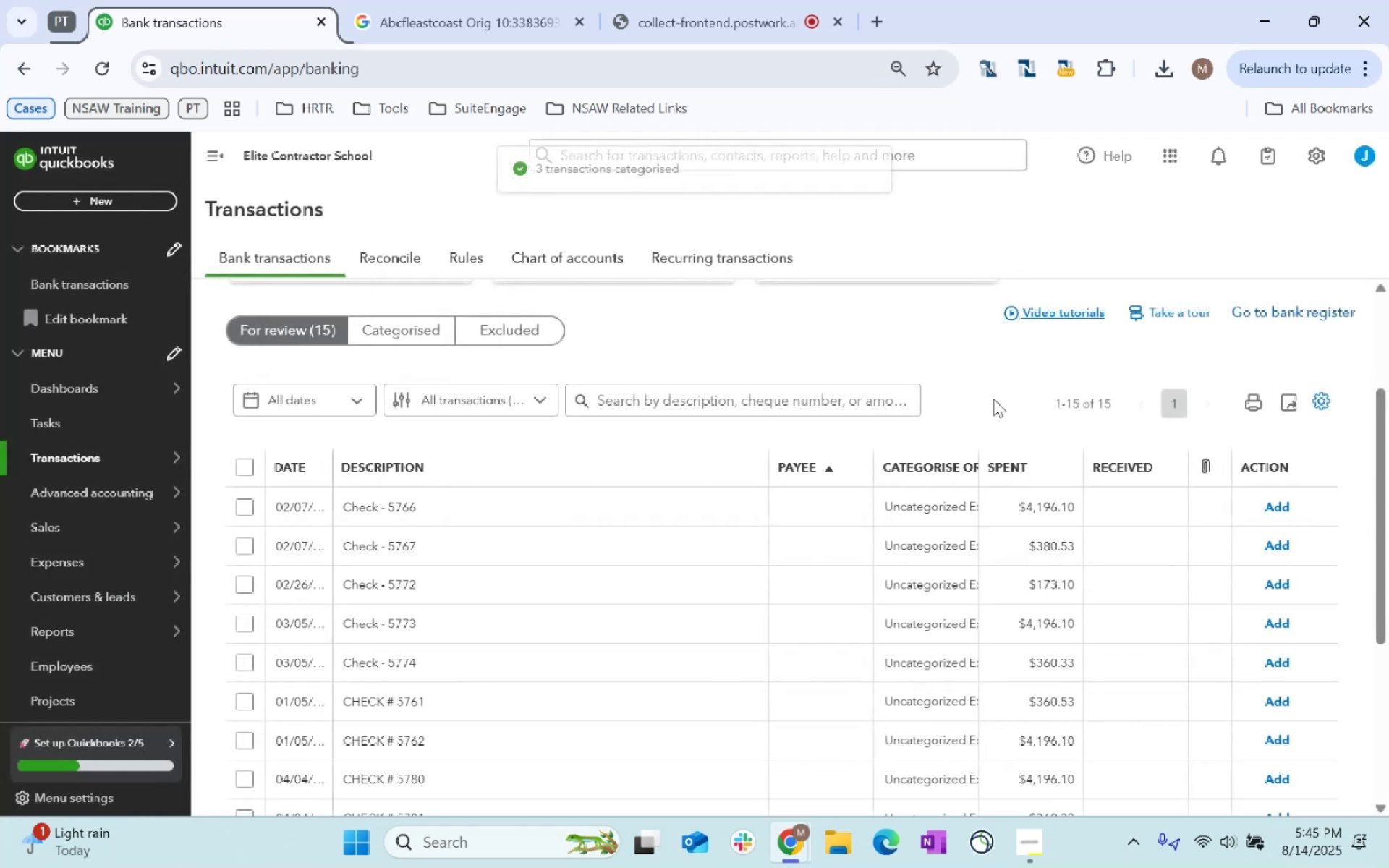 
scroll: coordinate [788, 677], scroll_direction: down, amount: 3.0
 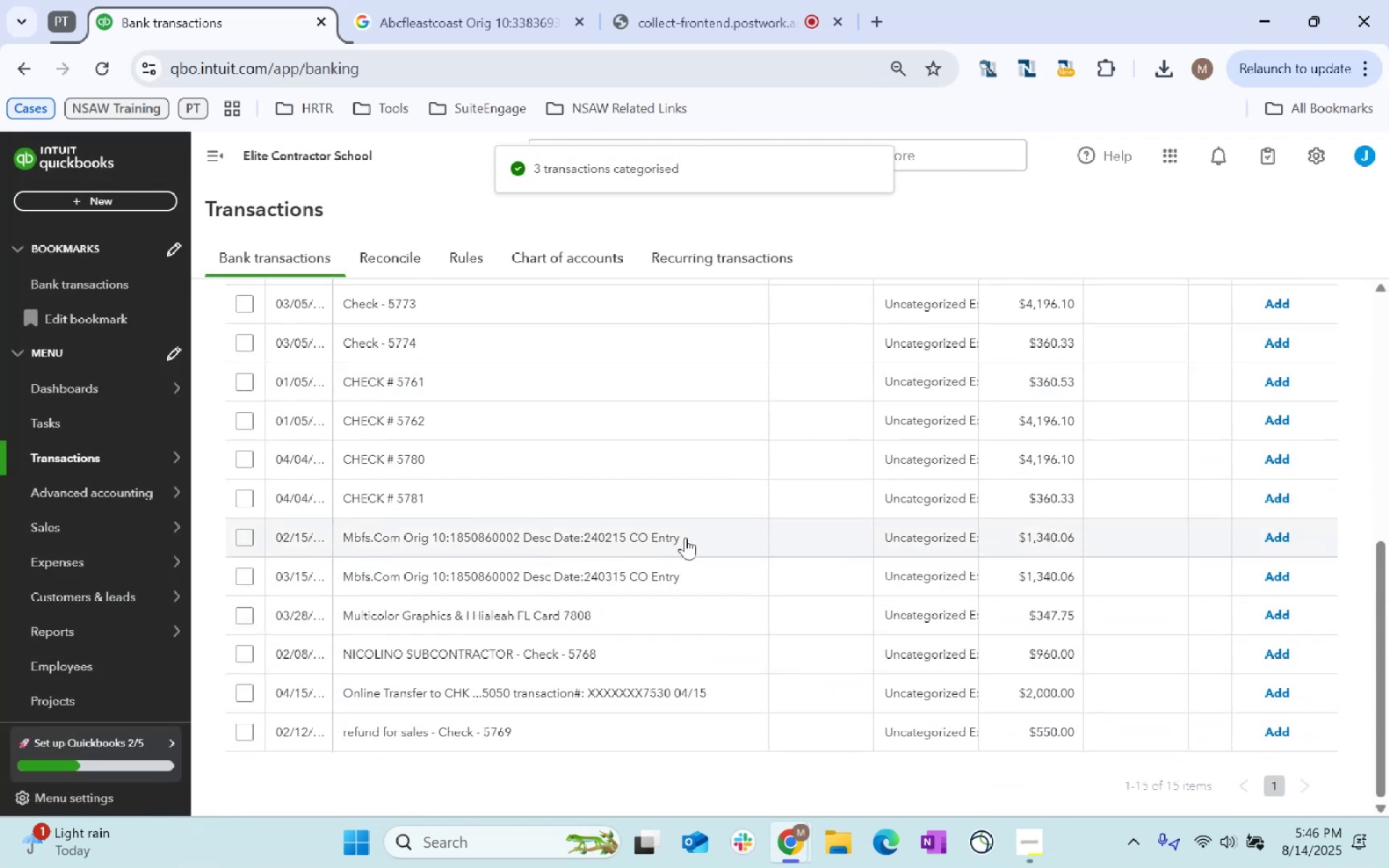 
key(Control+C)
 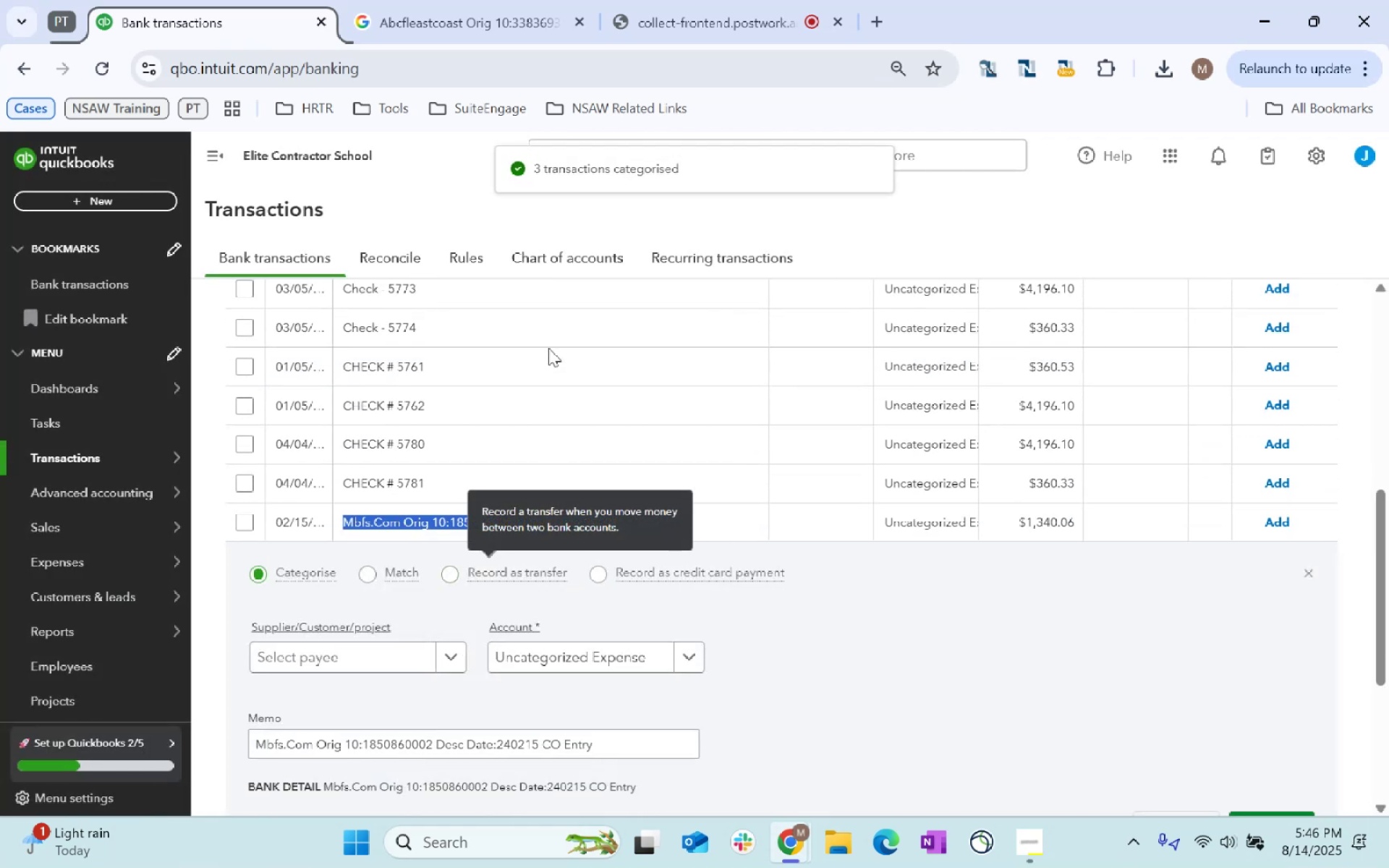 
key(Control+C)
 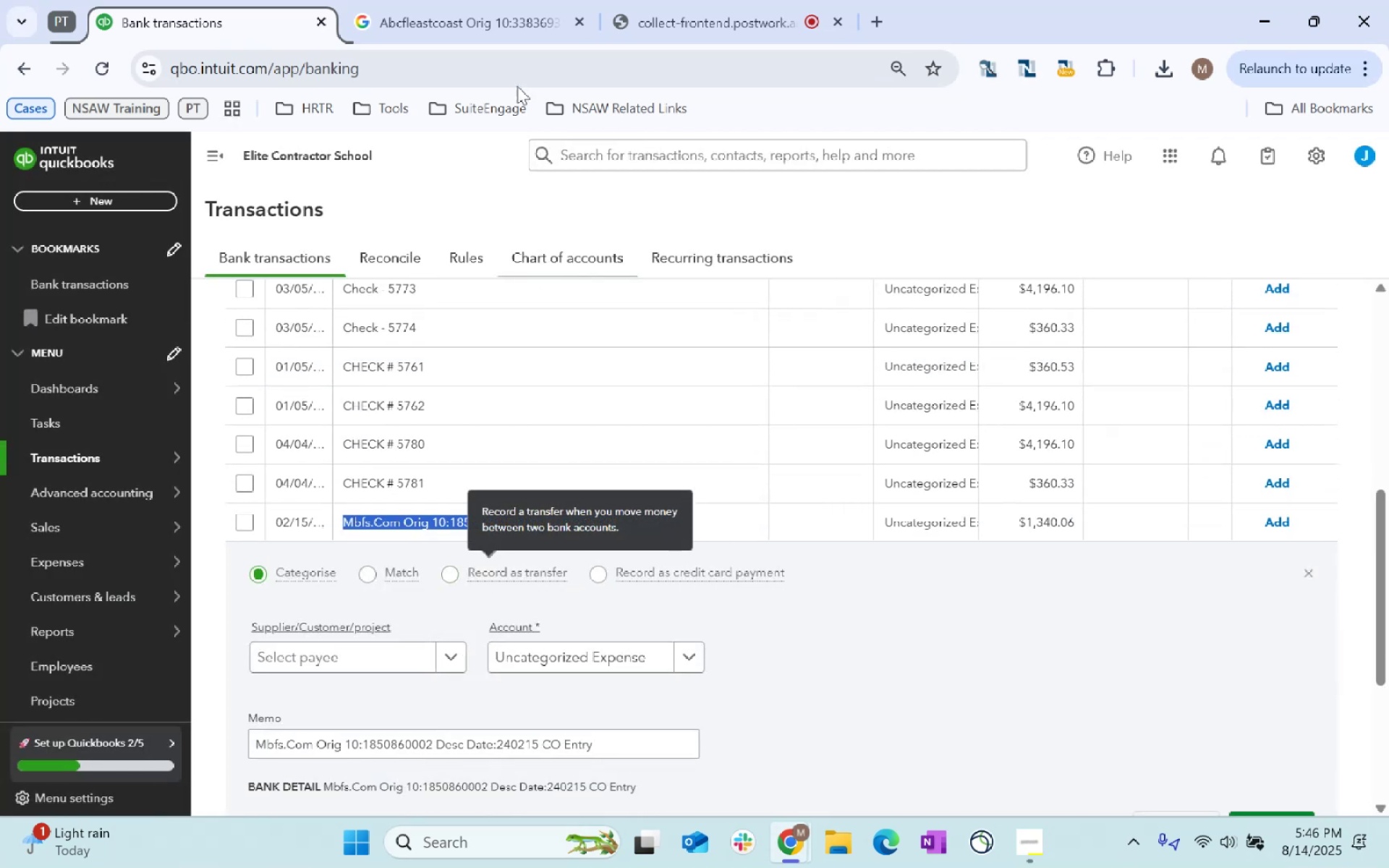 
key(Control+C)
 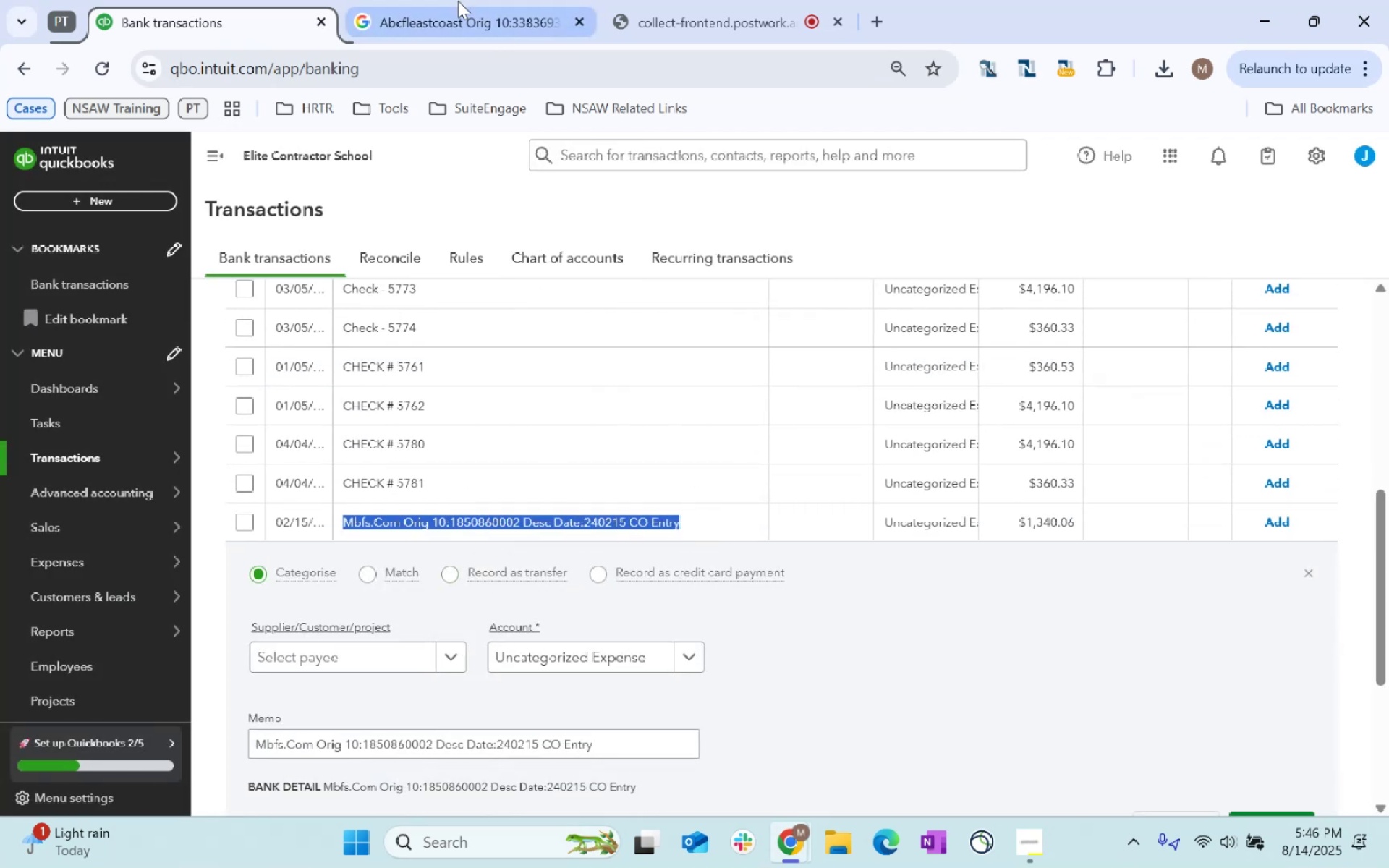 
left_click([458, 1])
 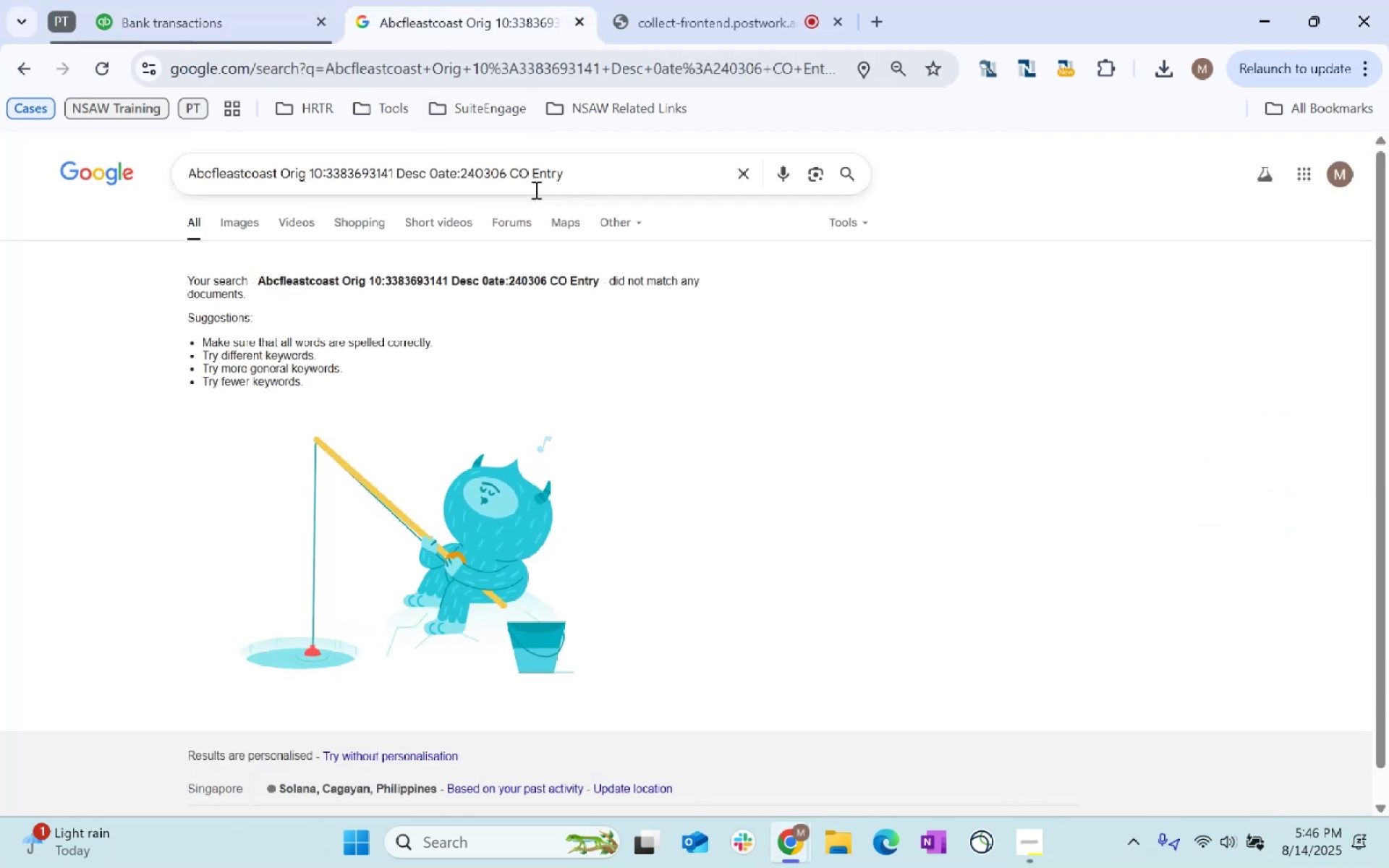 
double_click([540, 179])
 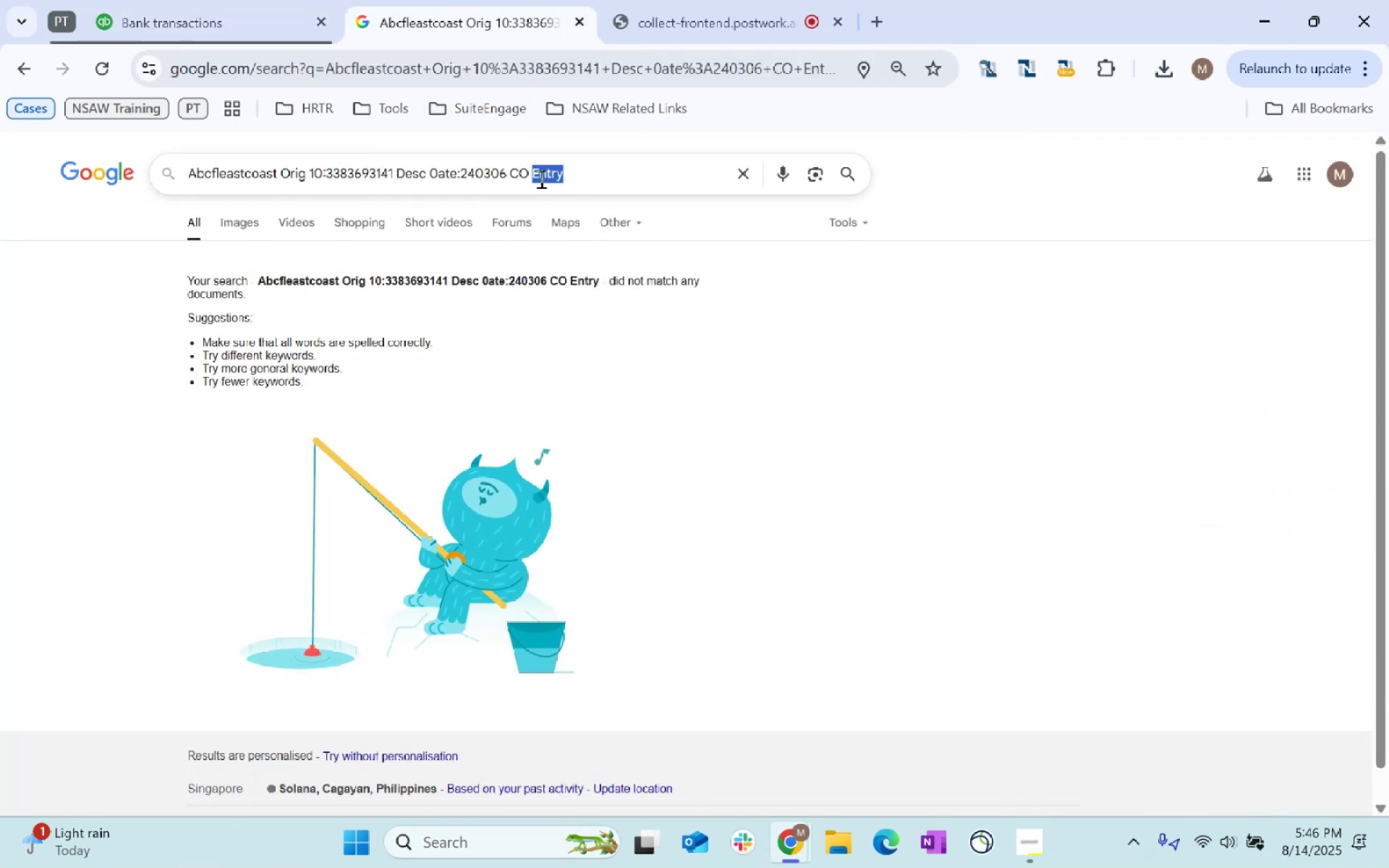 
triple_click([540, 179])
 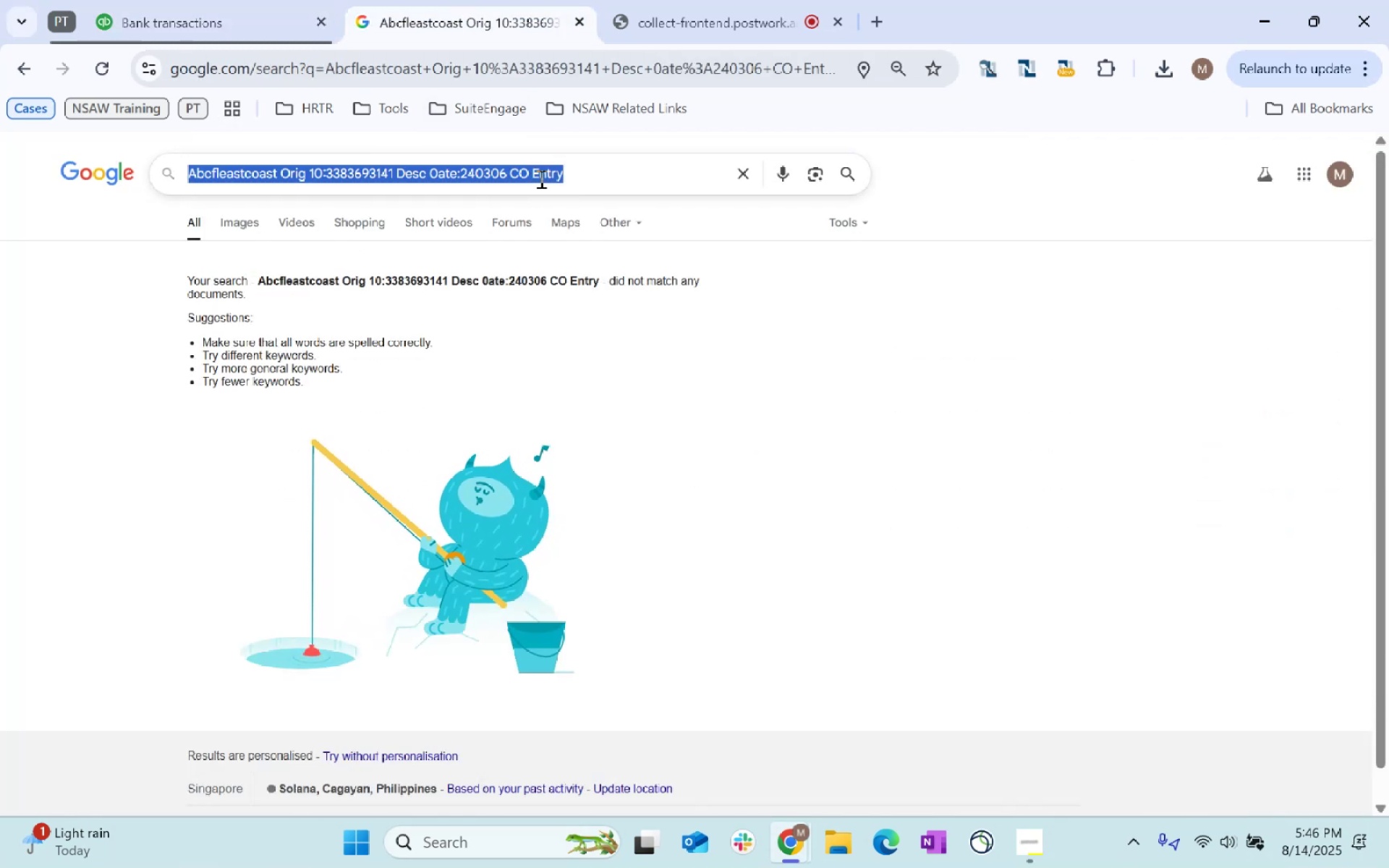 
key(Control+ControlLeft)
 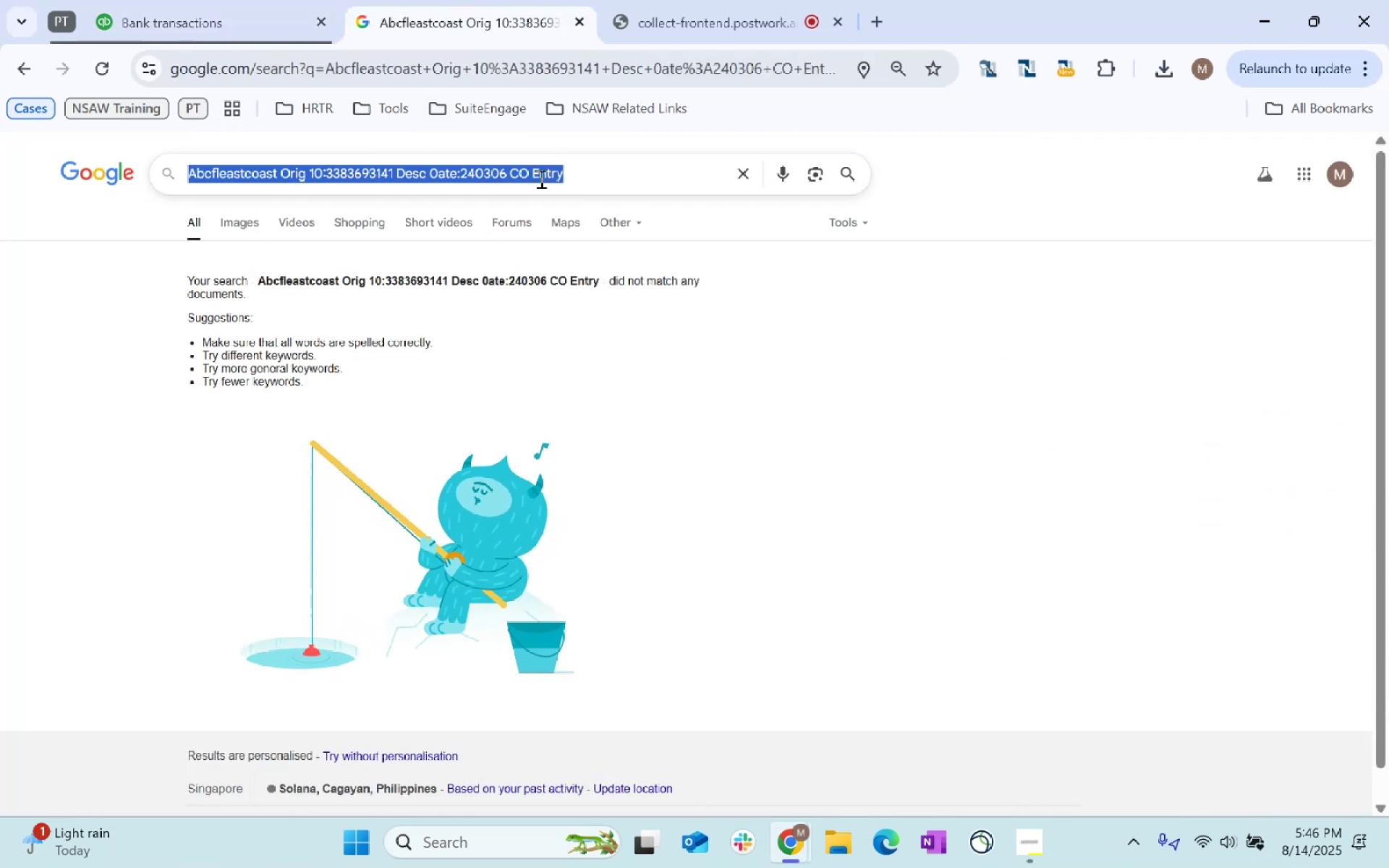 
key(Control+V)
 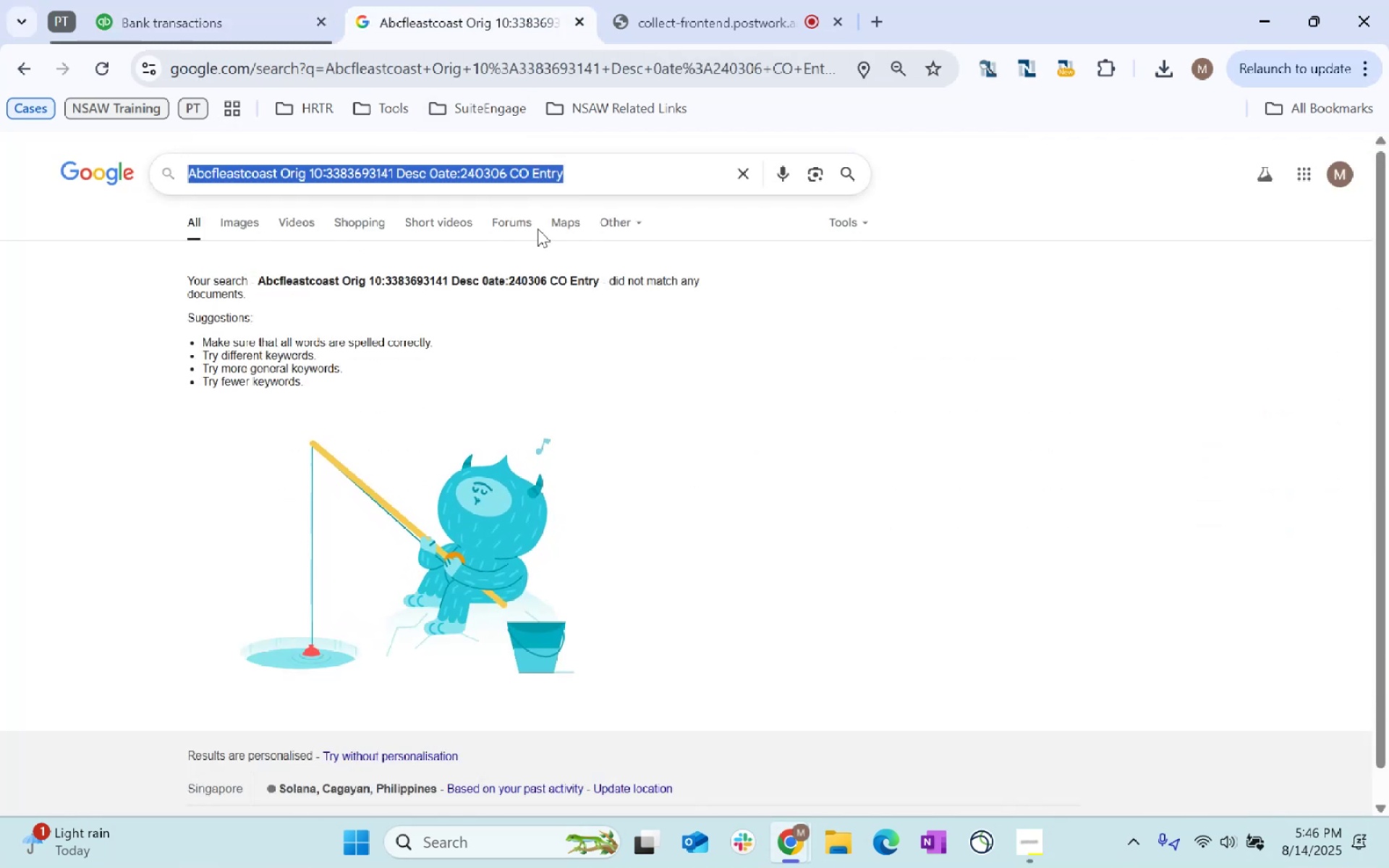 
key(Enter)
 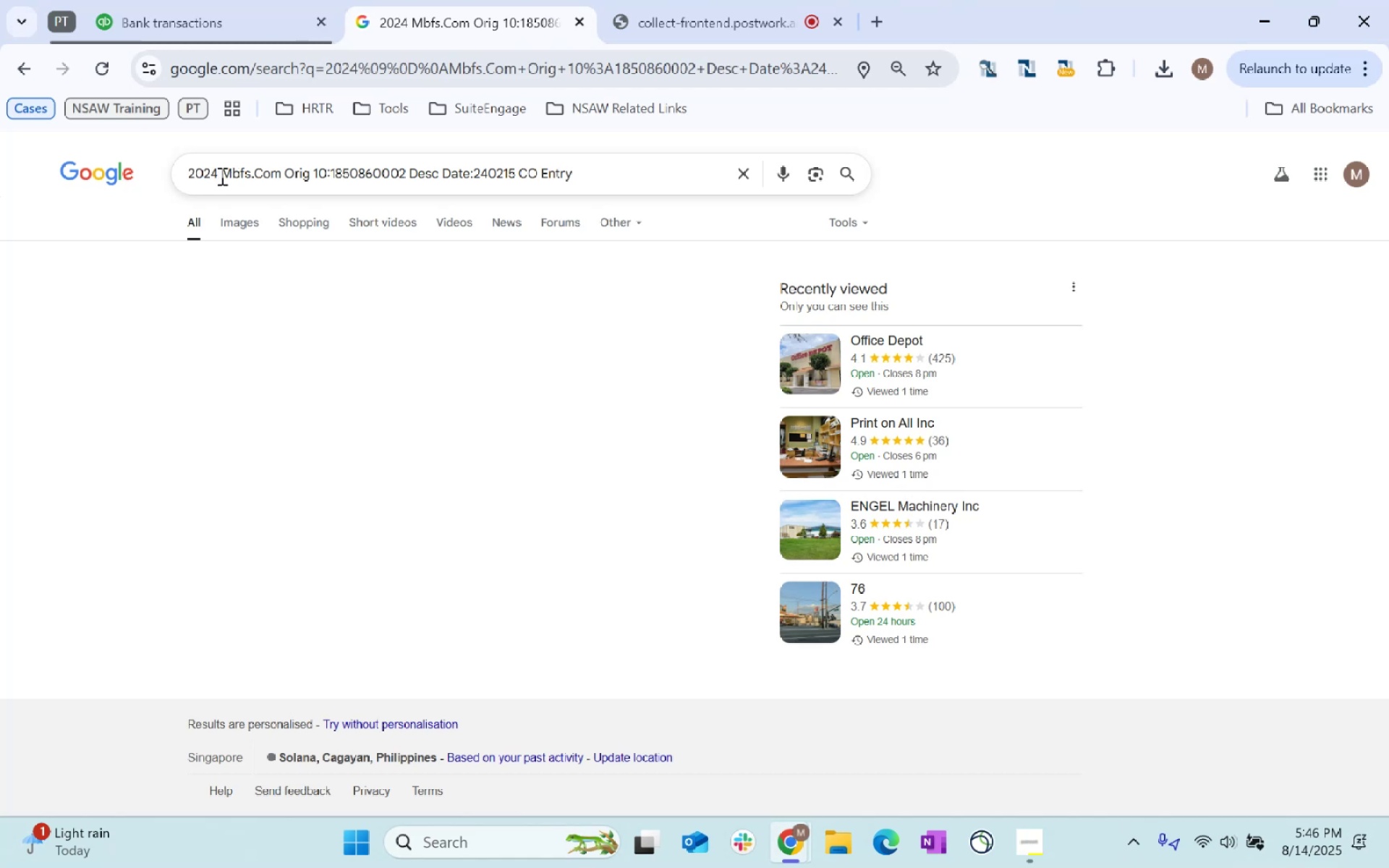 
wait(6.23)
 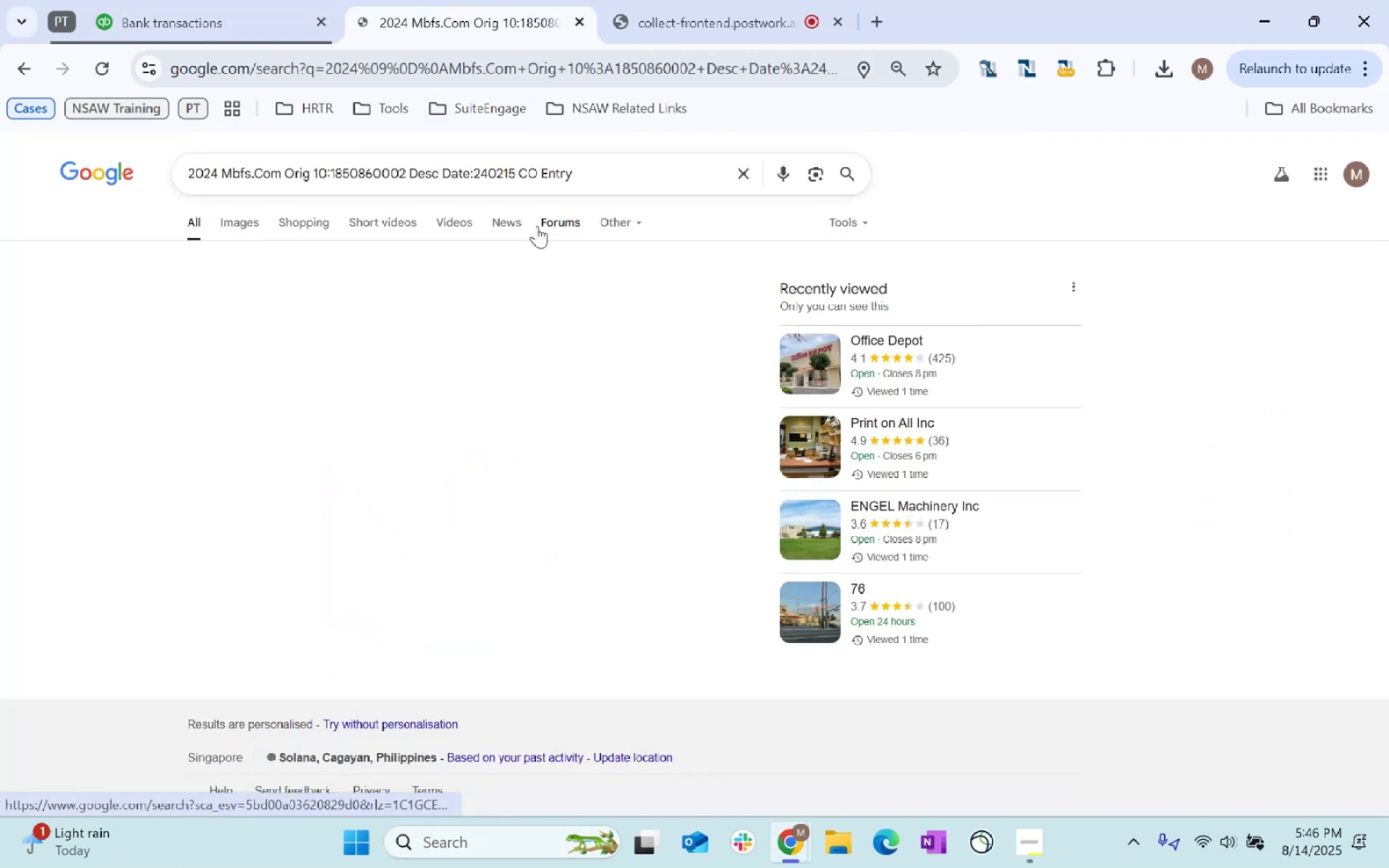 
key(Backspace)
 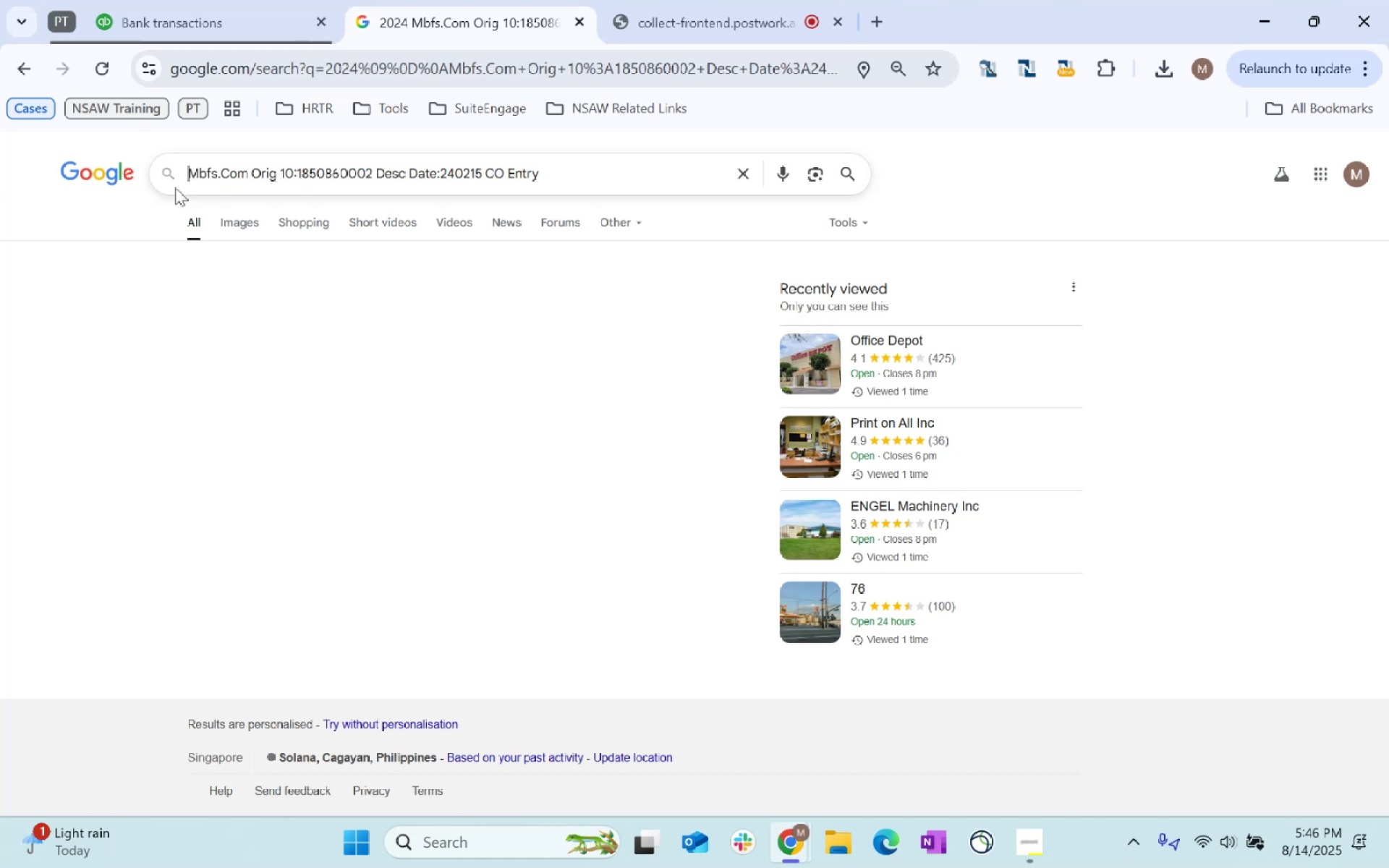 
key(Enter)
 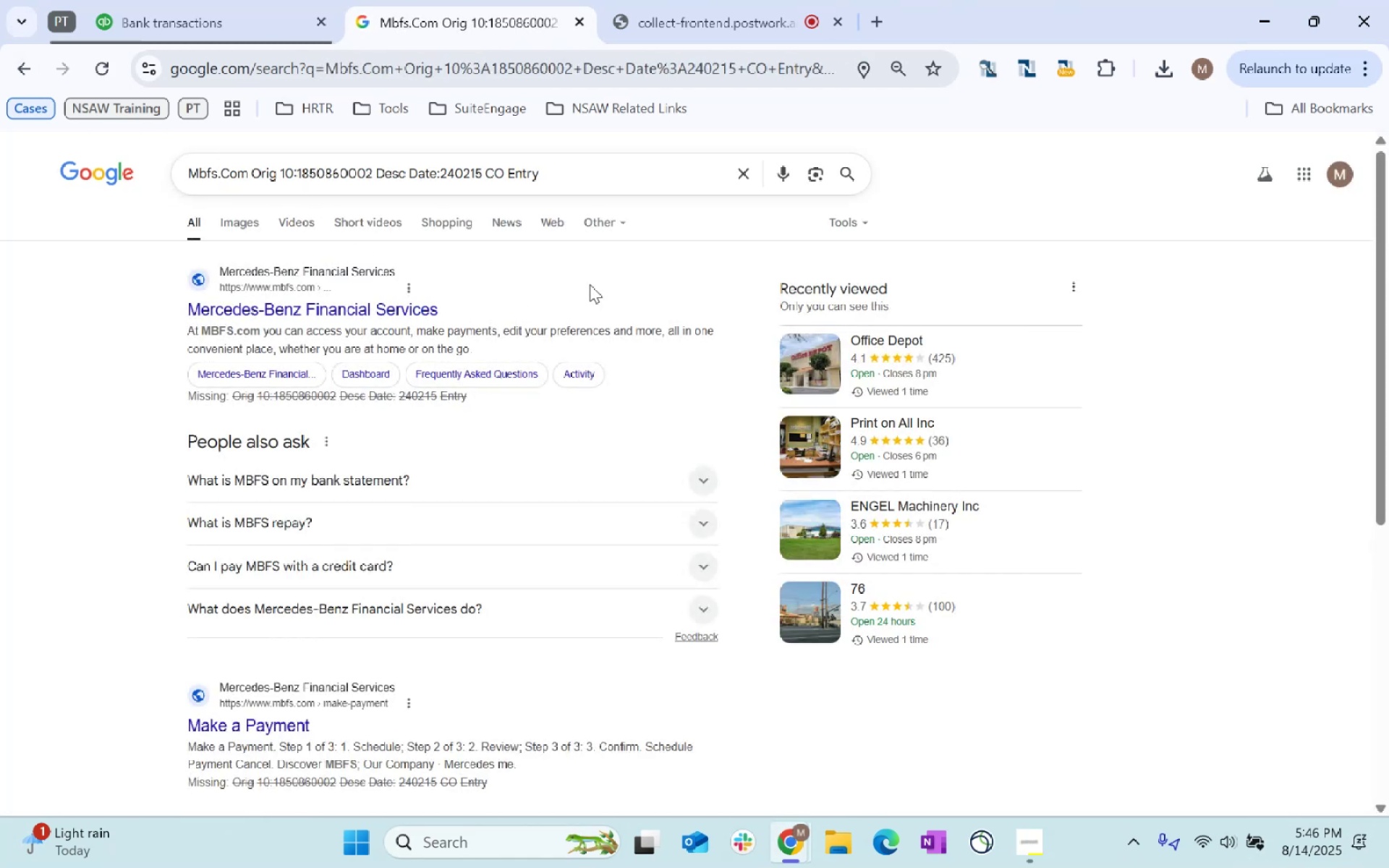 
wait(10.21)
 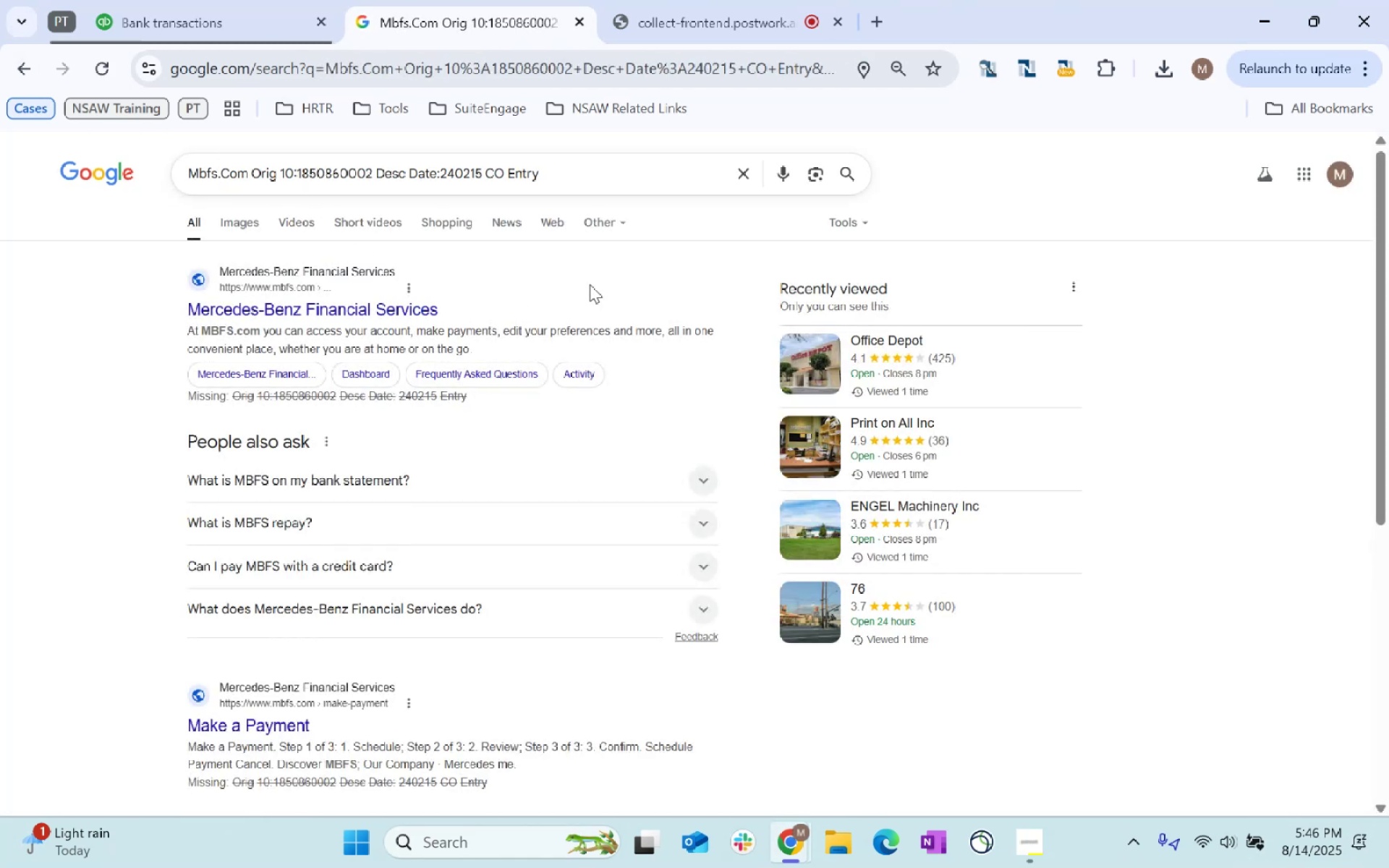 
left_click([507, 492])
 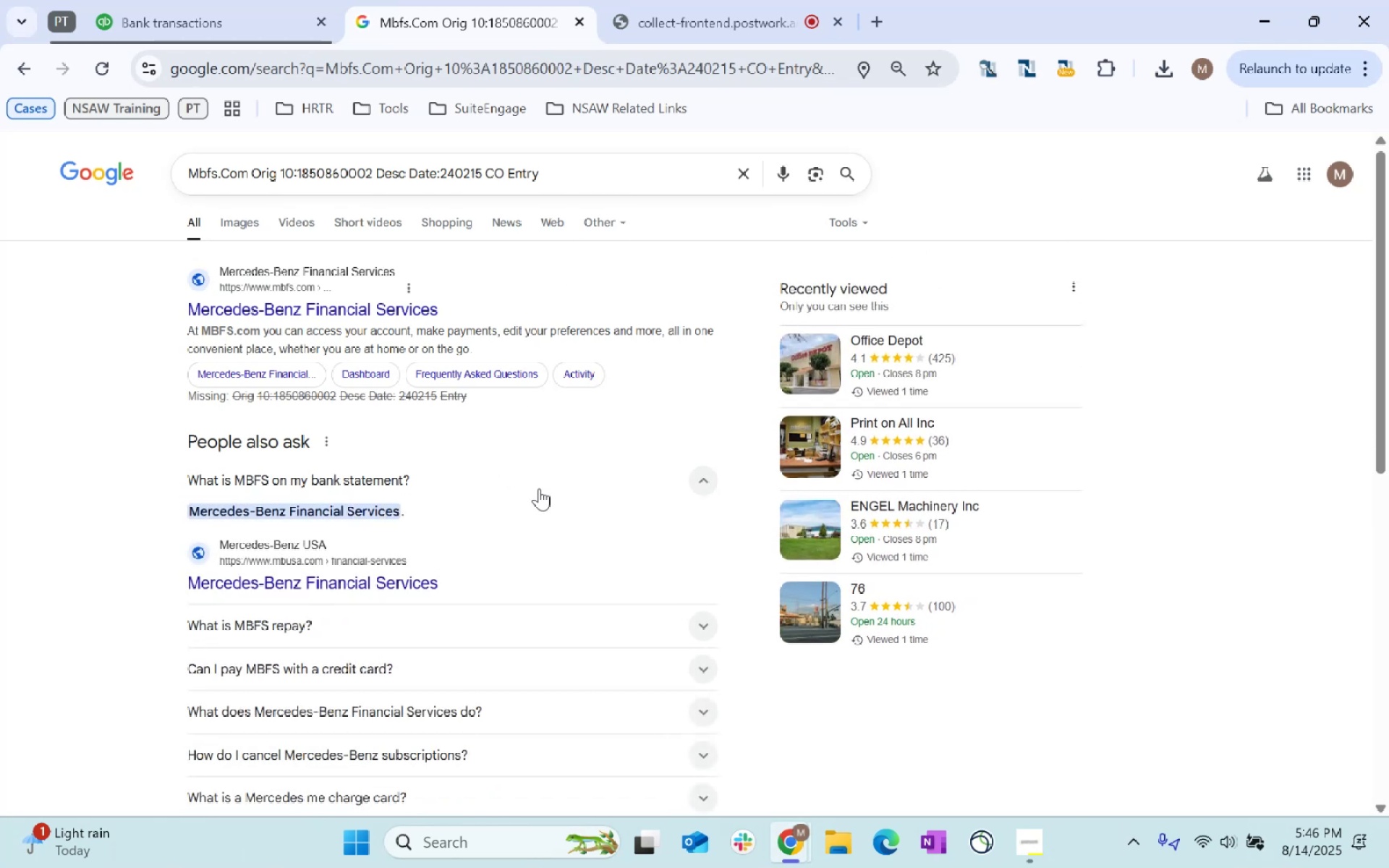 
wait(5.33)
 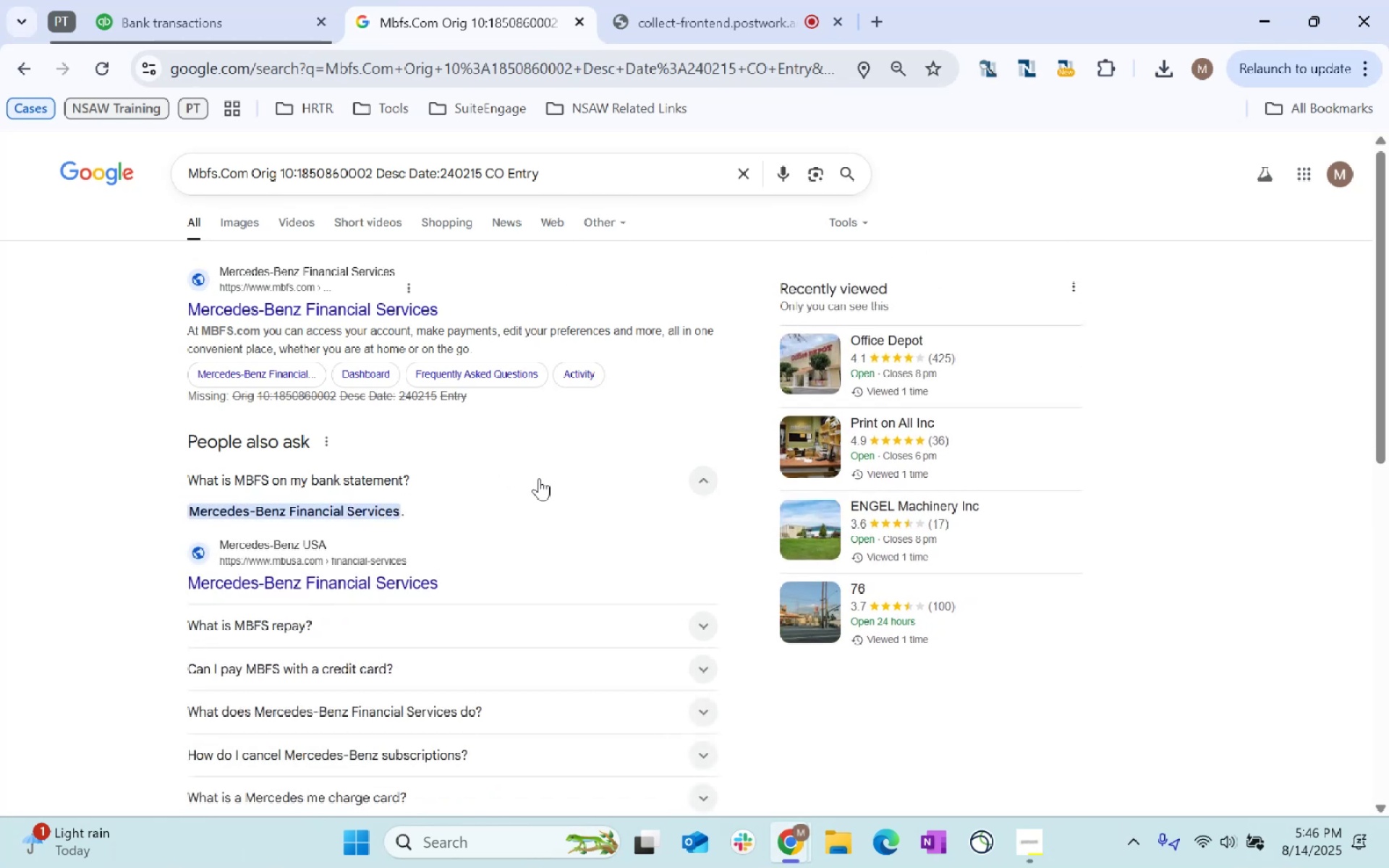 
left_click([605, 710])
 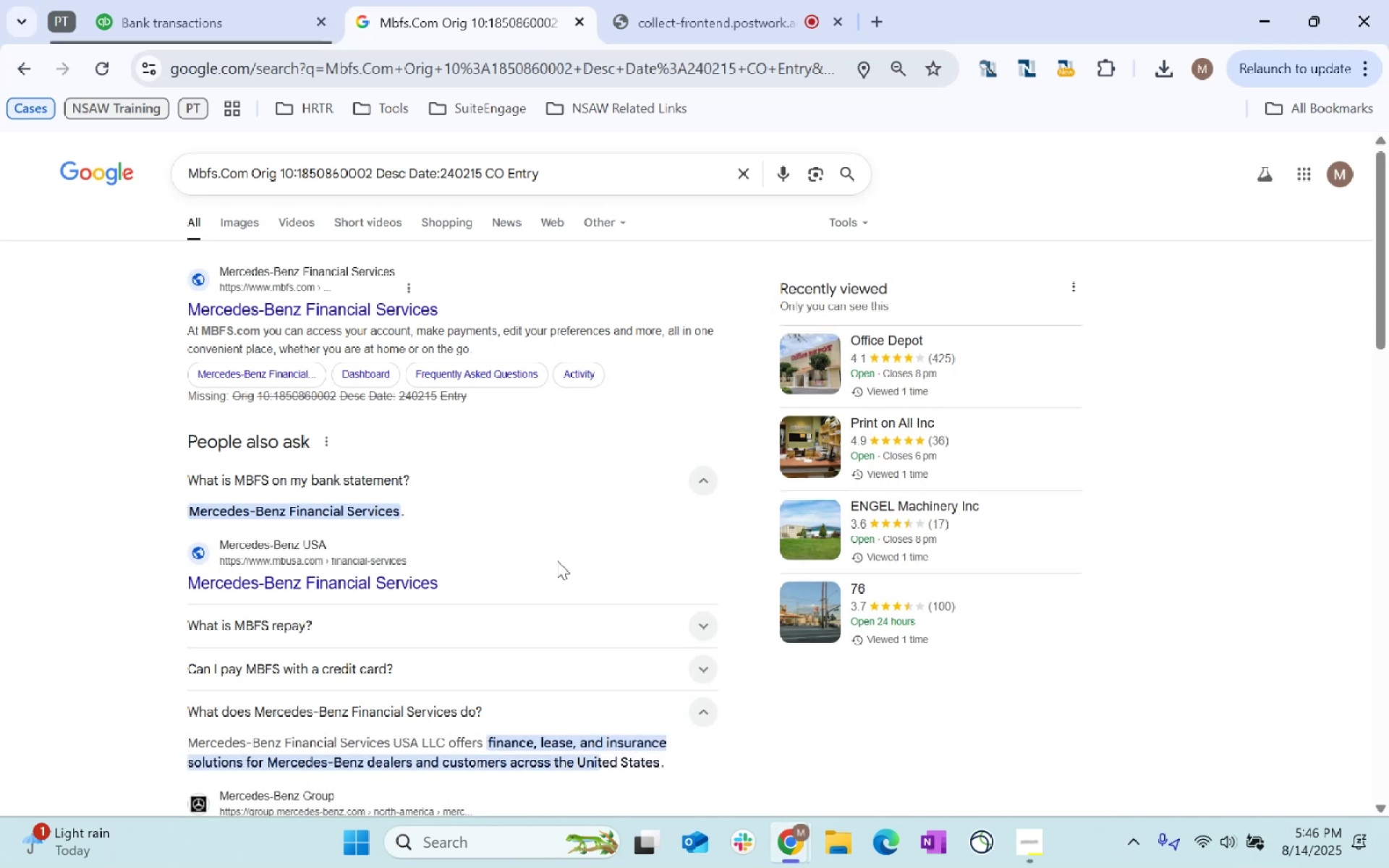 
scroll: coordinate [557, 560], scroll_direction: down, amount: 1.0
 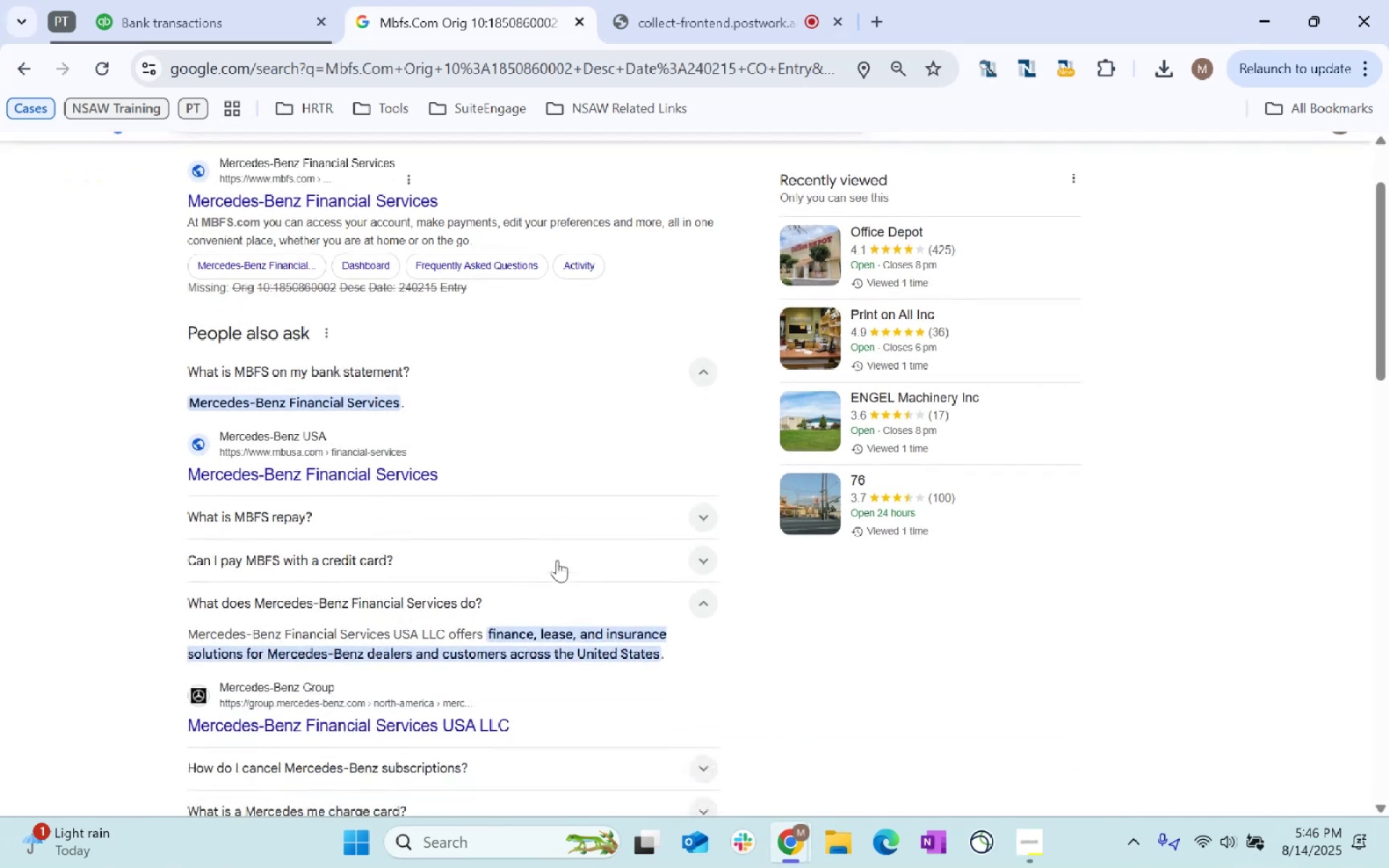 
left_click([229, 0])
 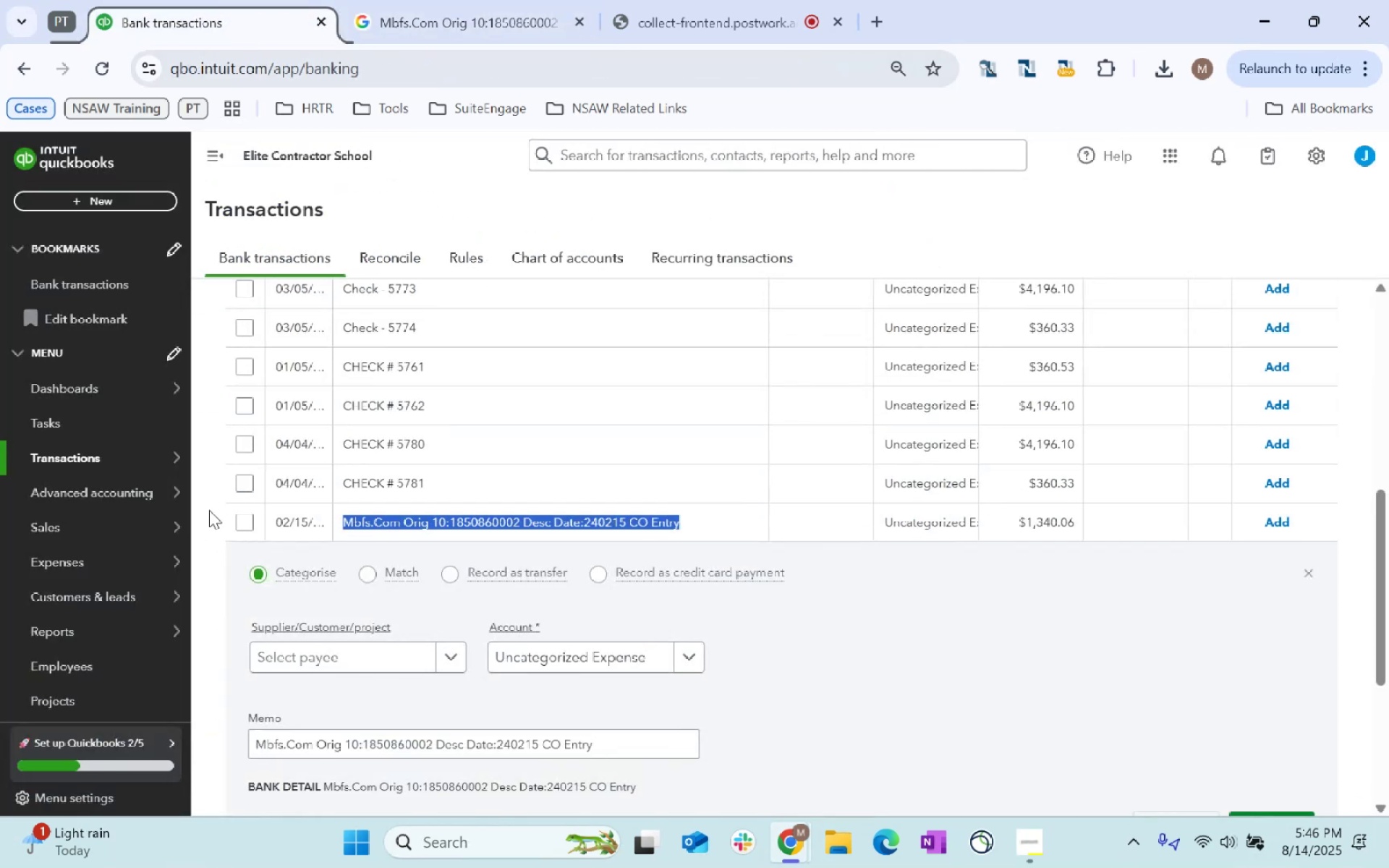 
left_click([234, 519])
 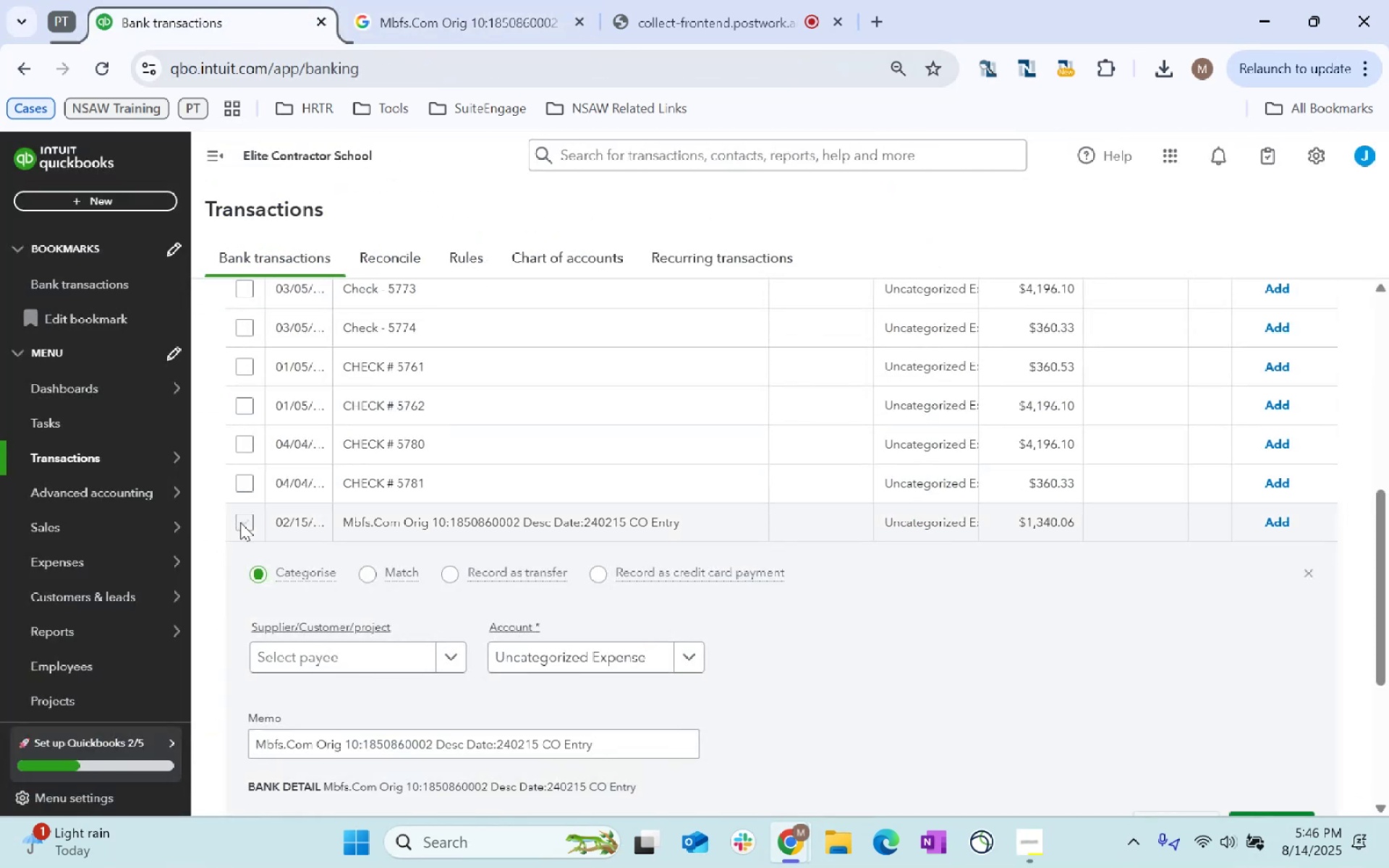 
left_click([240, 522])
 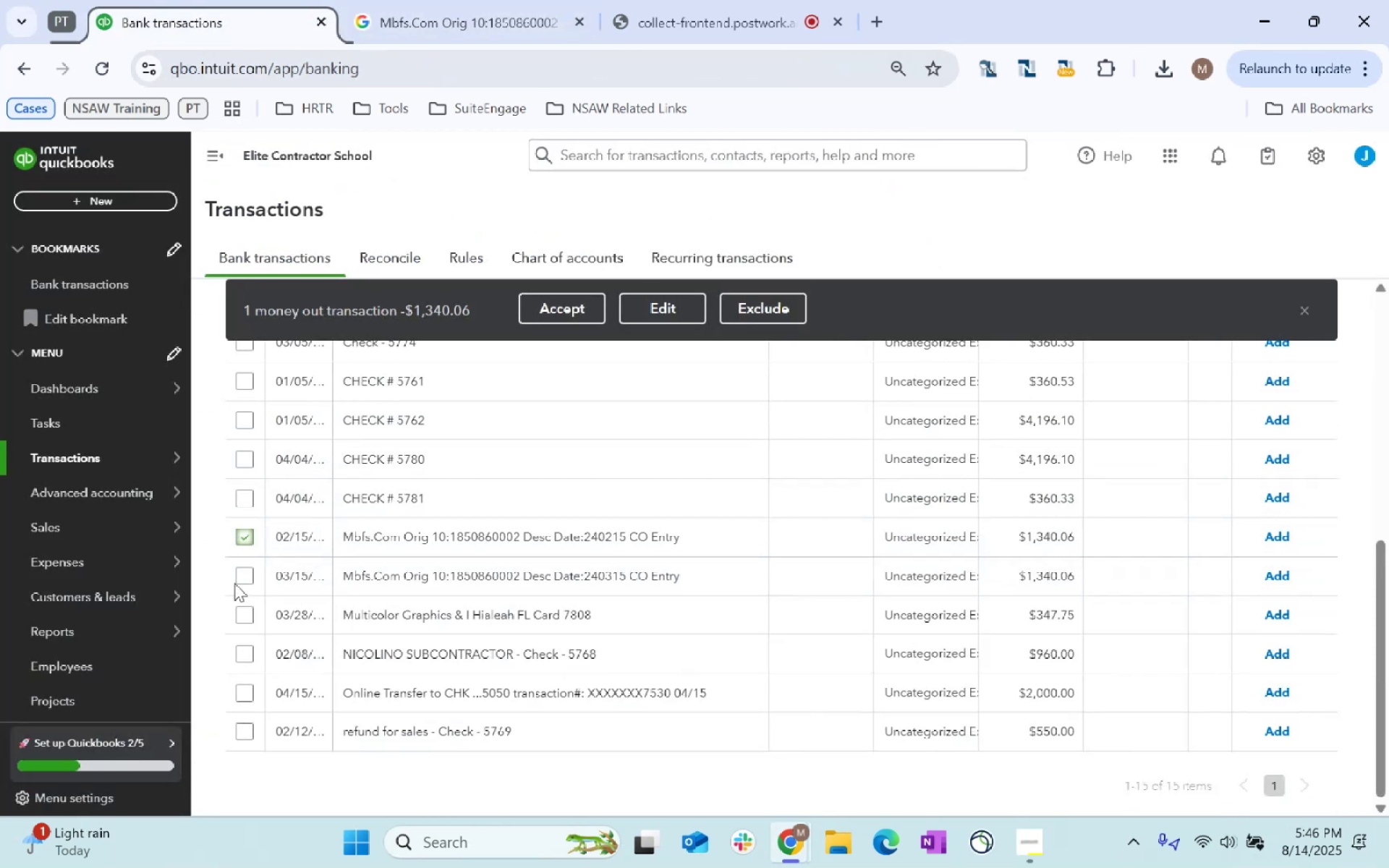 
left_click([241, 575])
 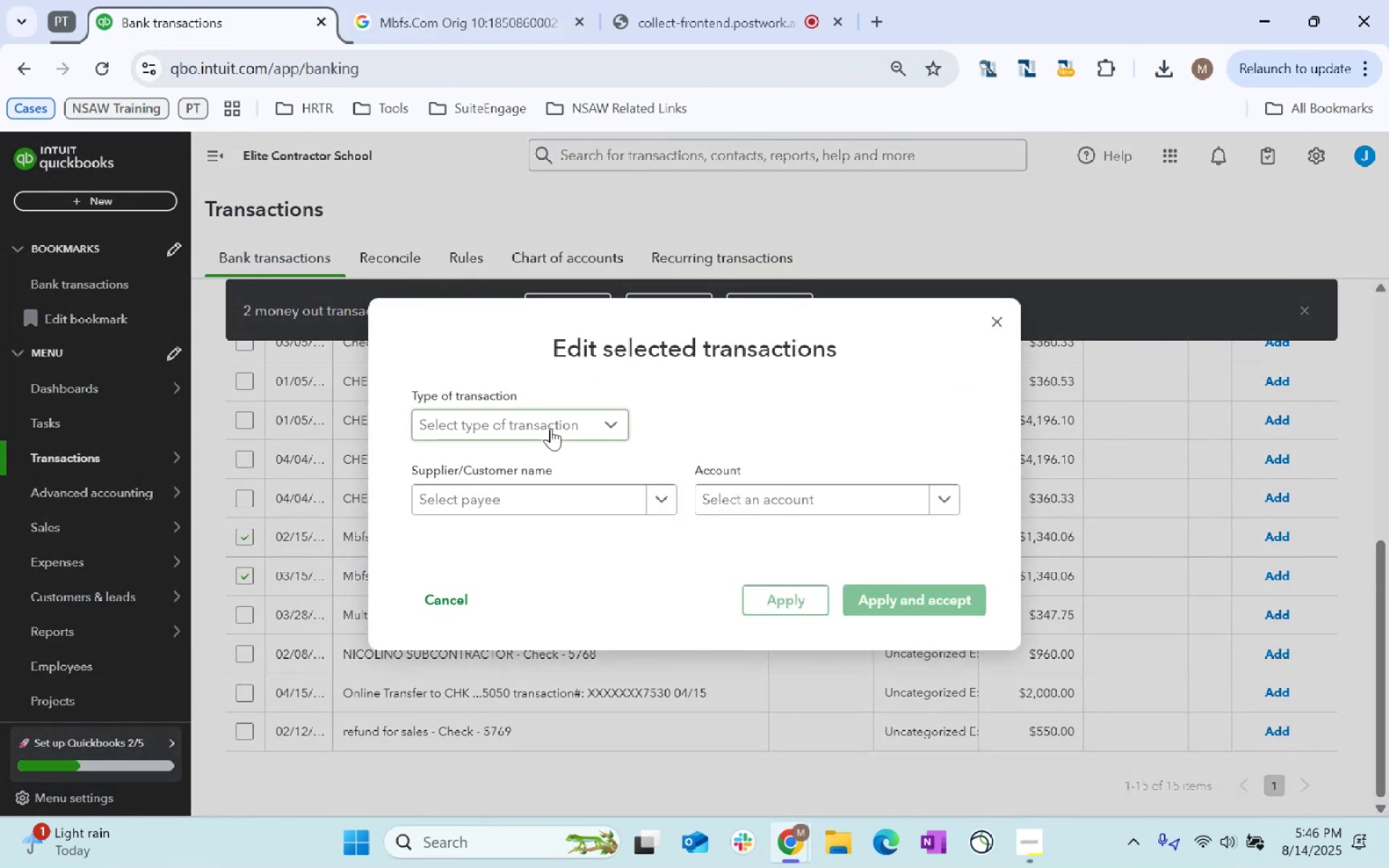 
left_click([551, 503])
 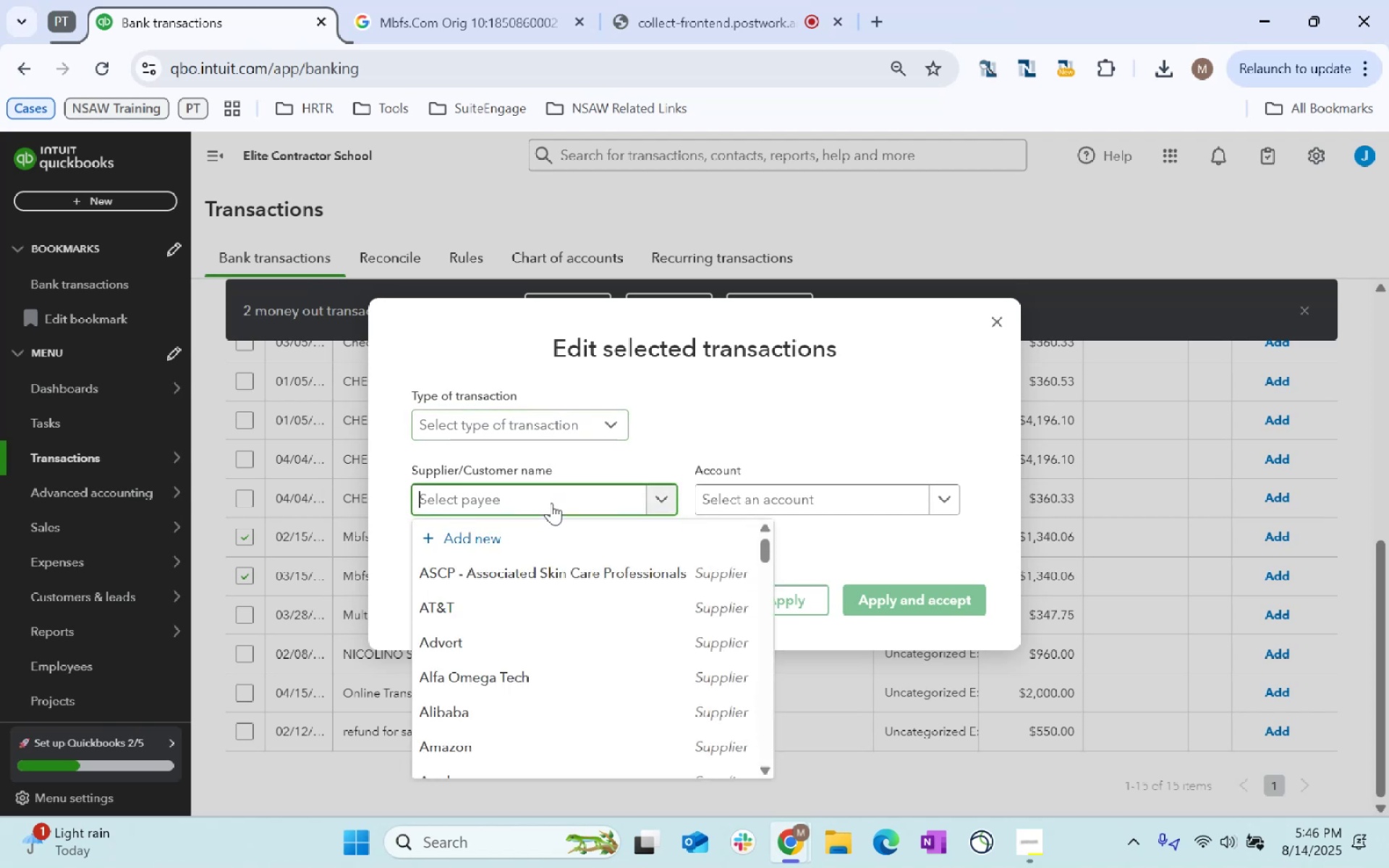 
type(MBFS)
key(Tab)
type( - Insuranceinsurance)
 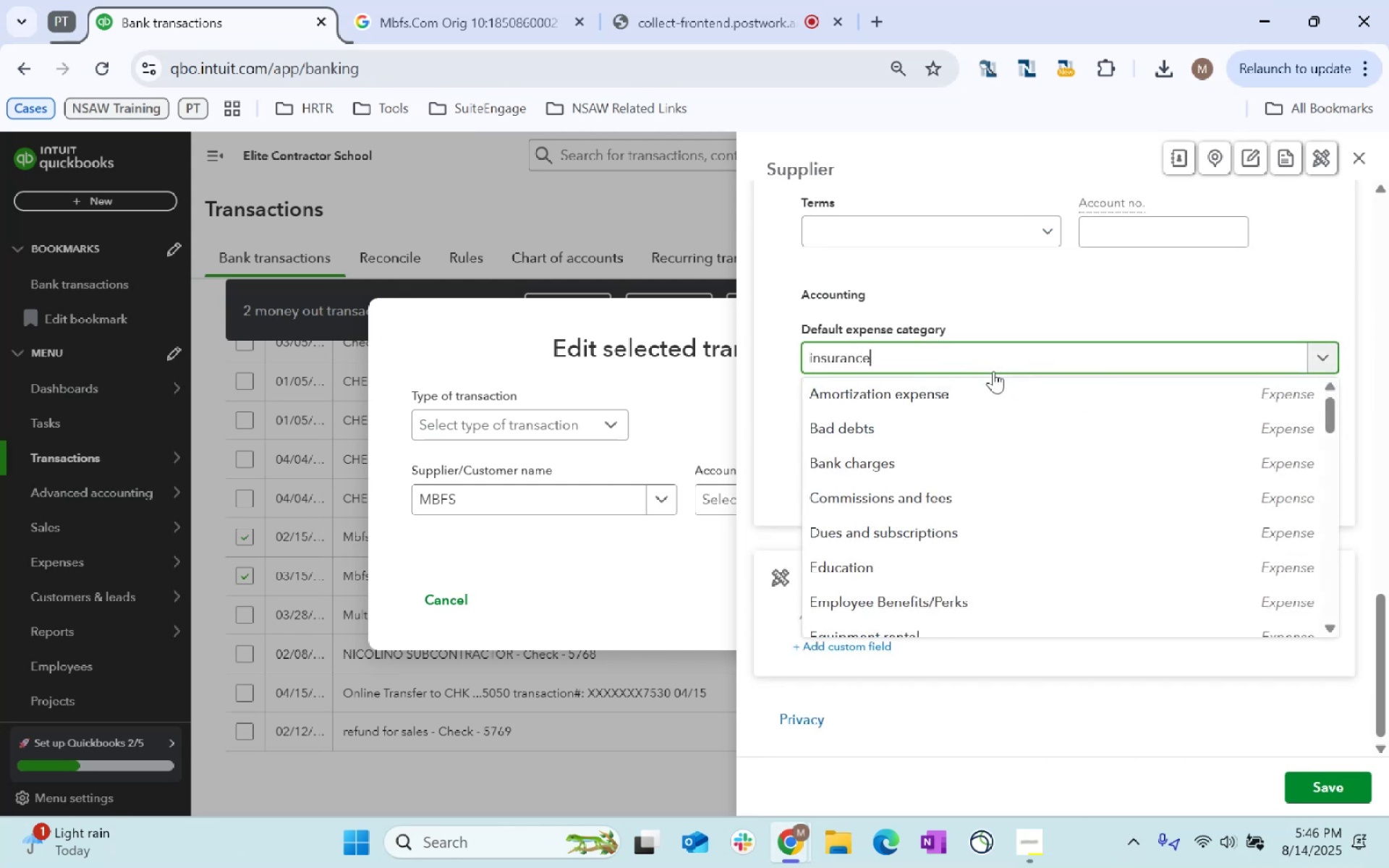 
scroll: coordinate [1045, 467], scroll_direction: up, amount: 2.0
 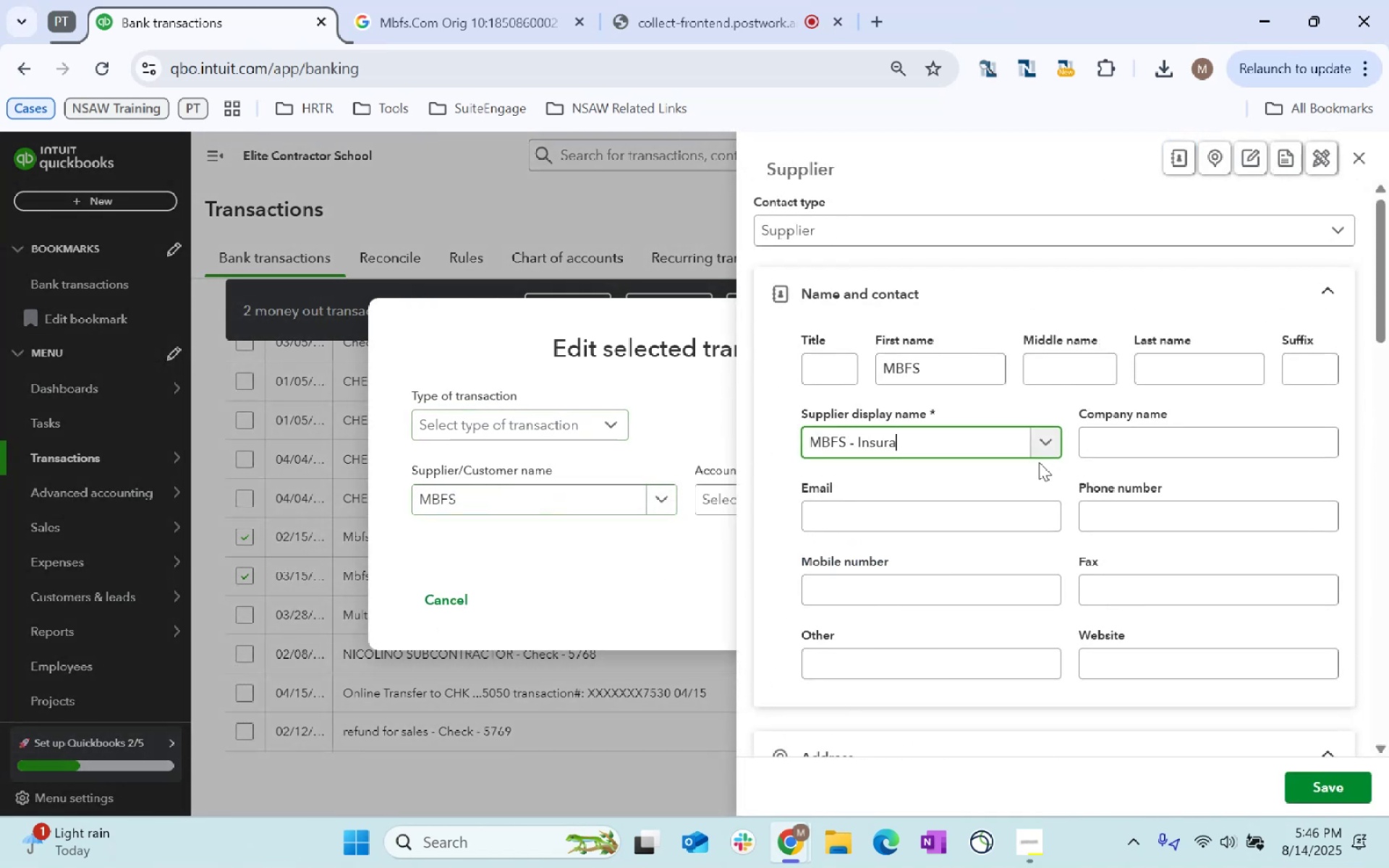 
scroll: coordinate [993, 371], scroll_direction: down, amount: 156.0
 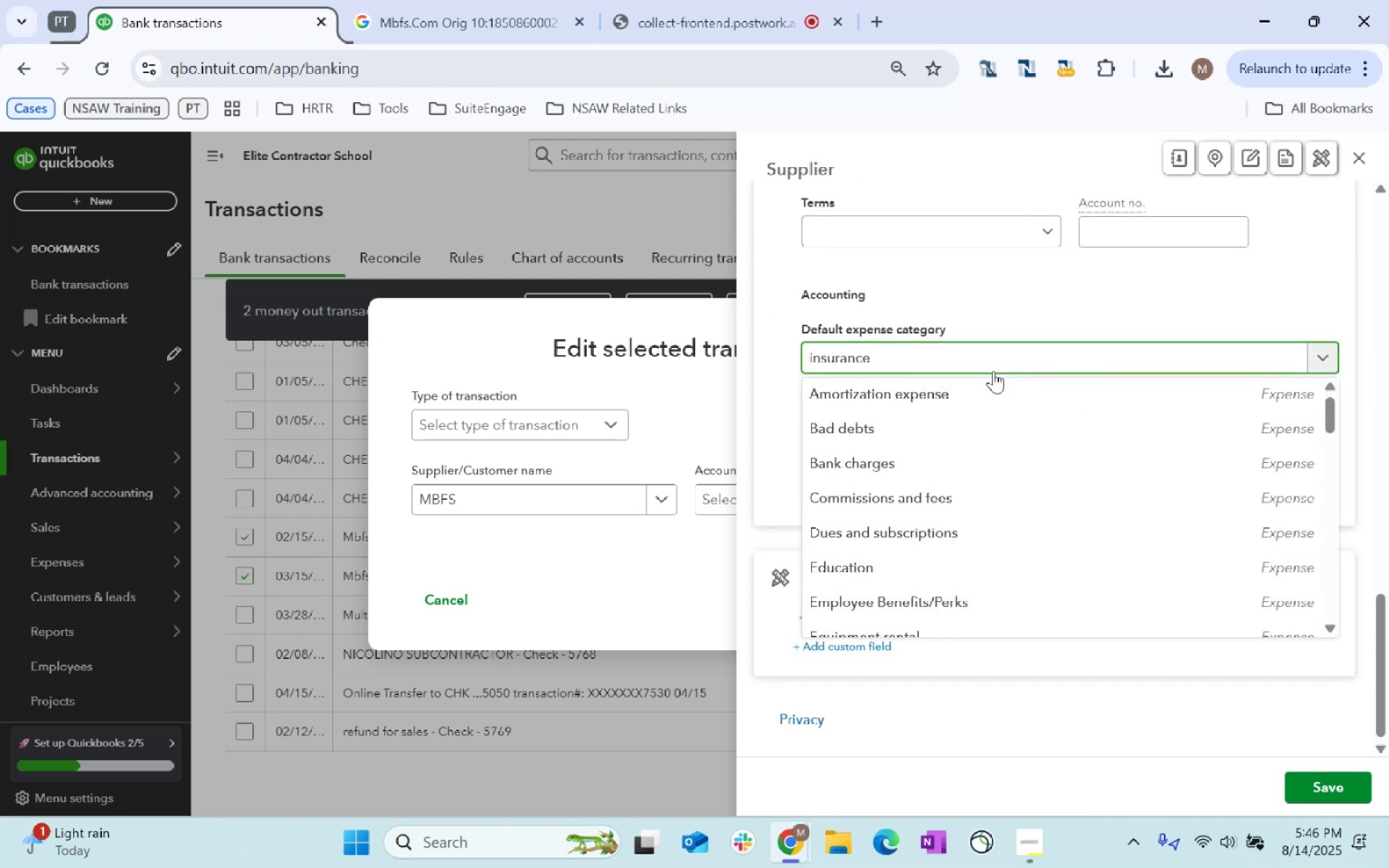 
left_click([987, 383])
 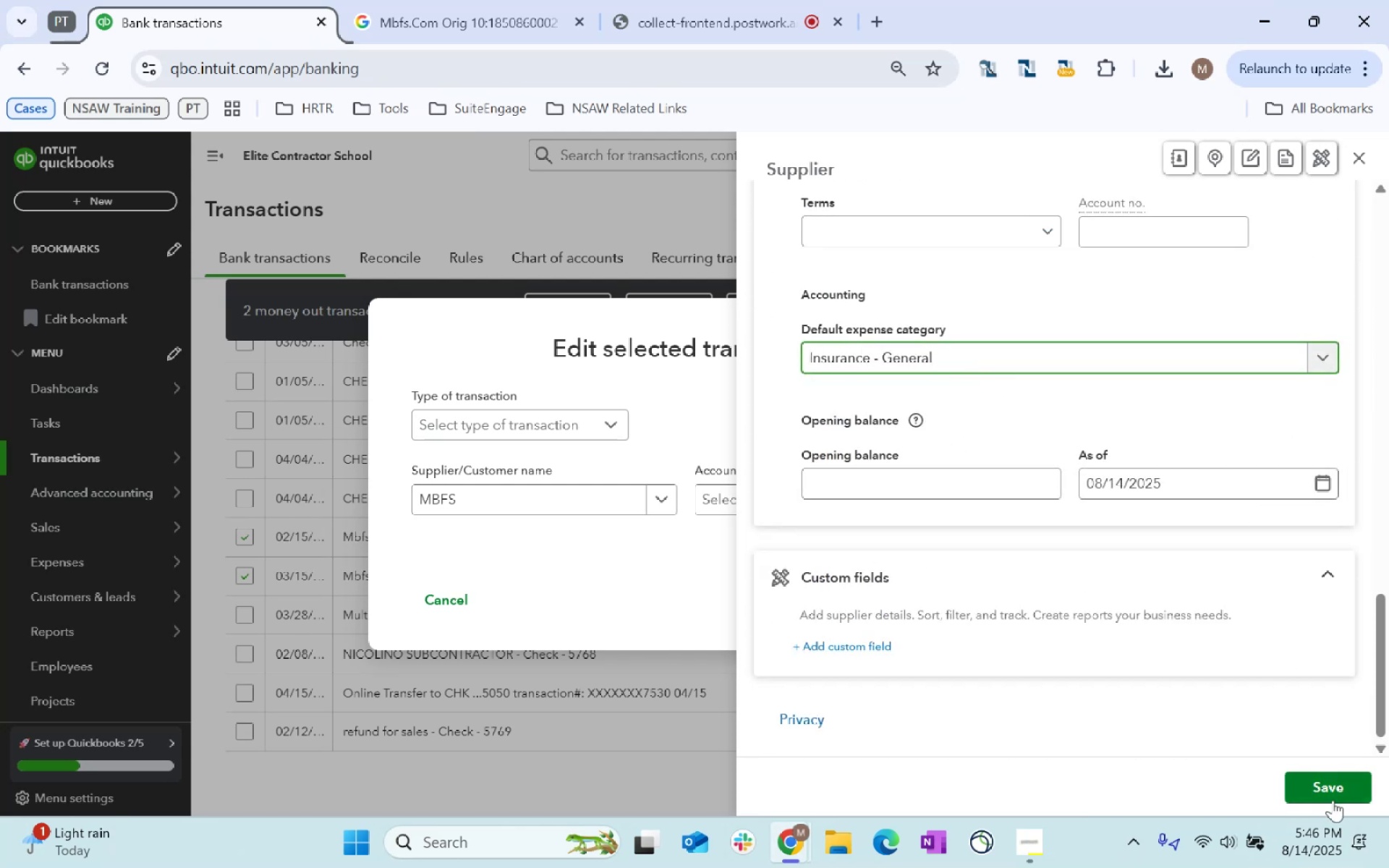 
left_click([1330, 789])
 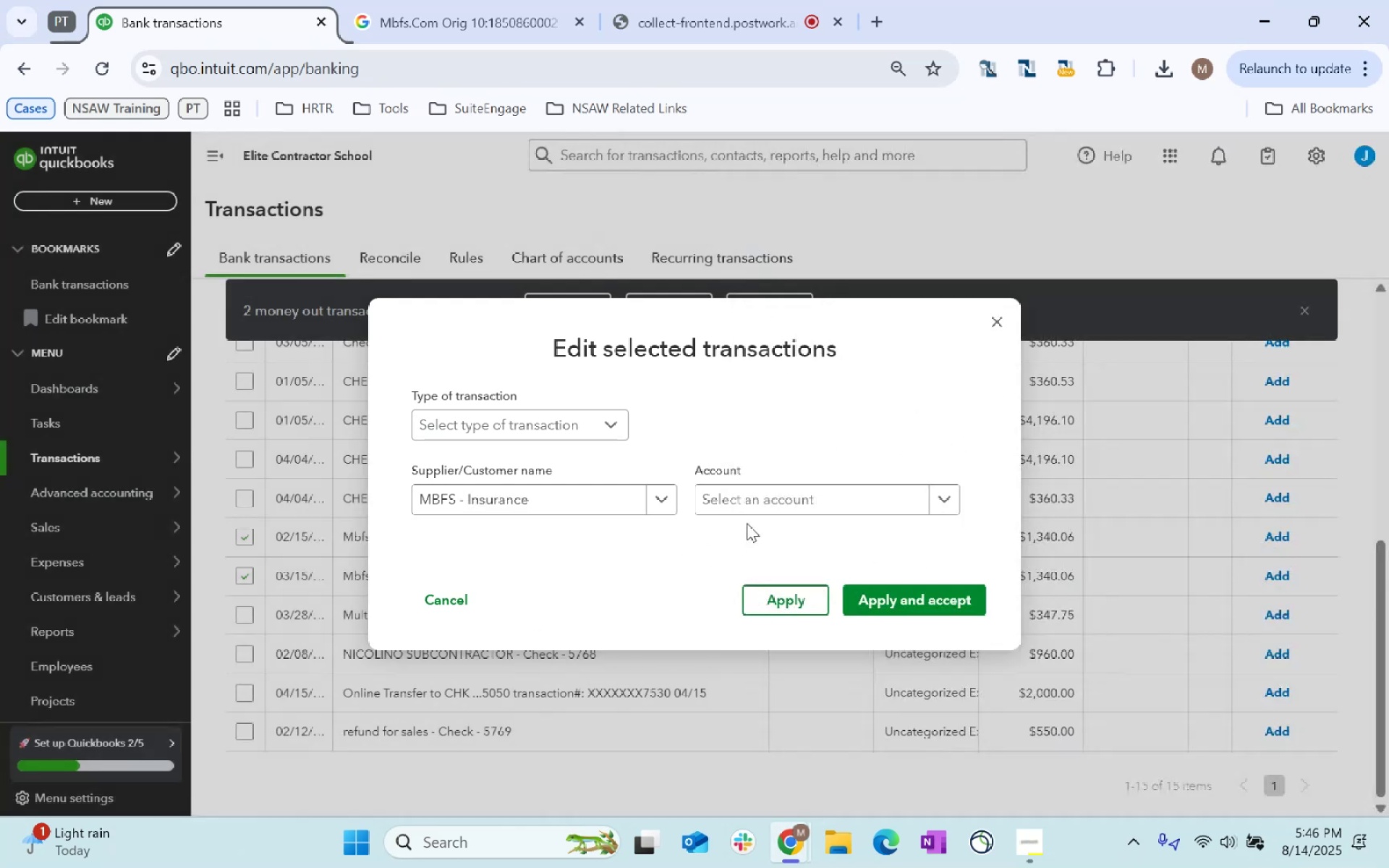 
left_click([747, 512])
 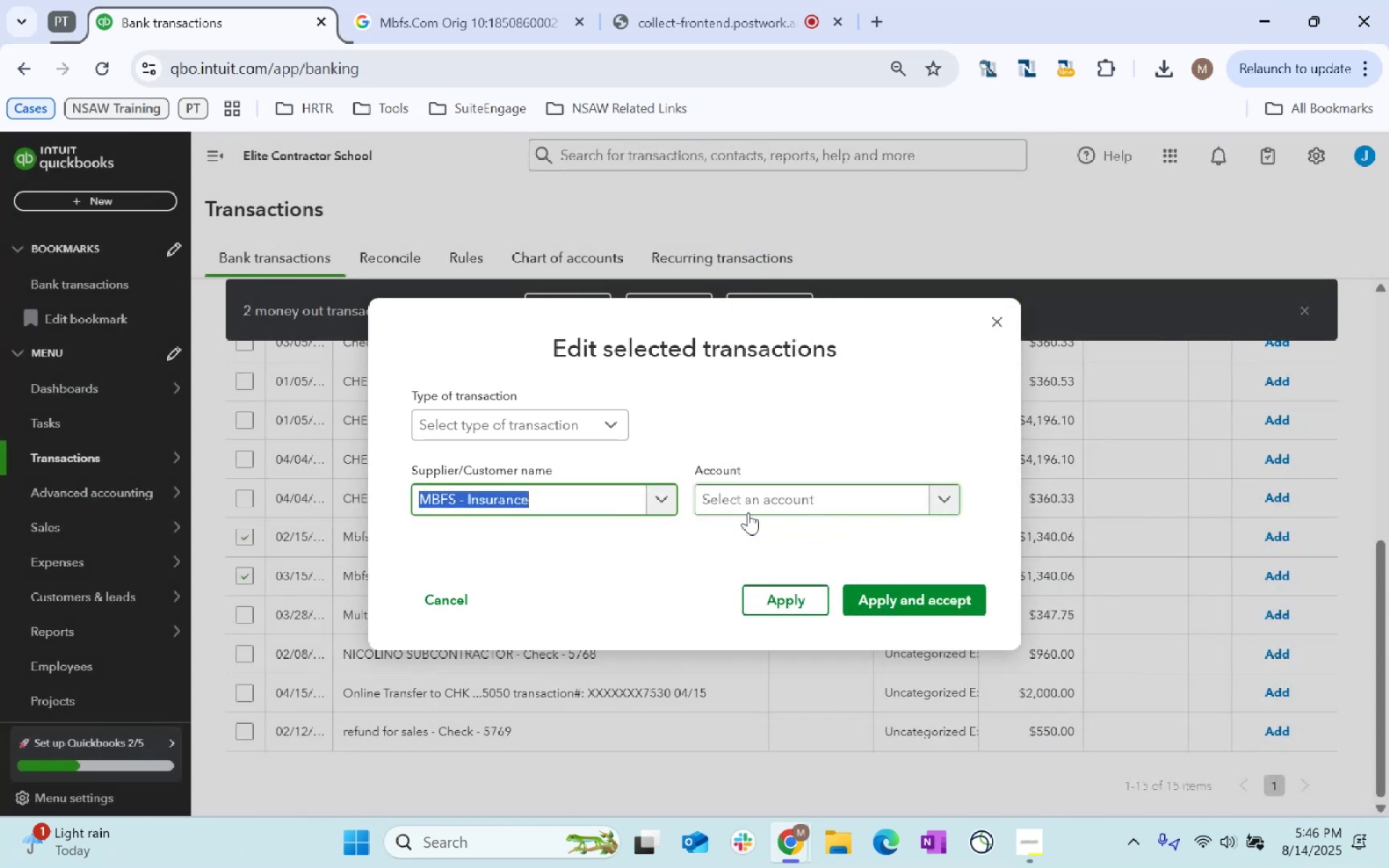 
key(Tab)
type(Insurance)
 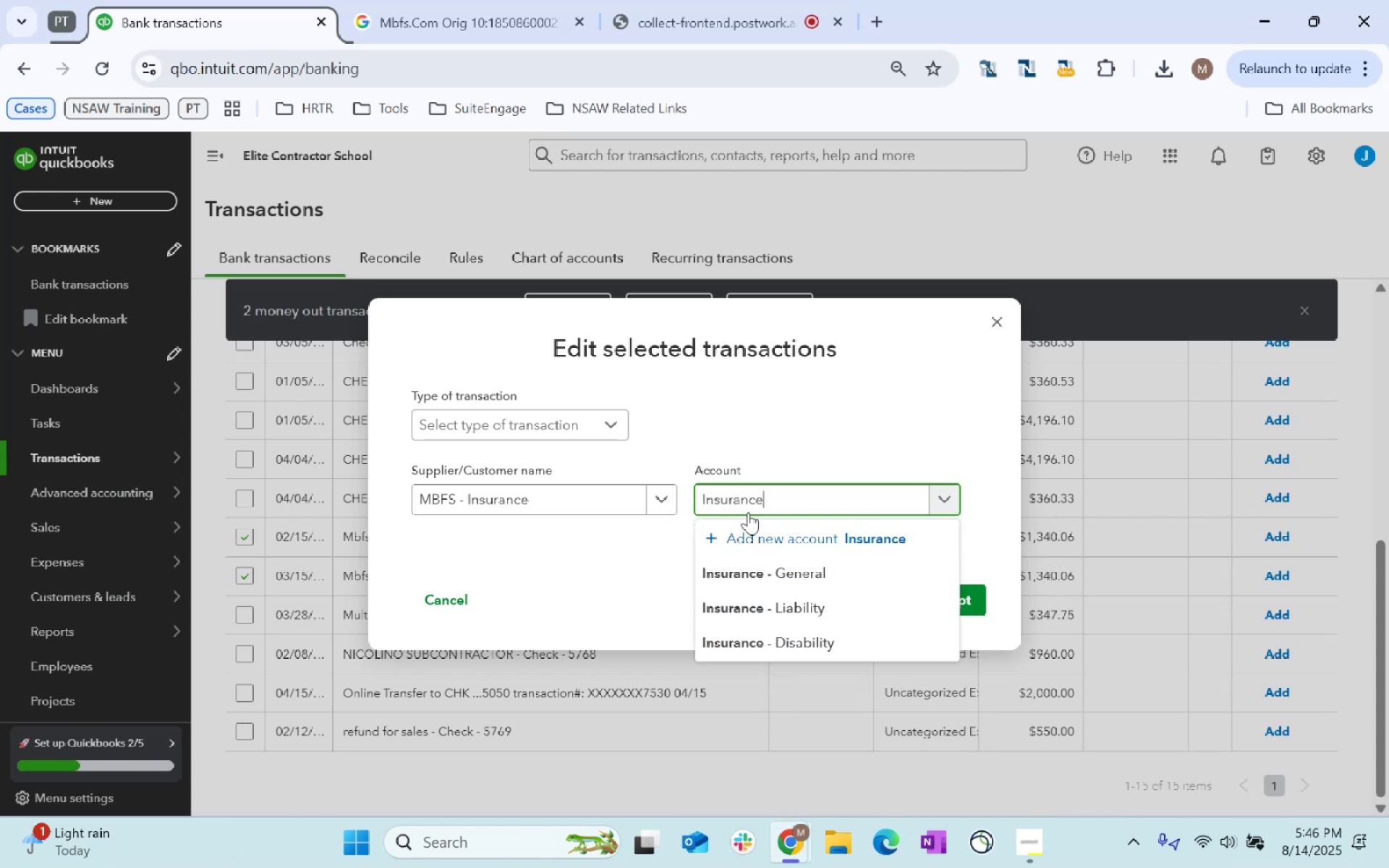 
left_click([814, 579])
 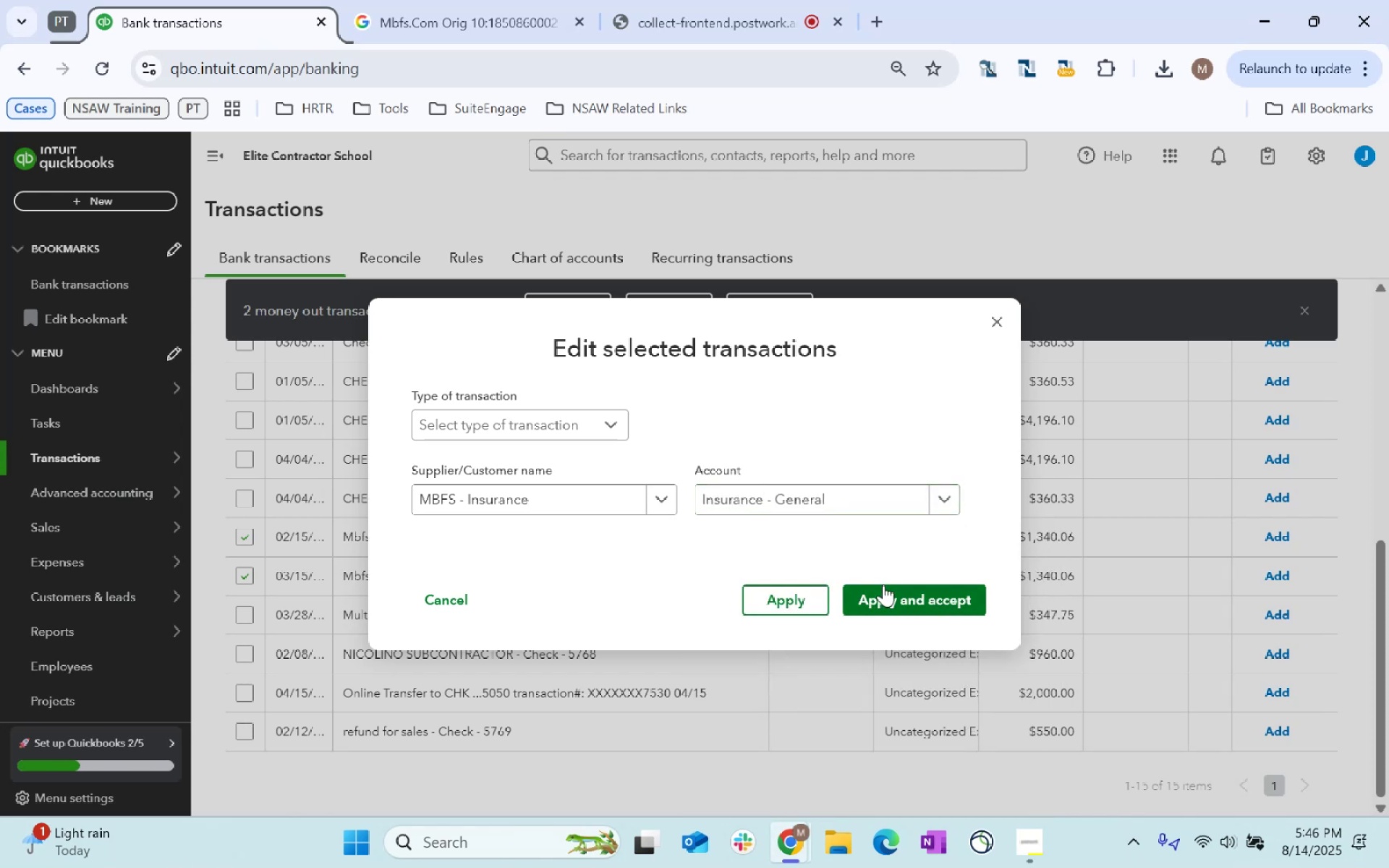 
left_click([887, 593])
 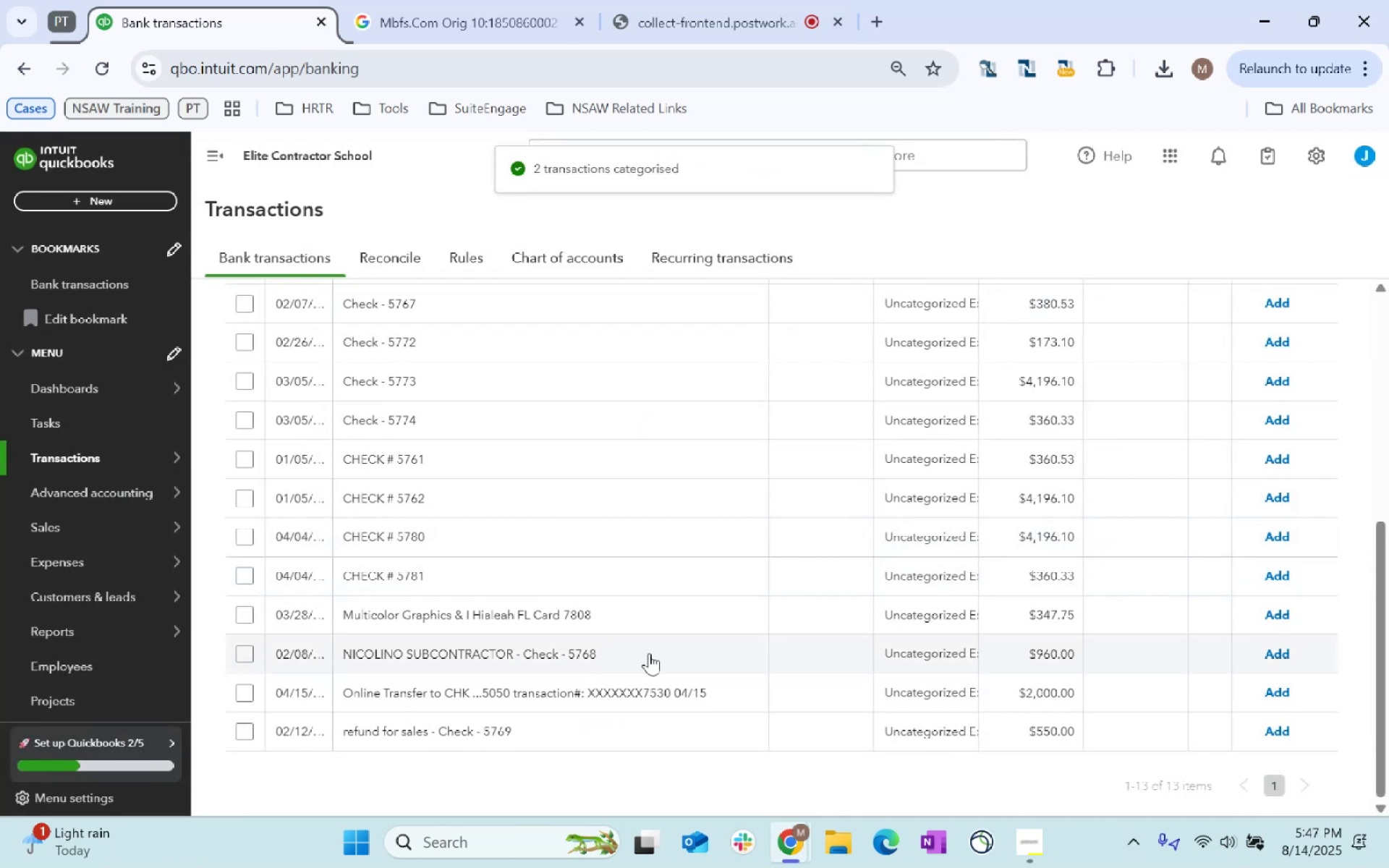 
left_click([252, 650])
 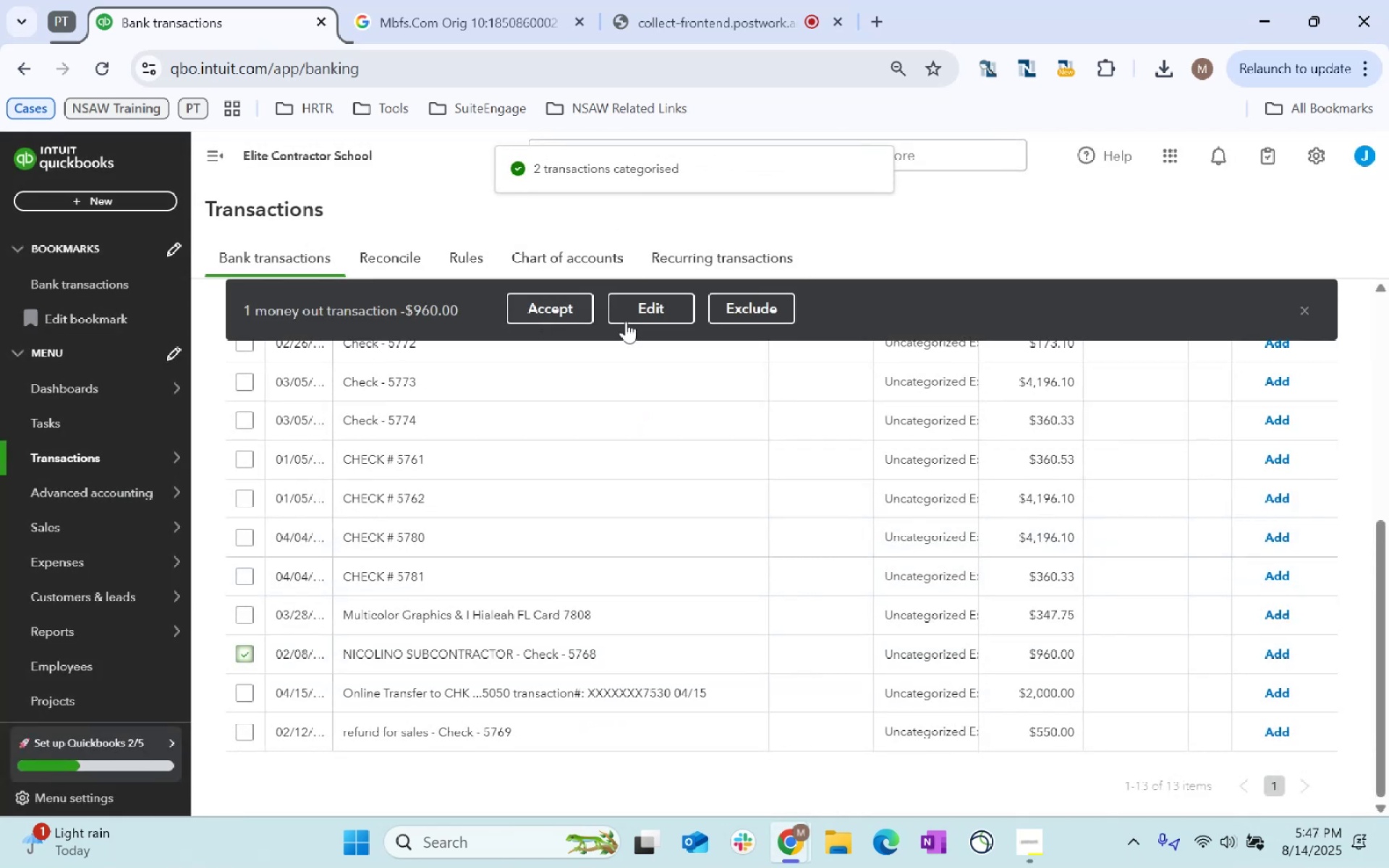 
left_click([645, 303])
 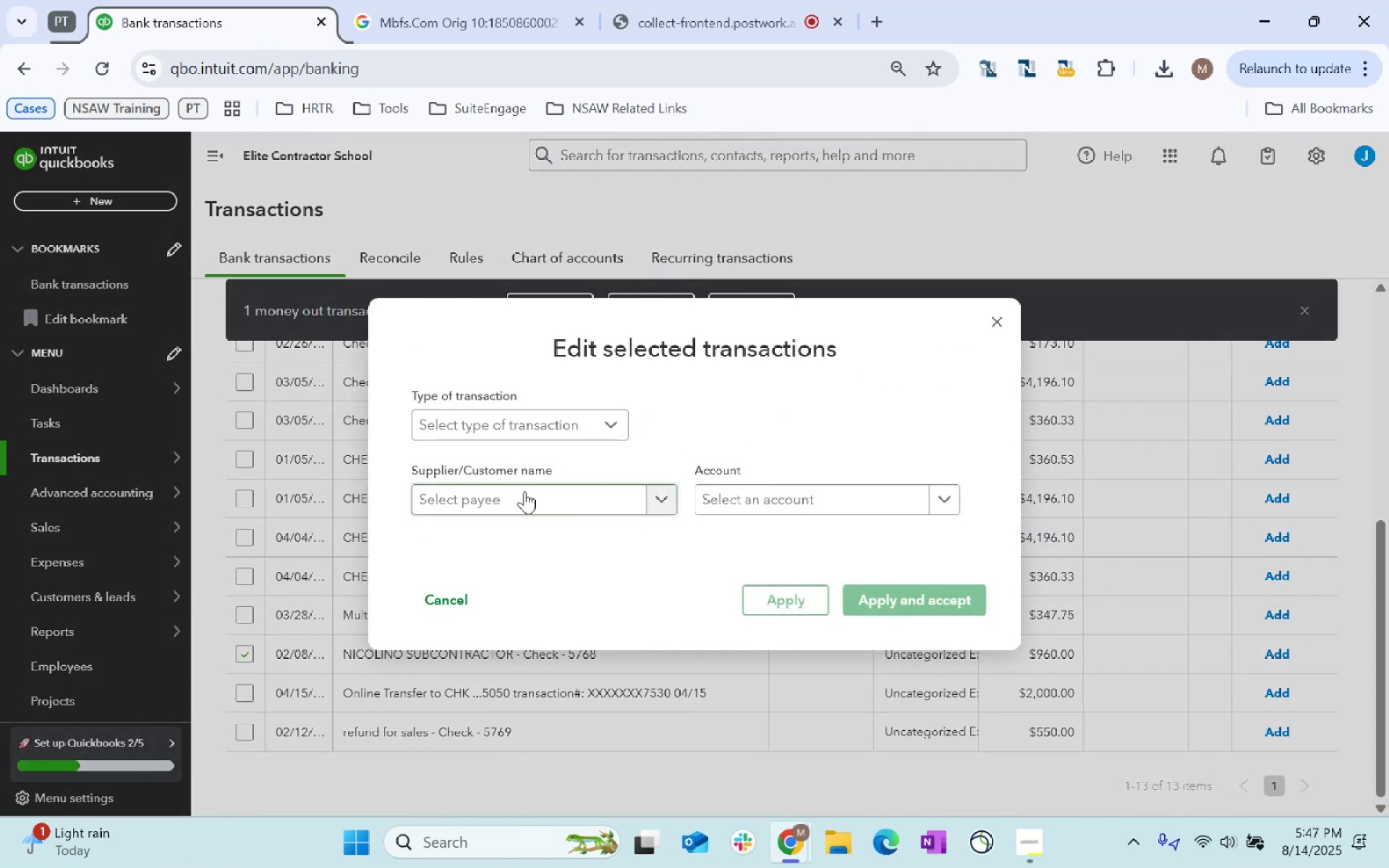 
left_click([524, 491])
 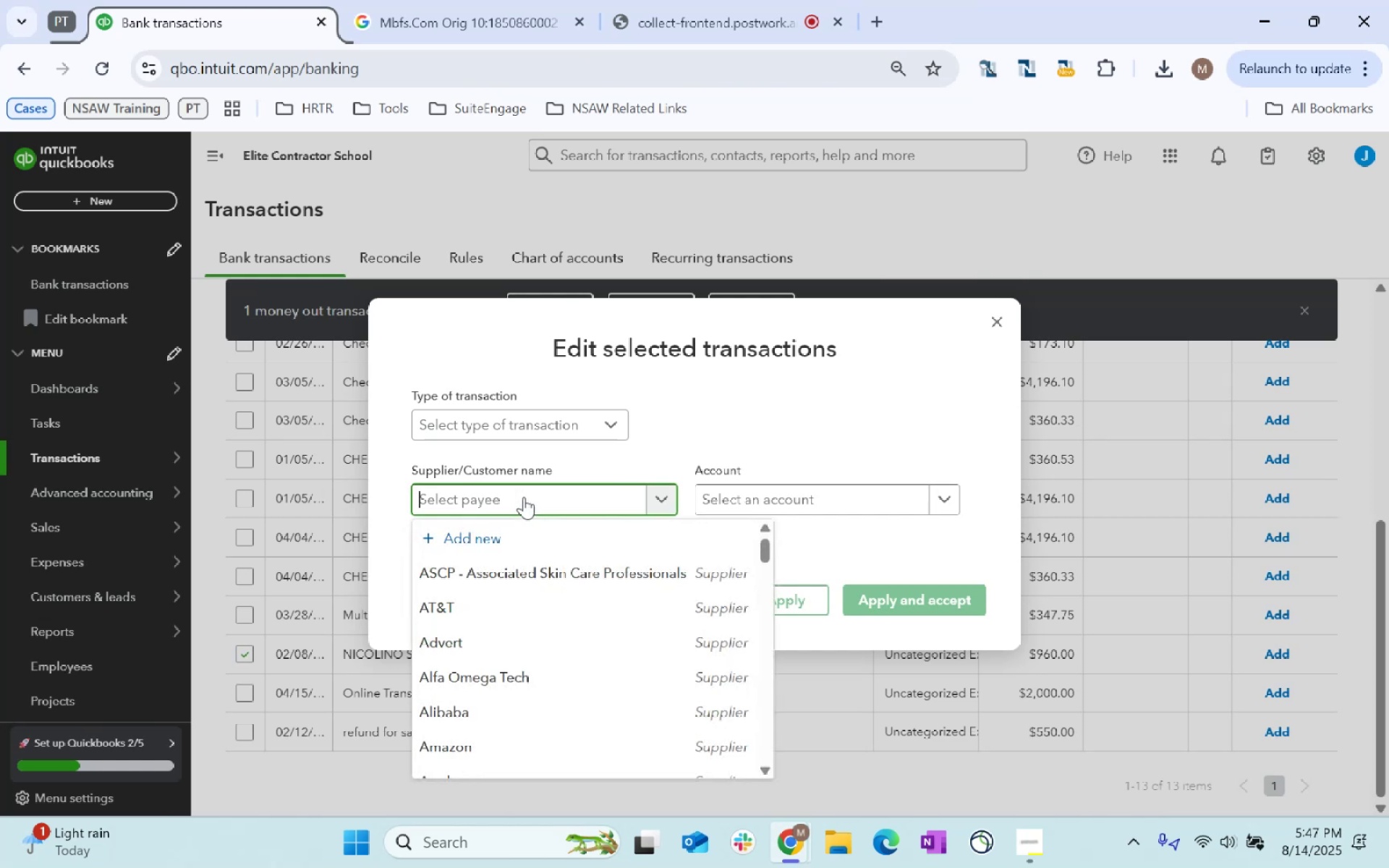 
type(Nicolino Subcontractor)
key(Tab)
 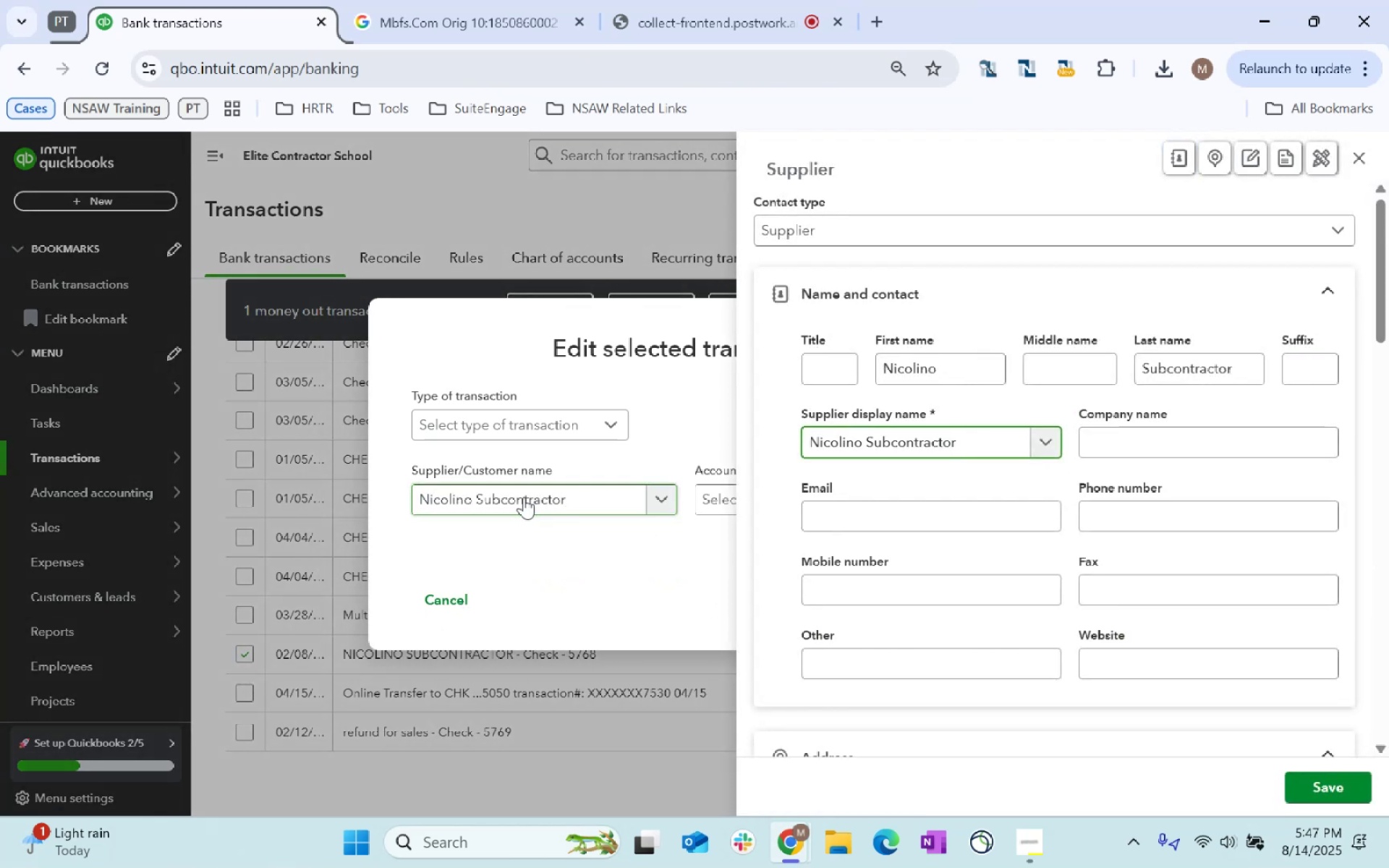 
scroll: coordinate [938, 378], scroll_direction: down, amount: 143.0
 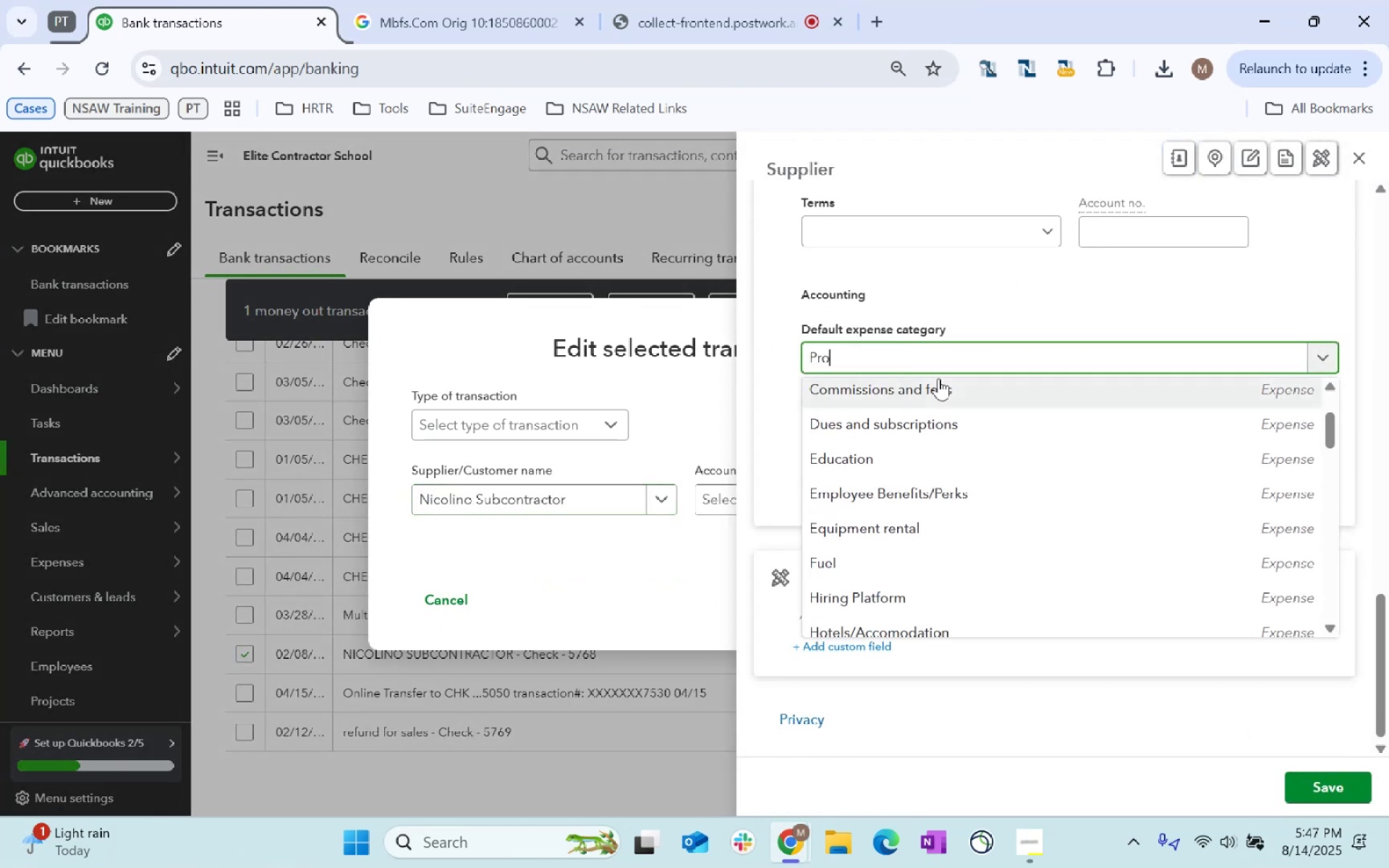 
left_click([946, 371])
 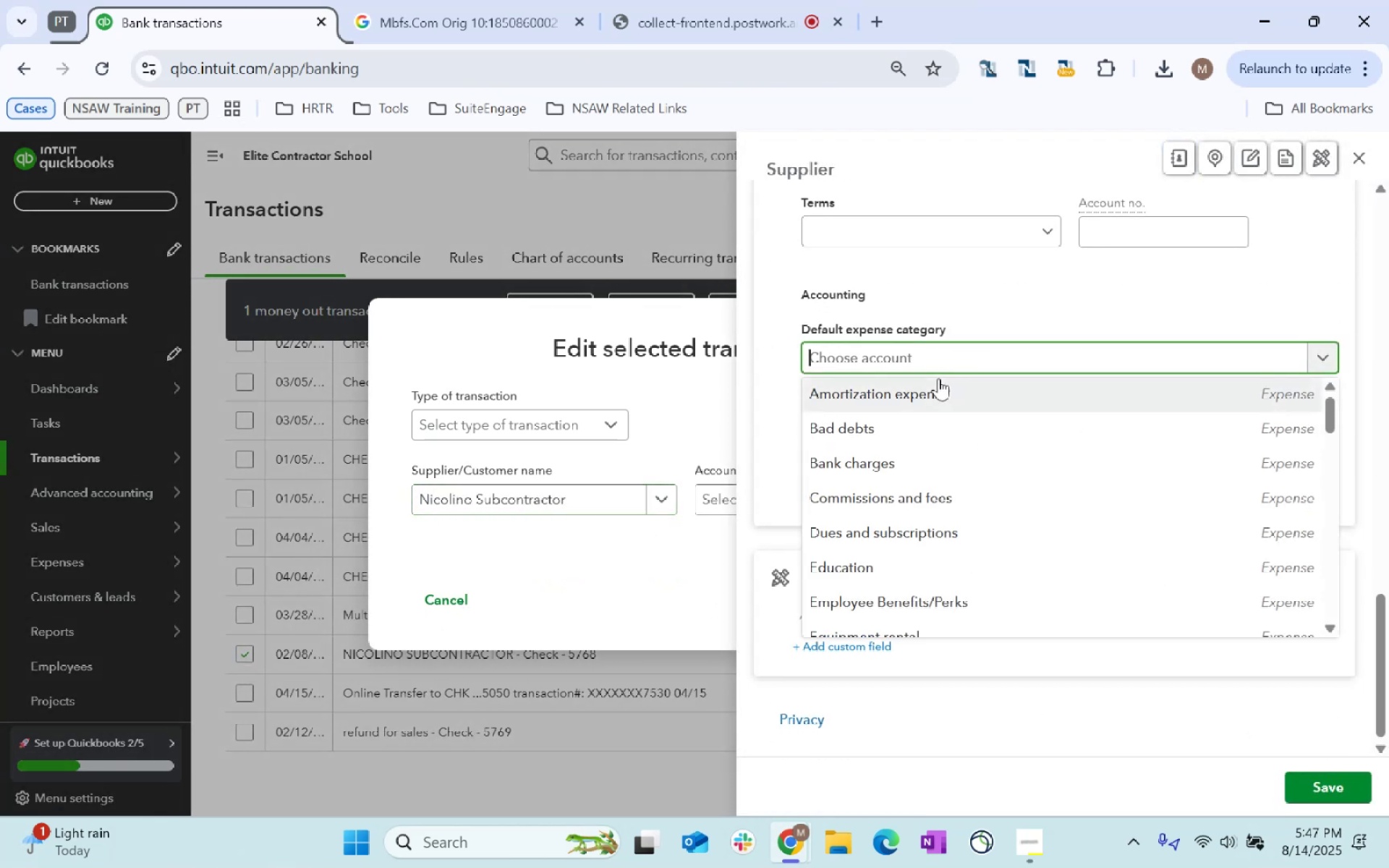 
type(Professional)
 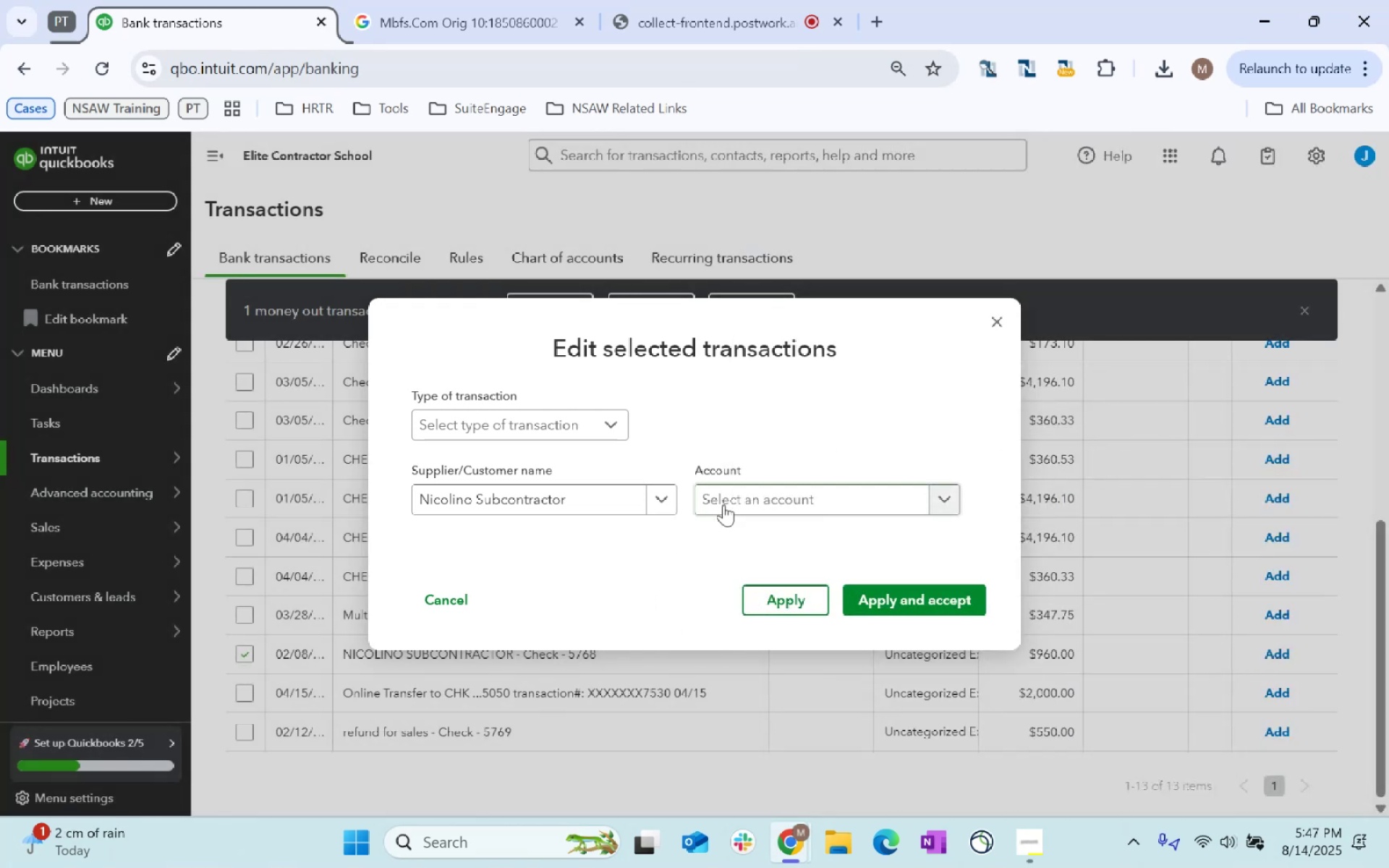 
wait(5.67)
 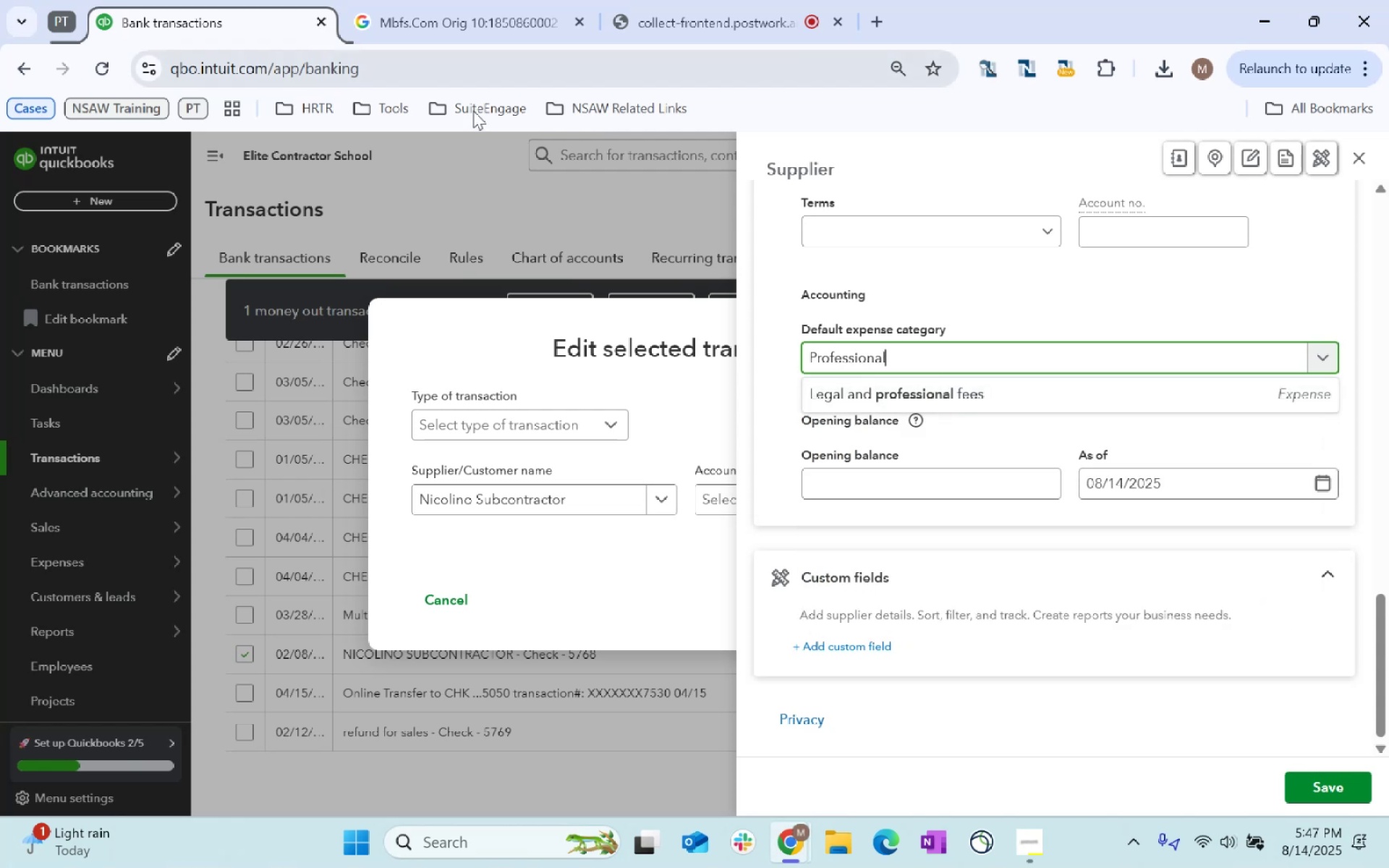 
key(Tab)
type(profession)
 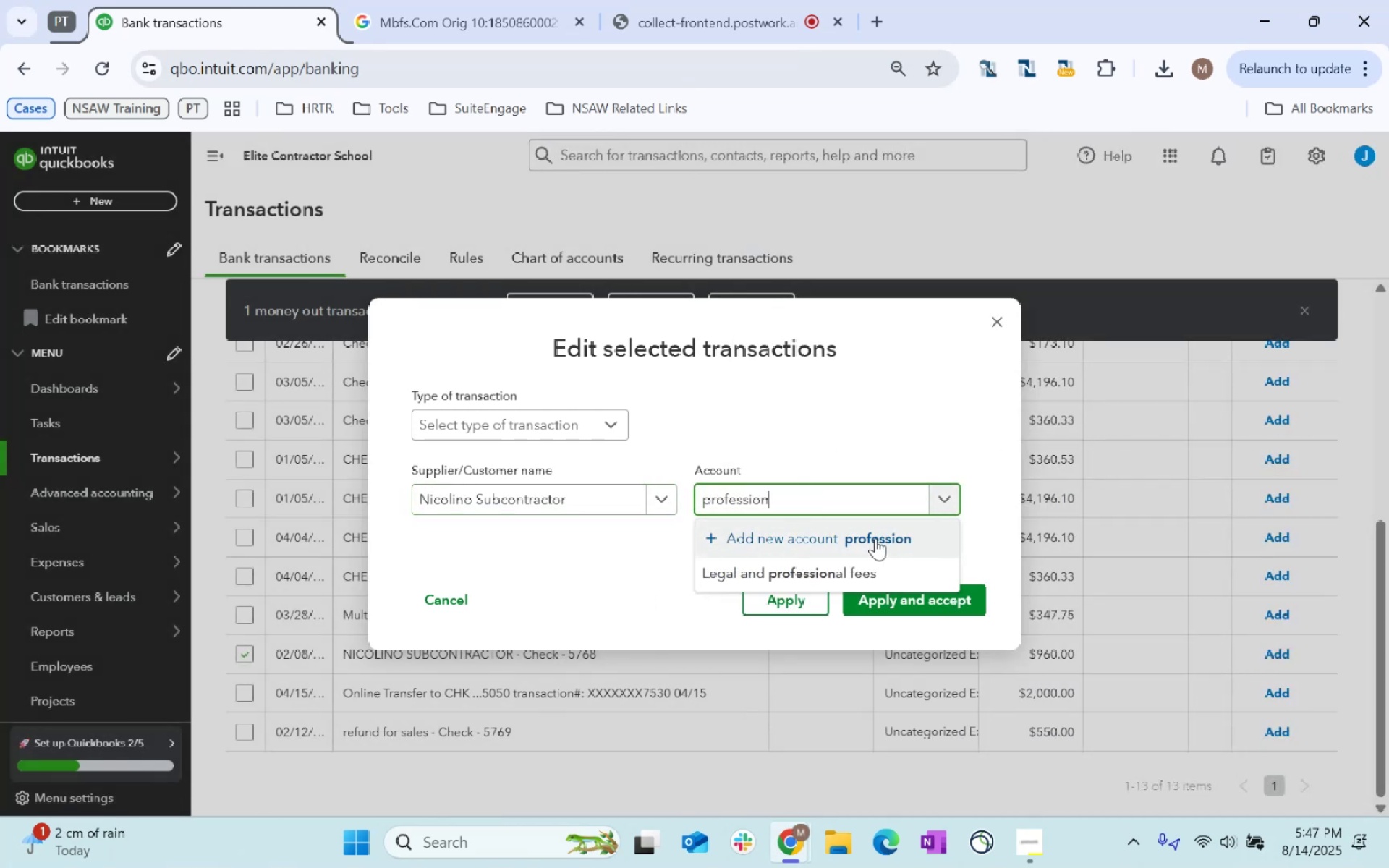 
key(ArrowDown)
 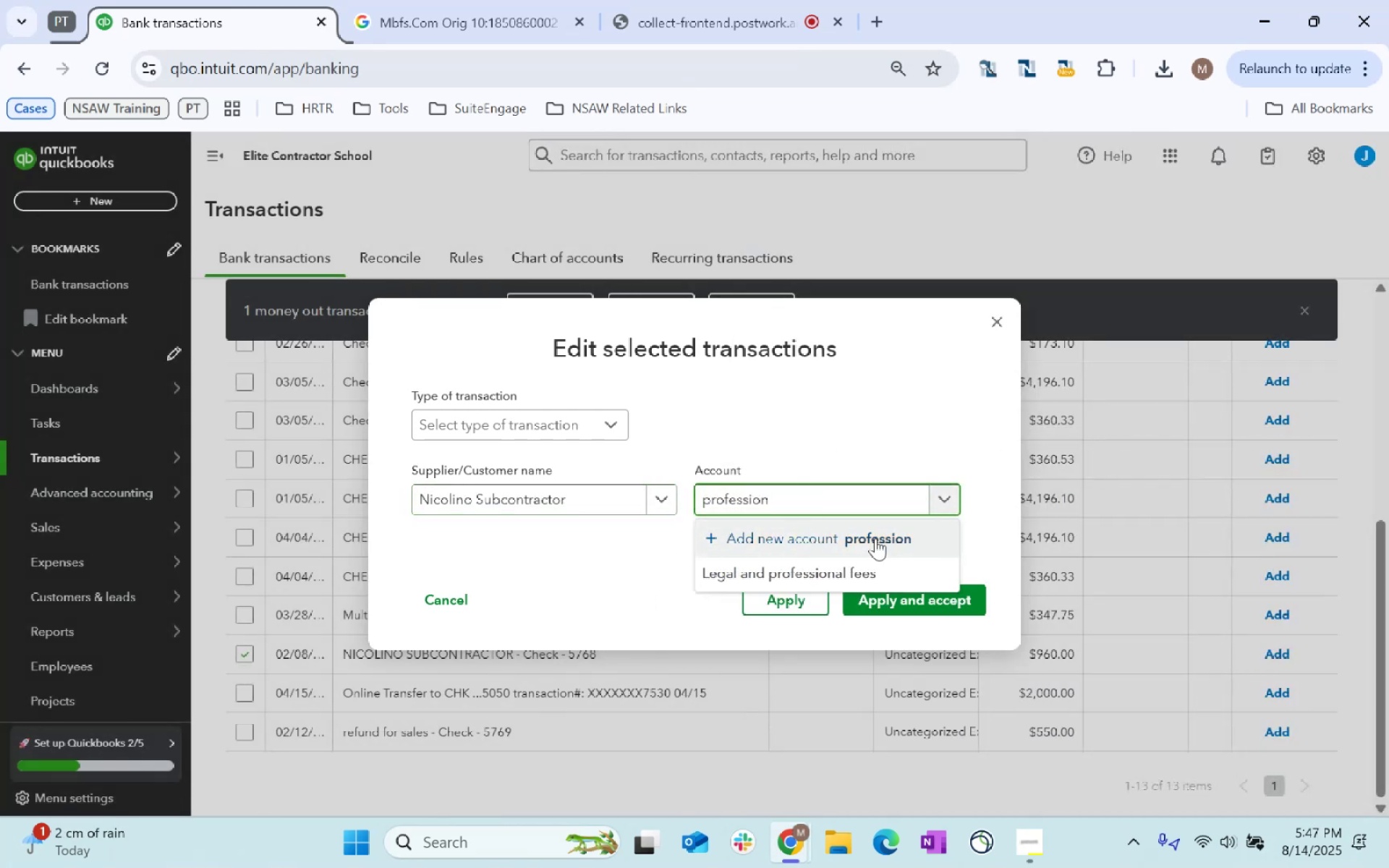 
key(ArrowDown)
 